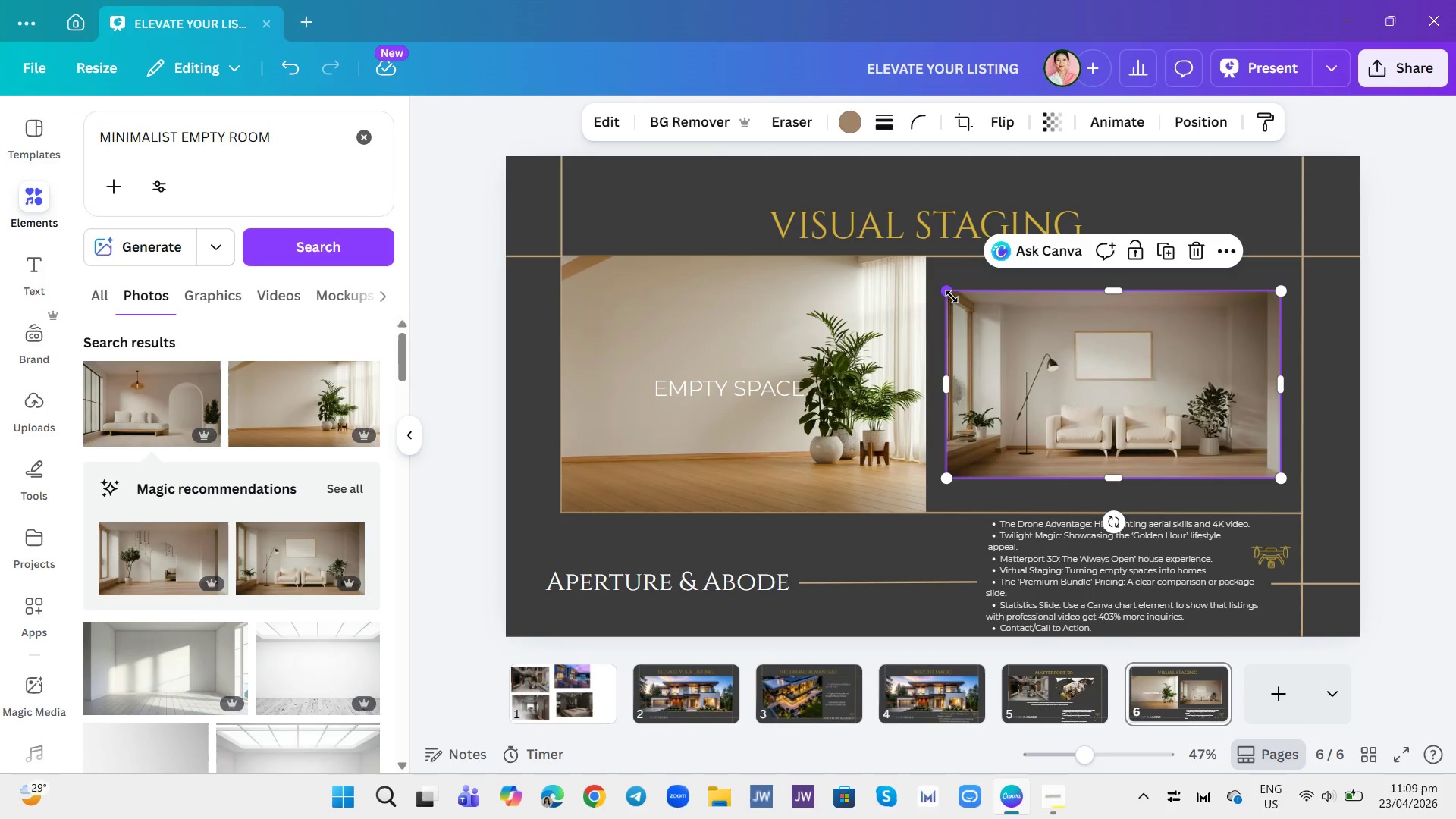 
left_click_drag(start_coordinate=[952, 297], to_coordinate=[938, 281])
 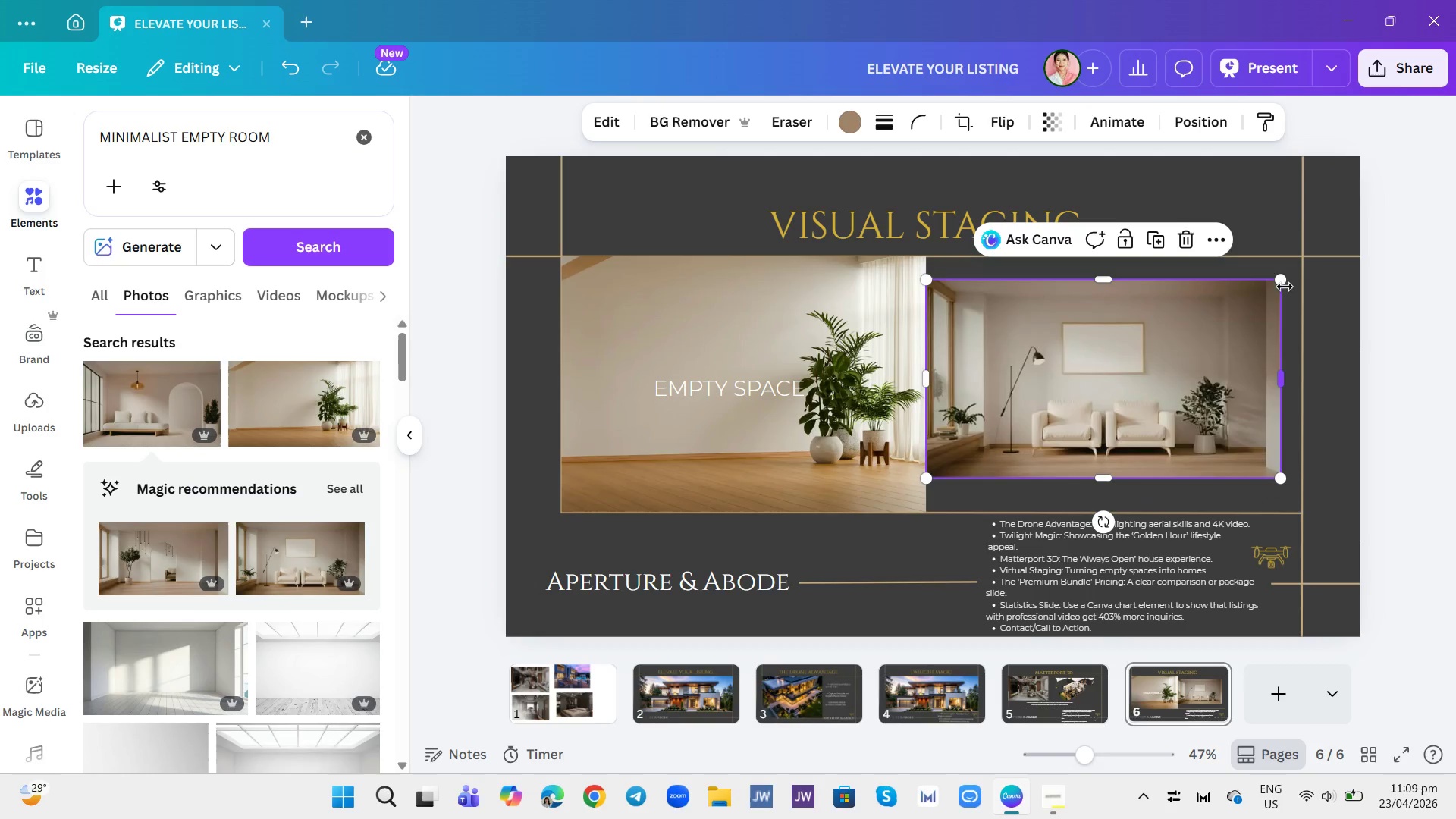 
left_click_drag(start_coordinate=[1281, 284], to_coordinate=[1302, 262])
 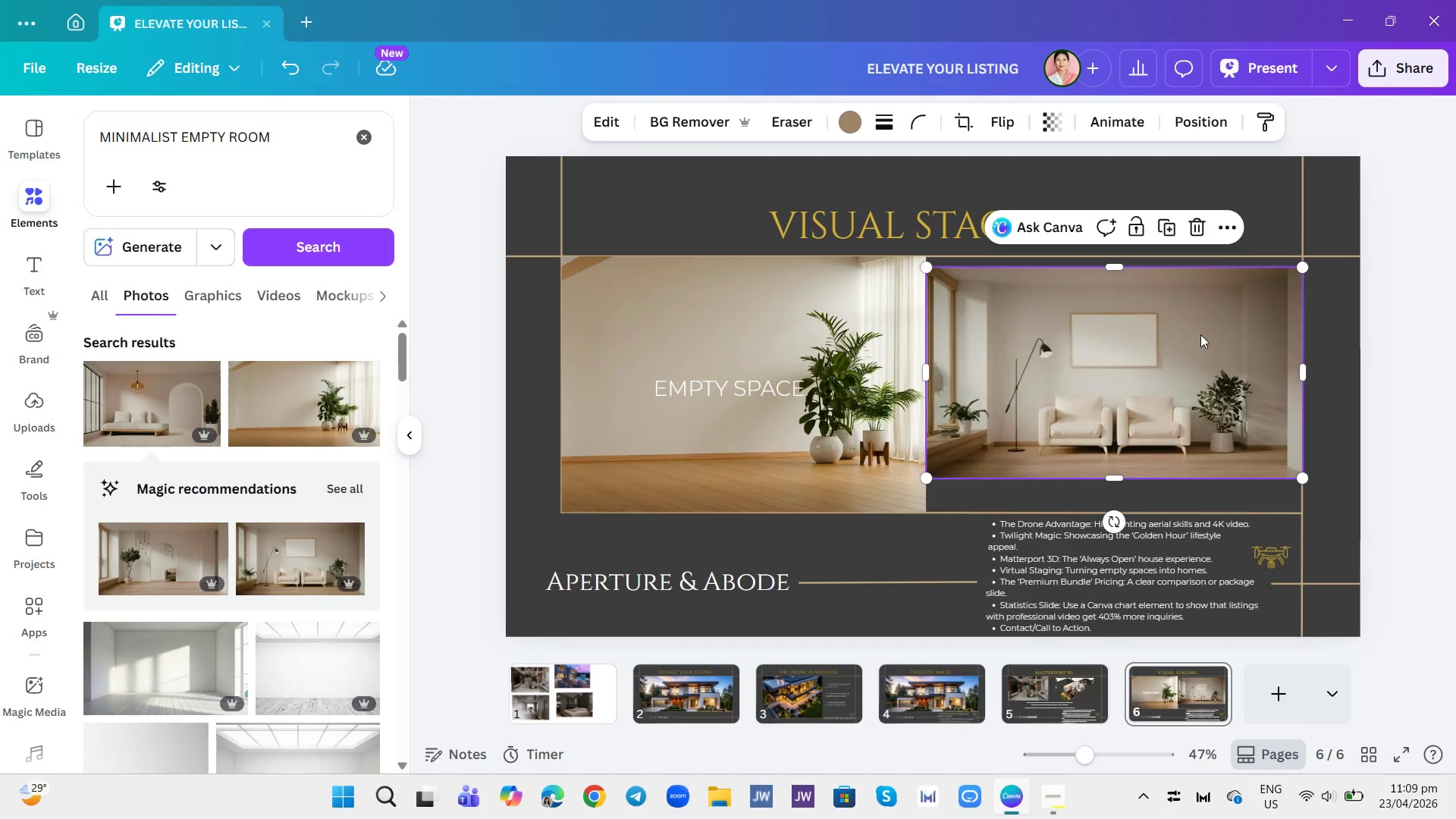 
left_click_drag(start_coordinate=[1200, 334], to_coordinate=[1198, 328])
 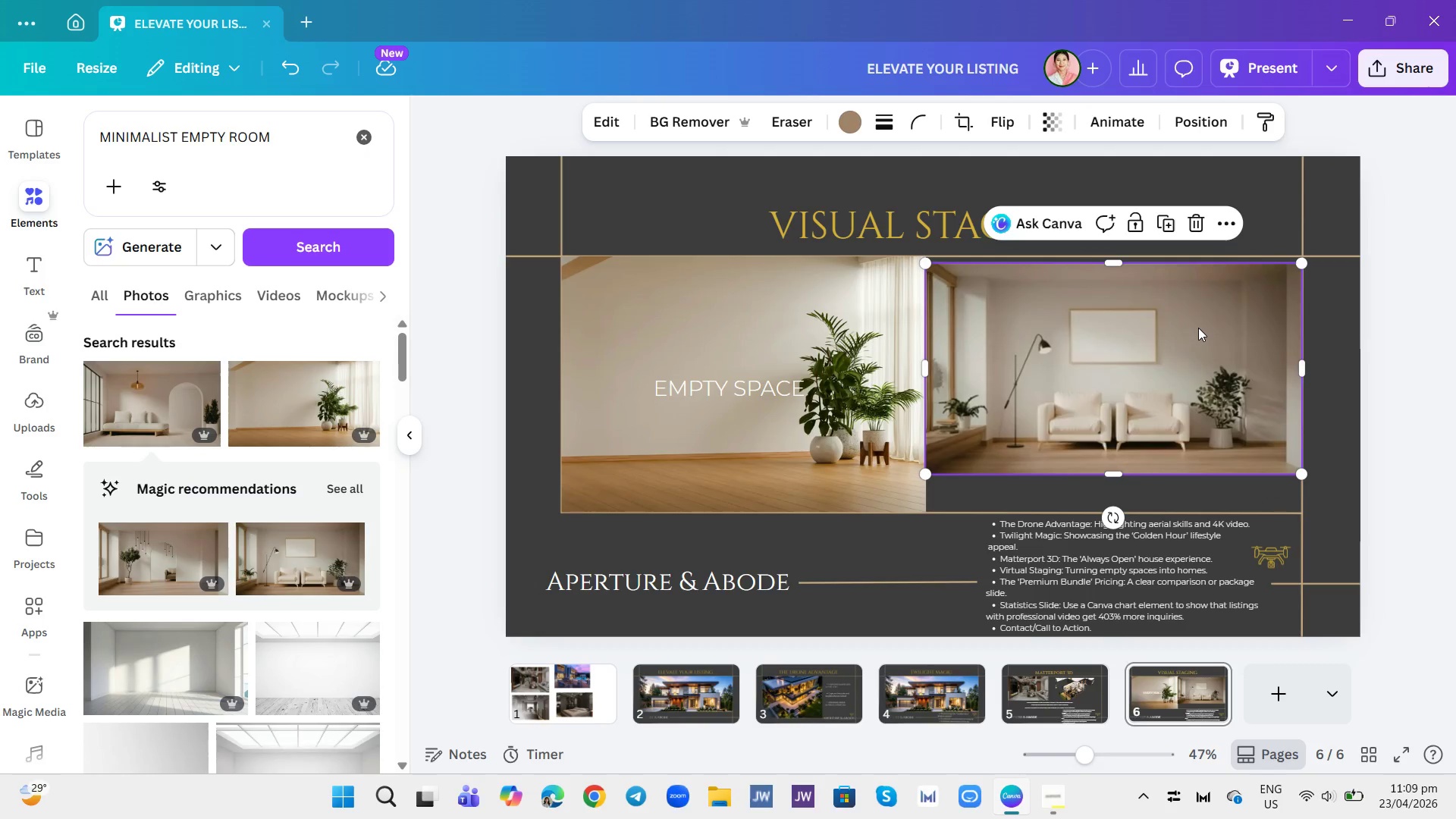 
left_click_drag(start_coordinate=[1198, 328], to_coordinate=[1198, 350])
 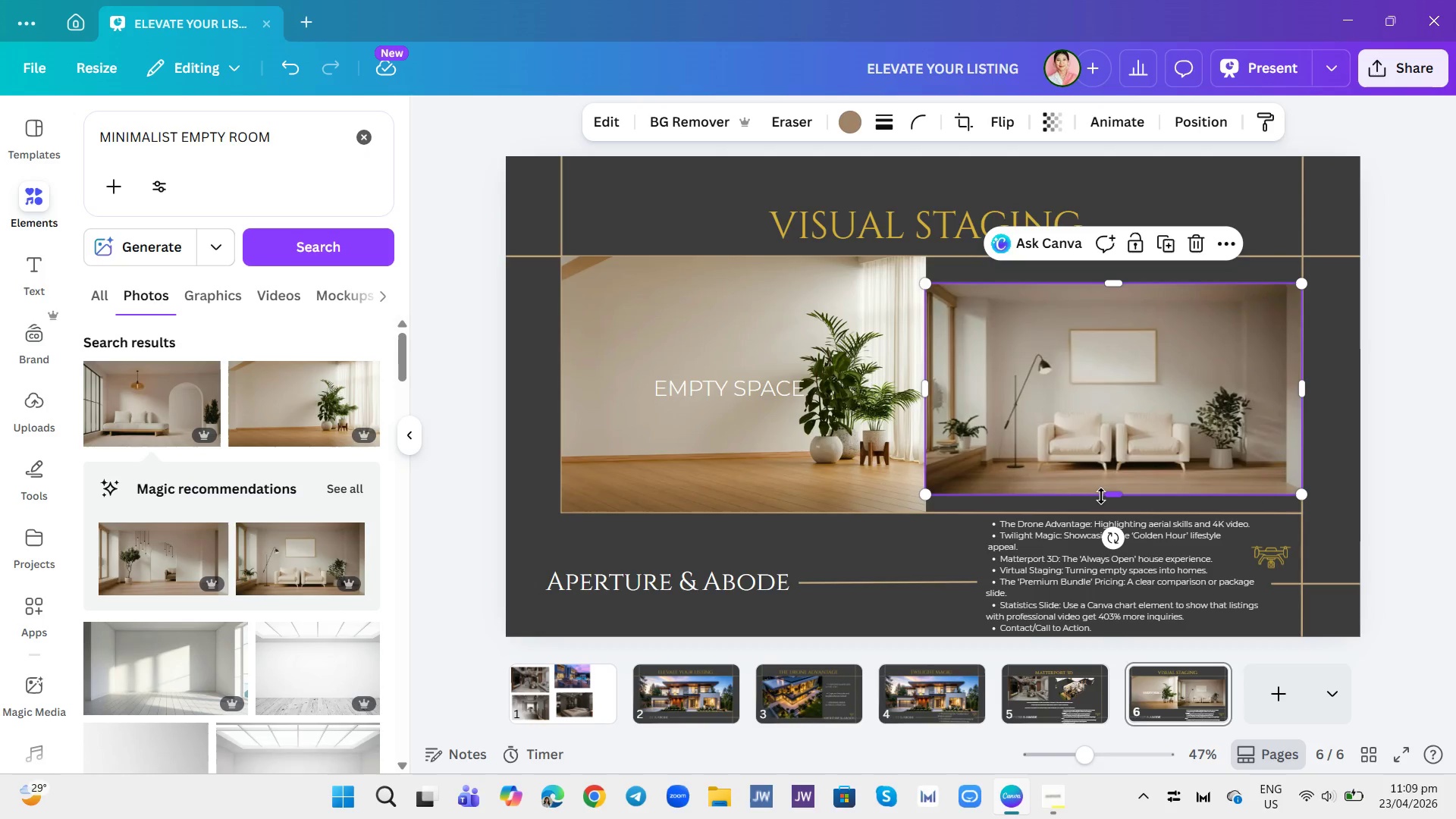 
left_click_drag(start_coordinate=[1102, 494], to_coordinate=[1105, 510])
 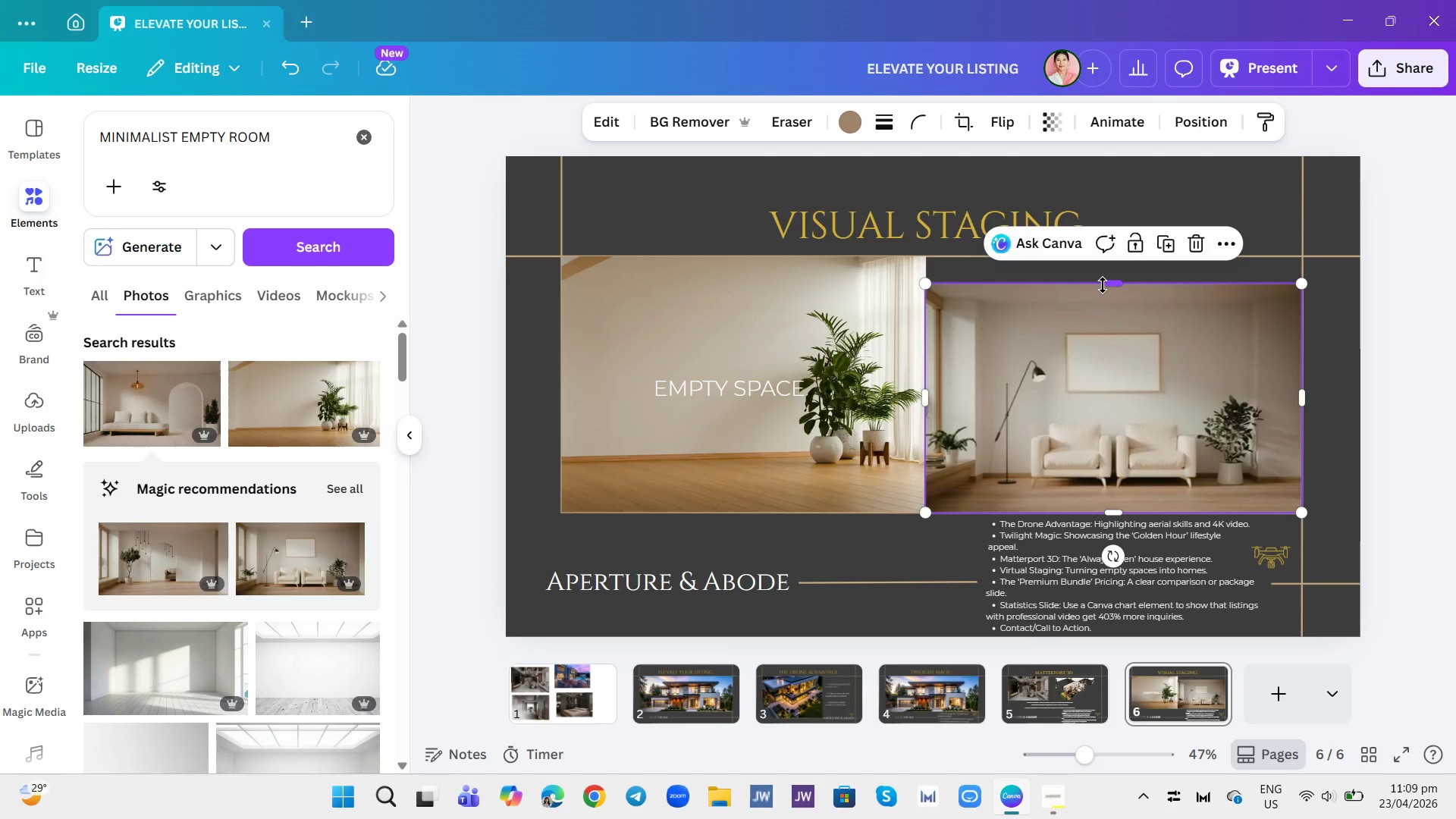 
double_click([1104, 276])
 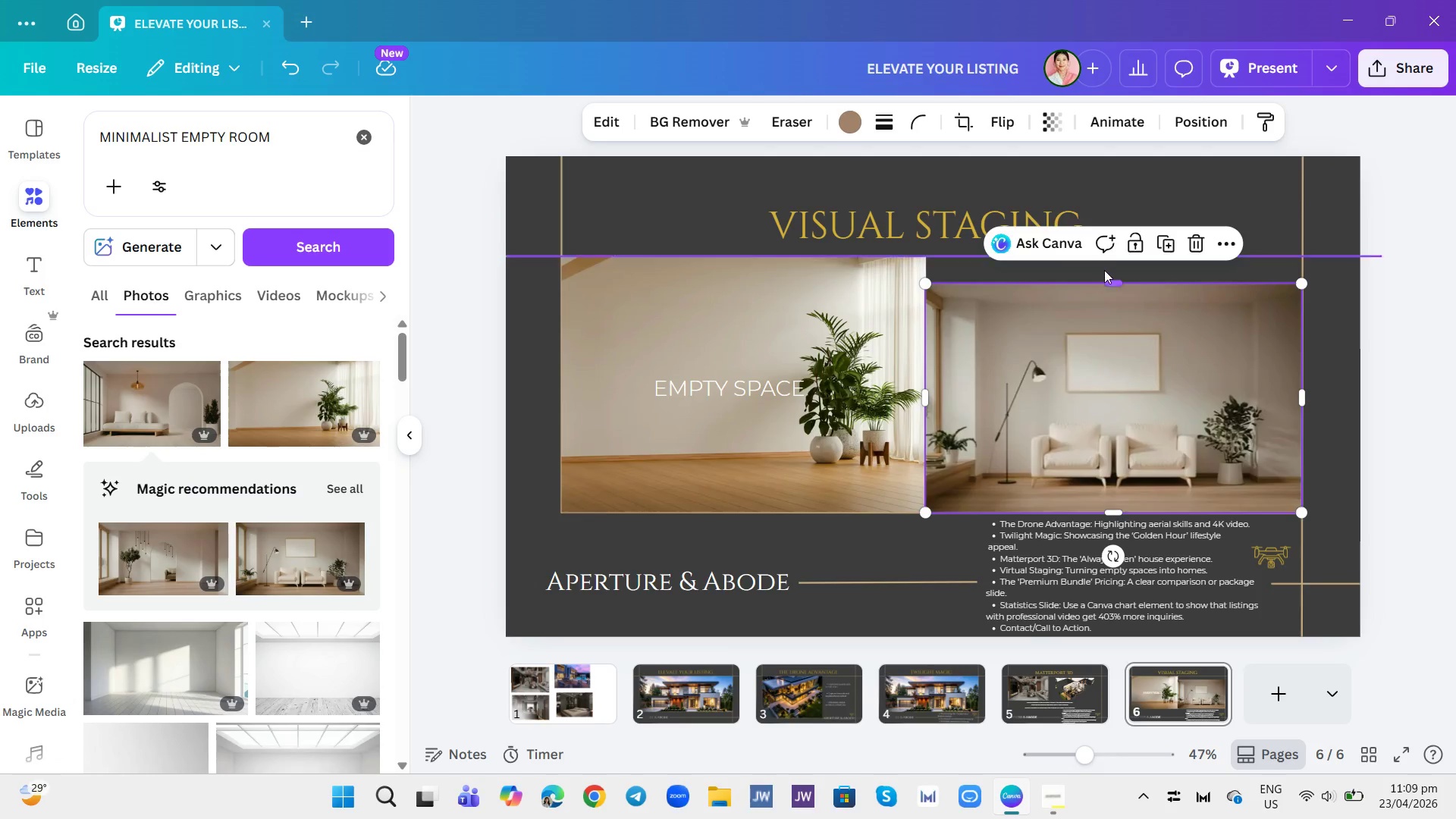 
triple_click([1104, 270])
 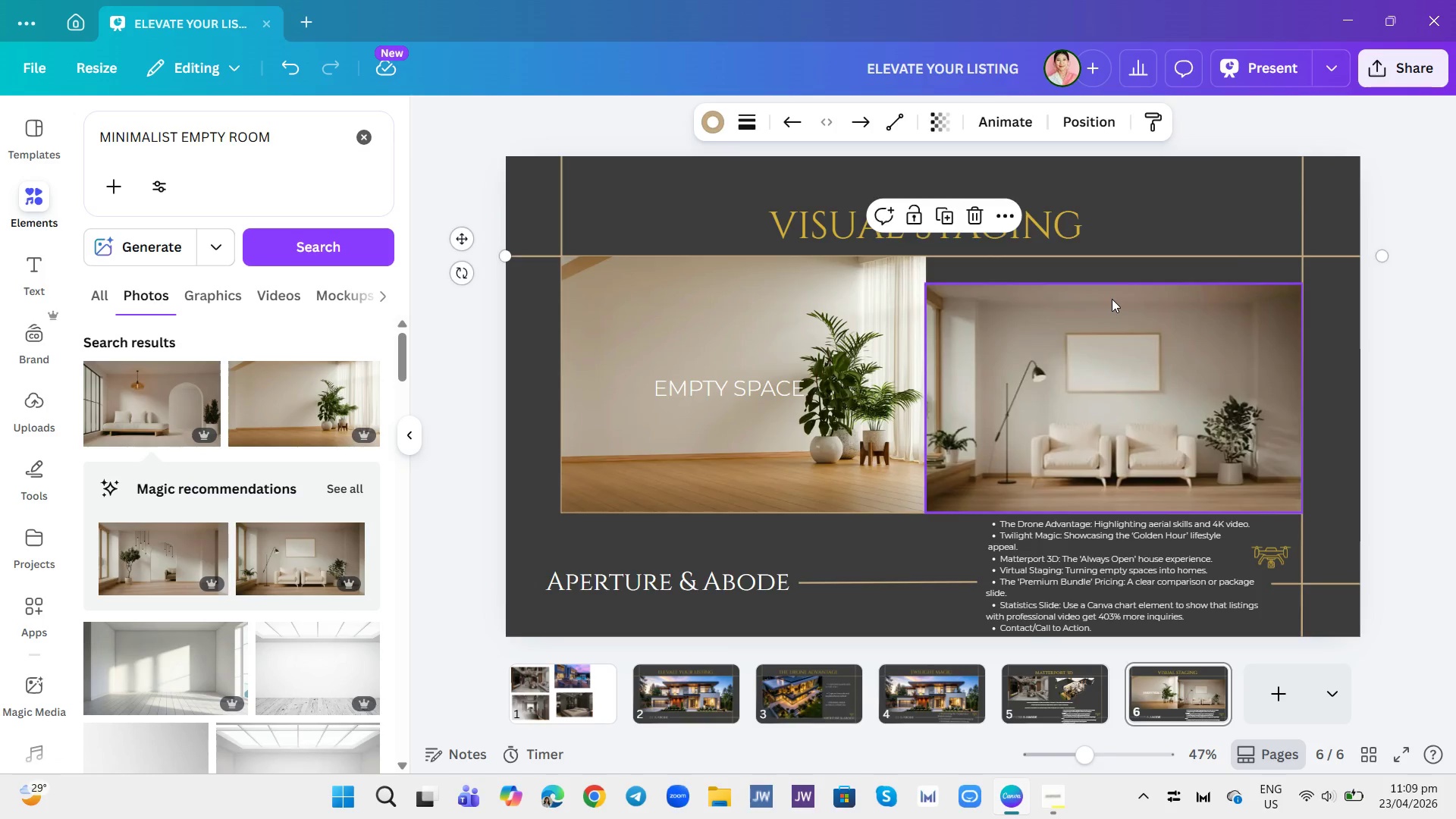 
left_click([1112, 299])
 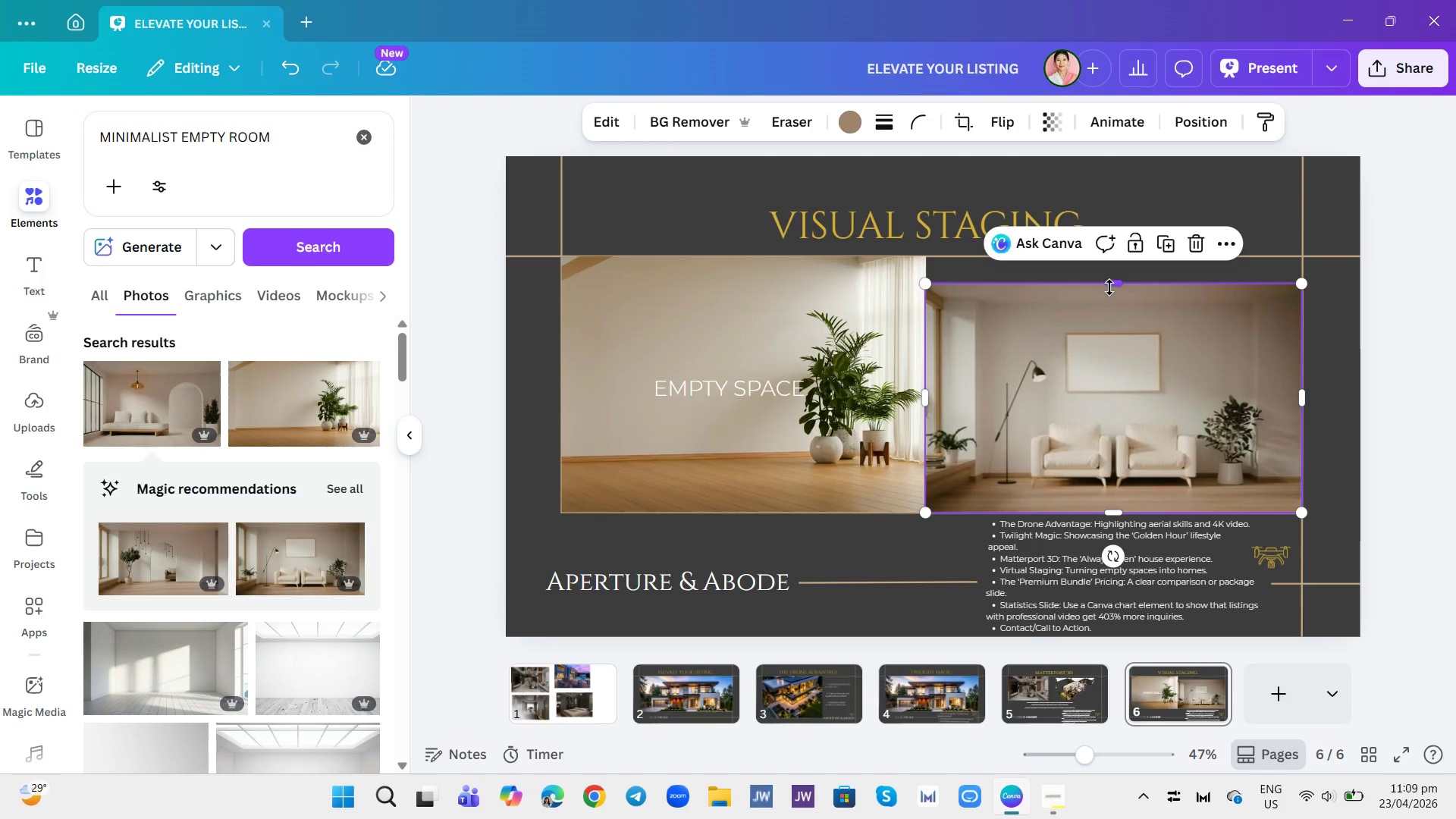 
left_click_drag(start_coordinate=[1109, 287], to_coordinate=[1109, 262])
 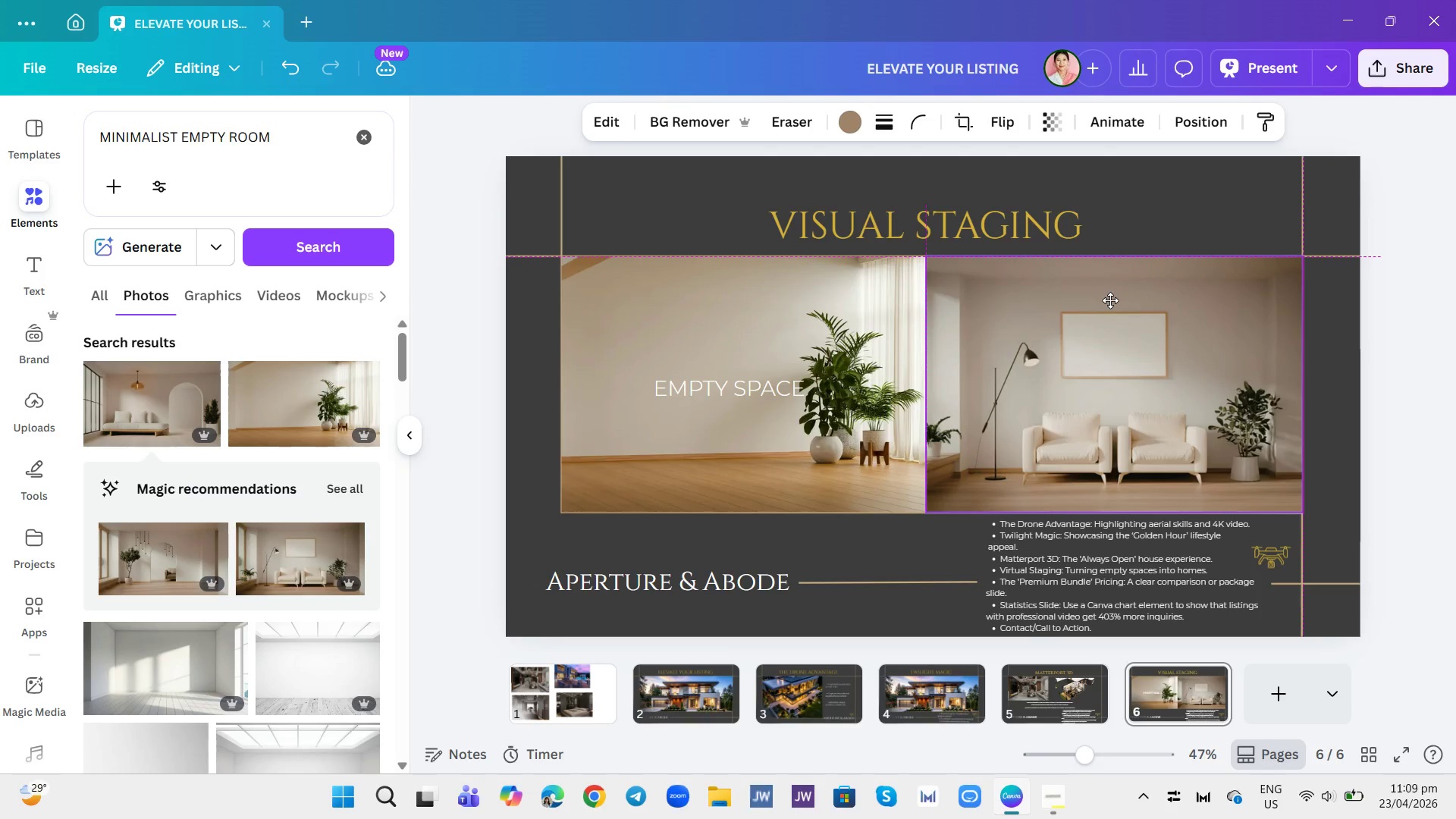 
left_click([1266, 301])
 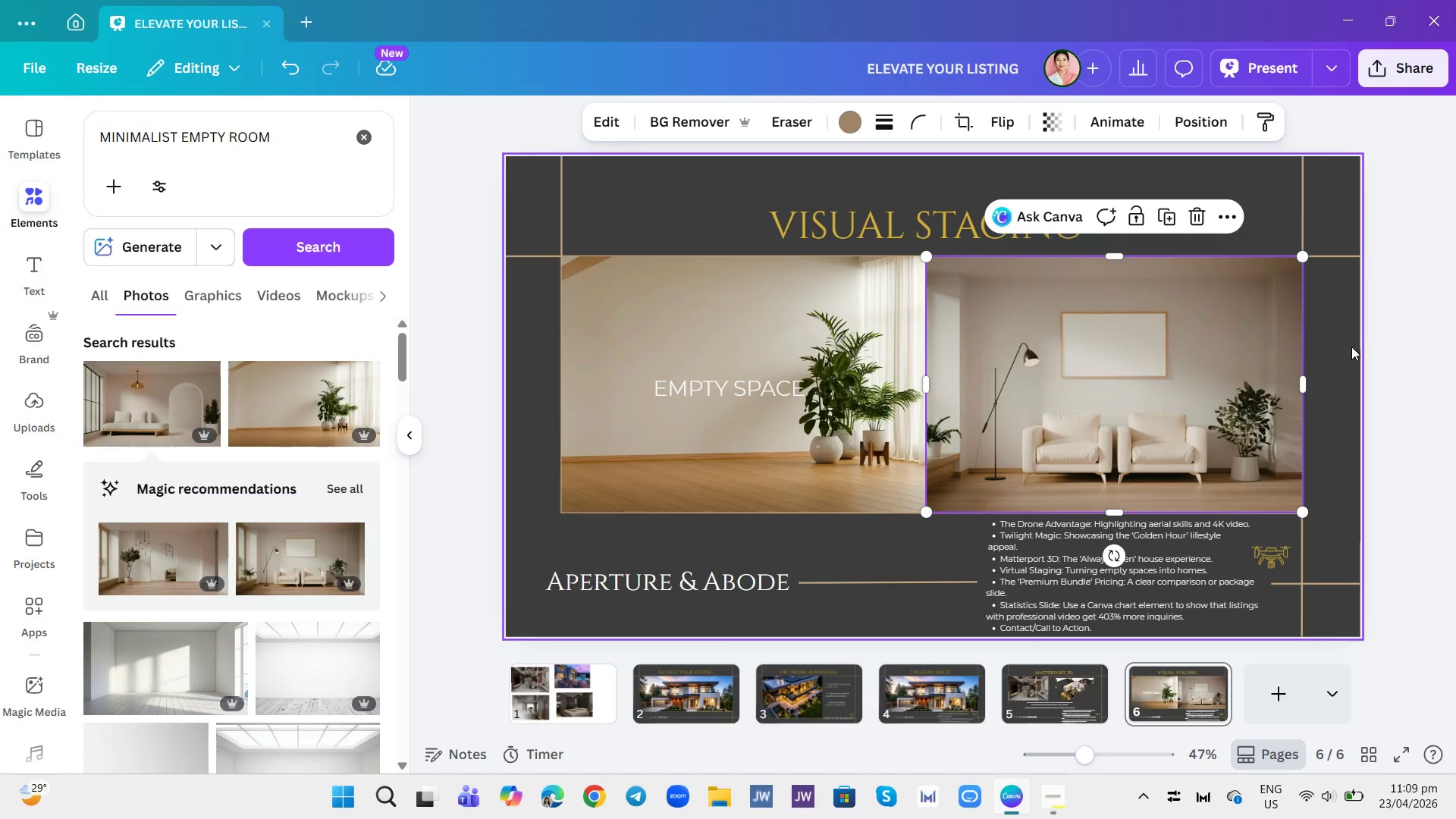 
left_click([1396, 335])
 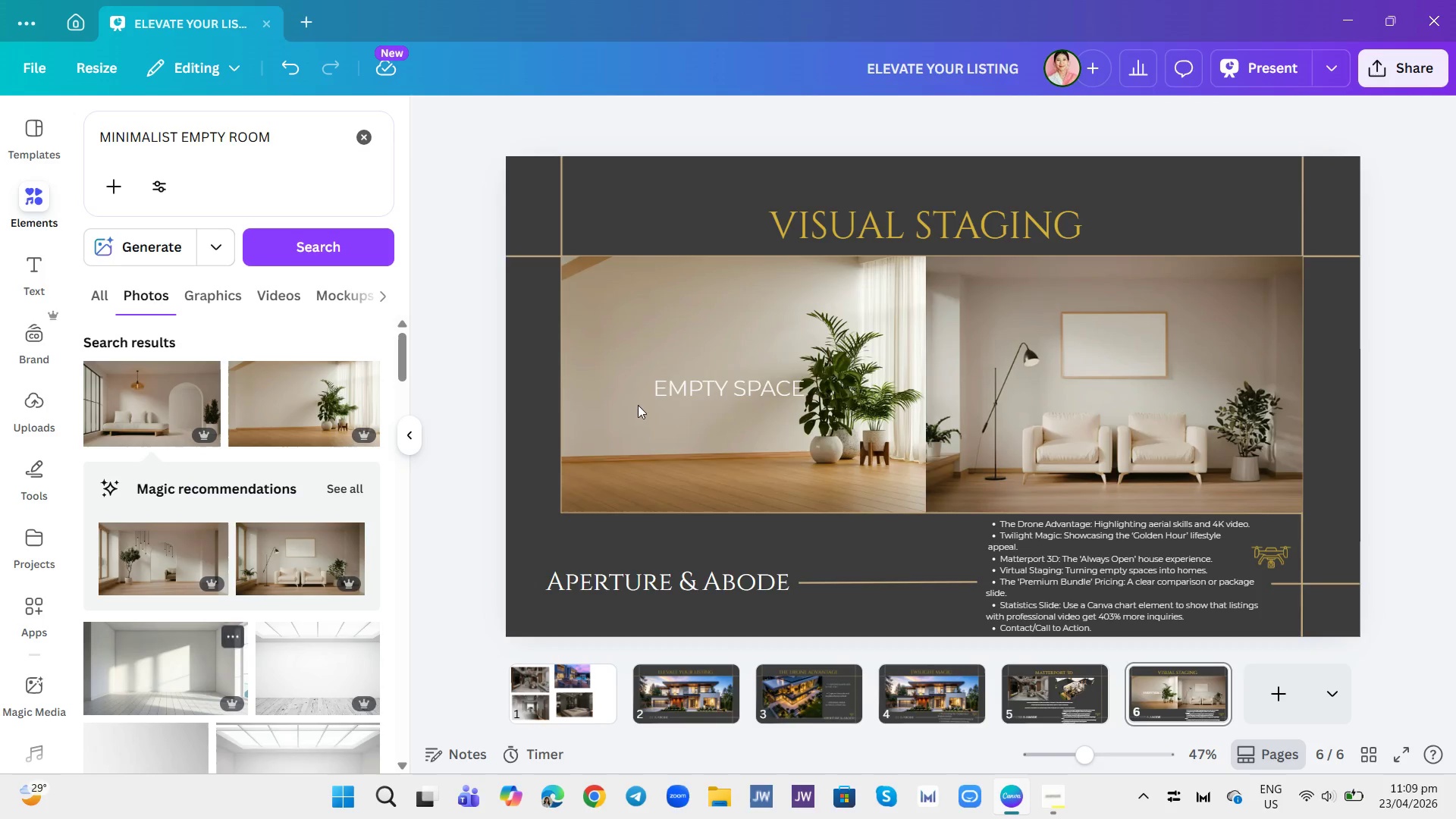 
wait(8.47)
 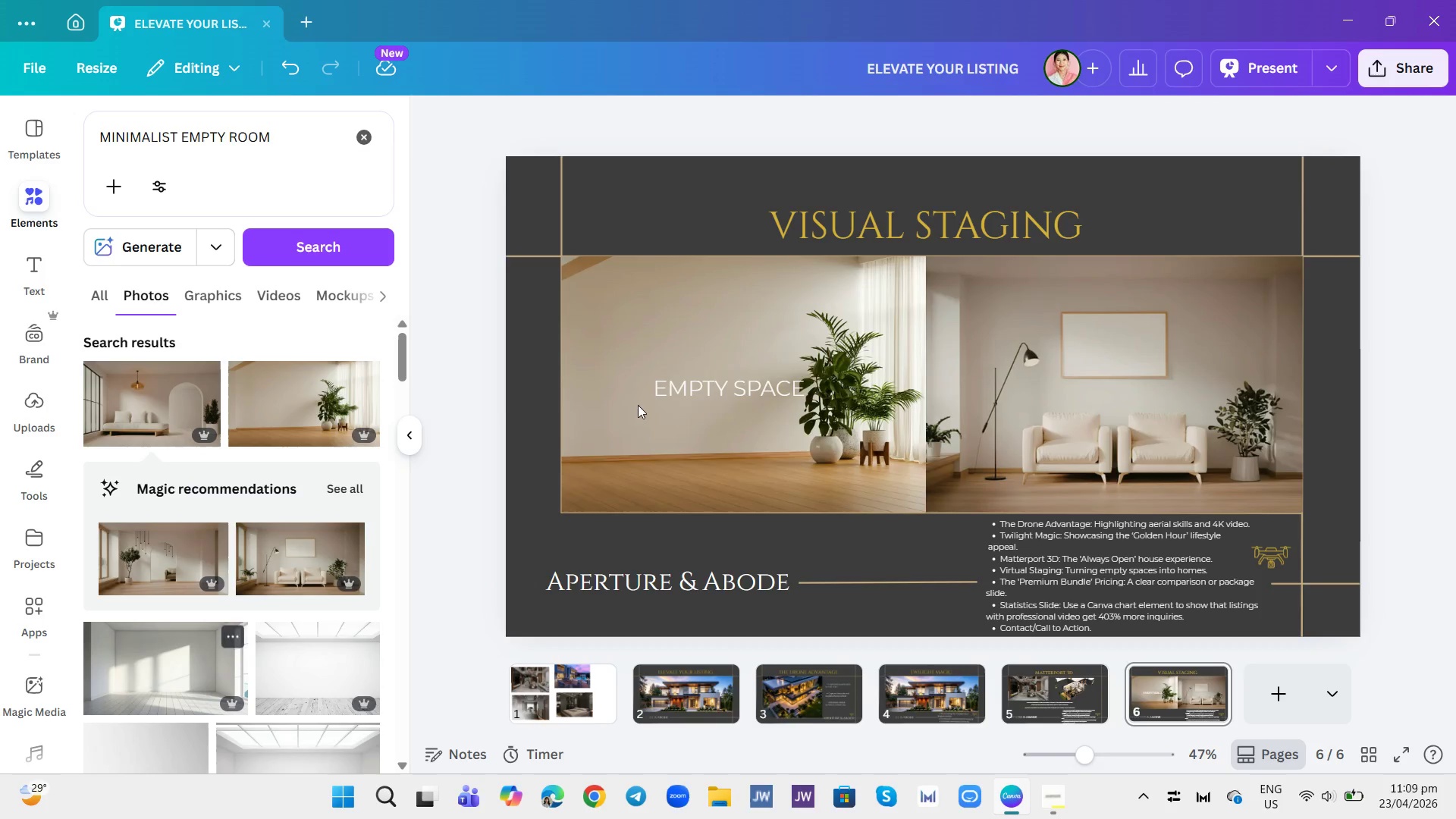 
left_click([774, 381])
 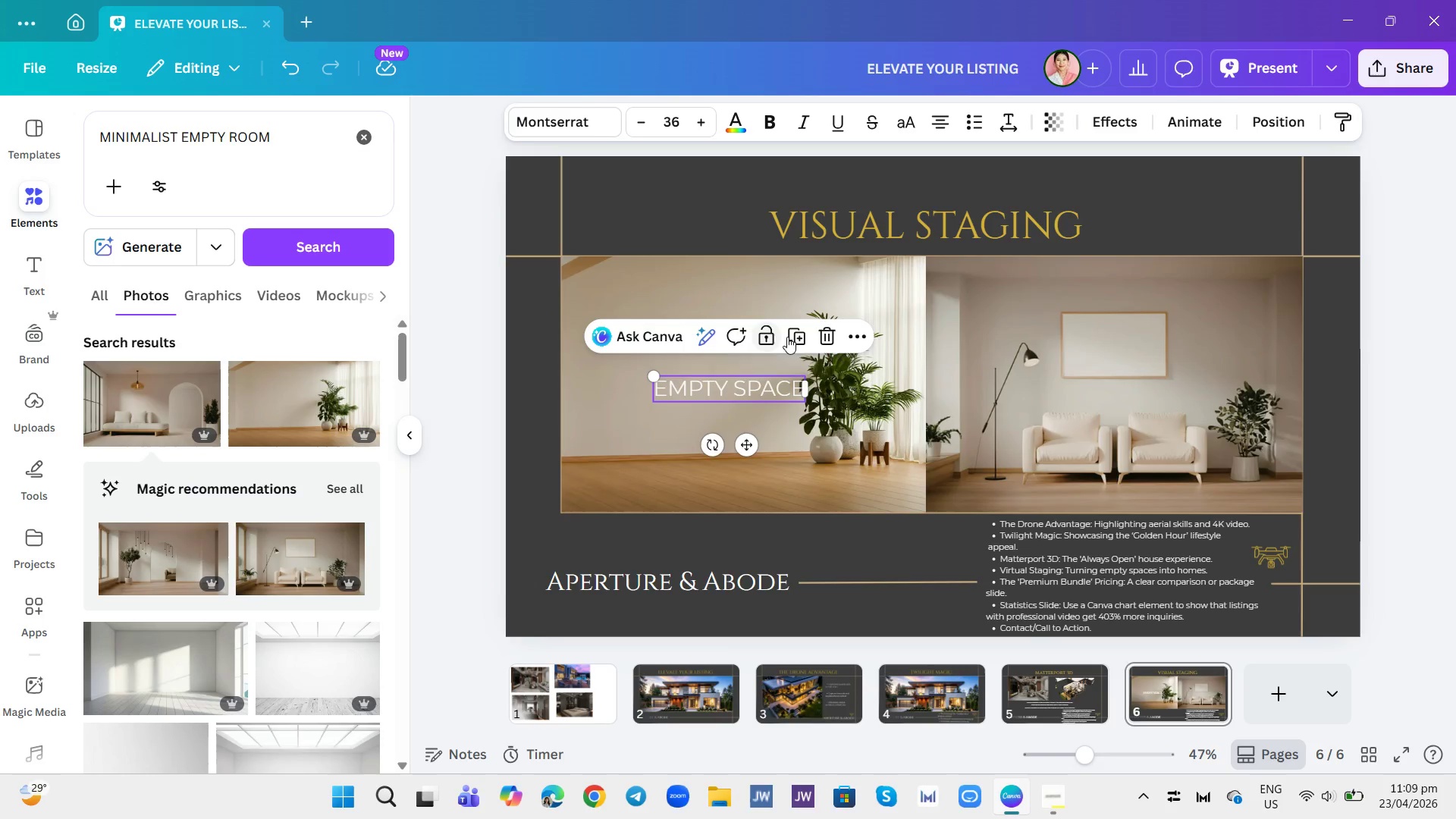 
left_click([793, 337])
 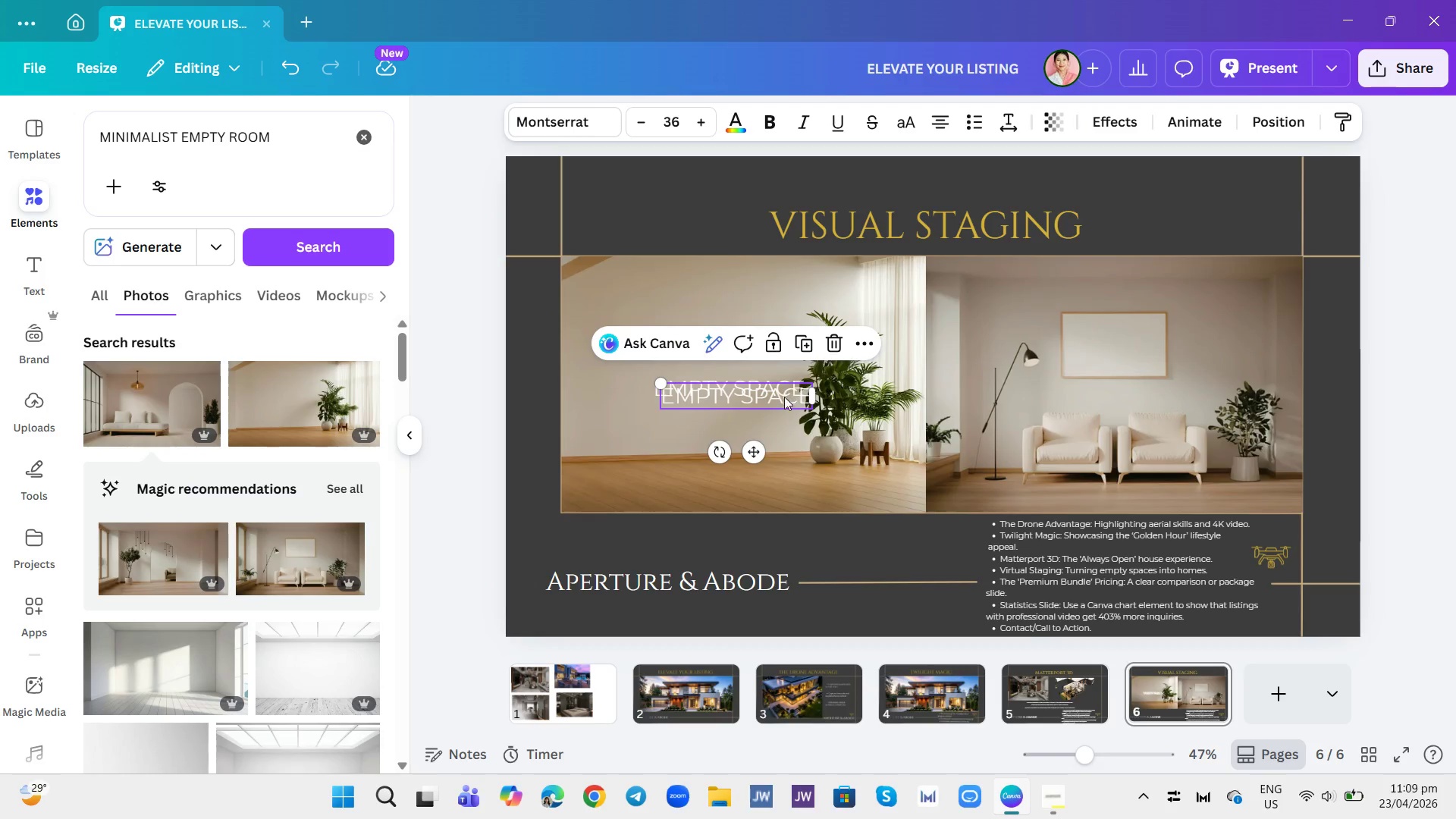 
left_click_drag(start_coordinate=[784, 397], to_coordinate=[1200, 402])
 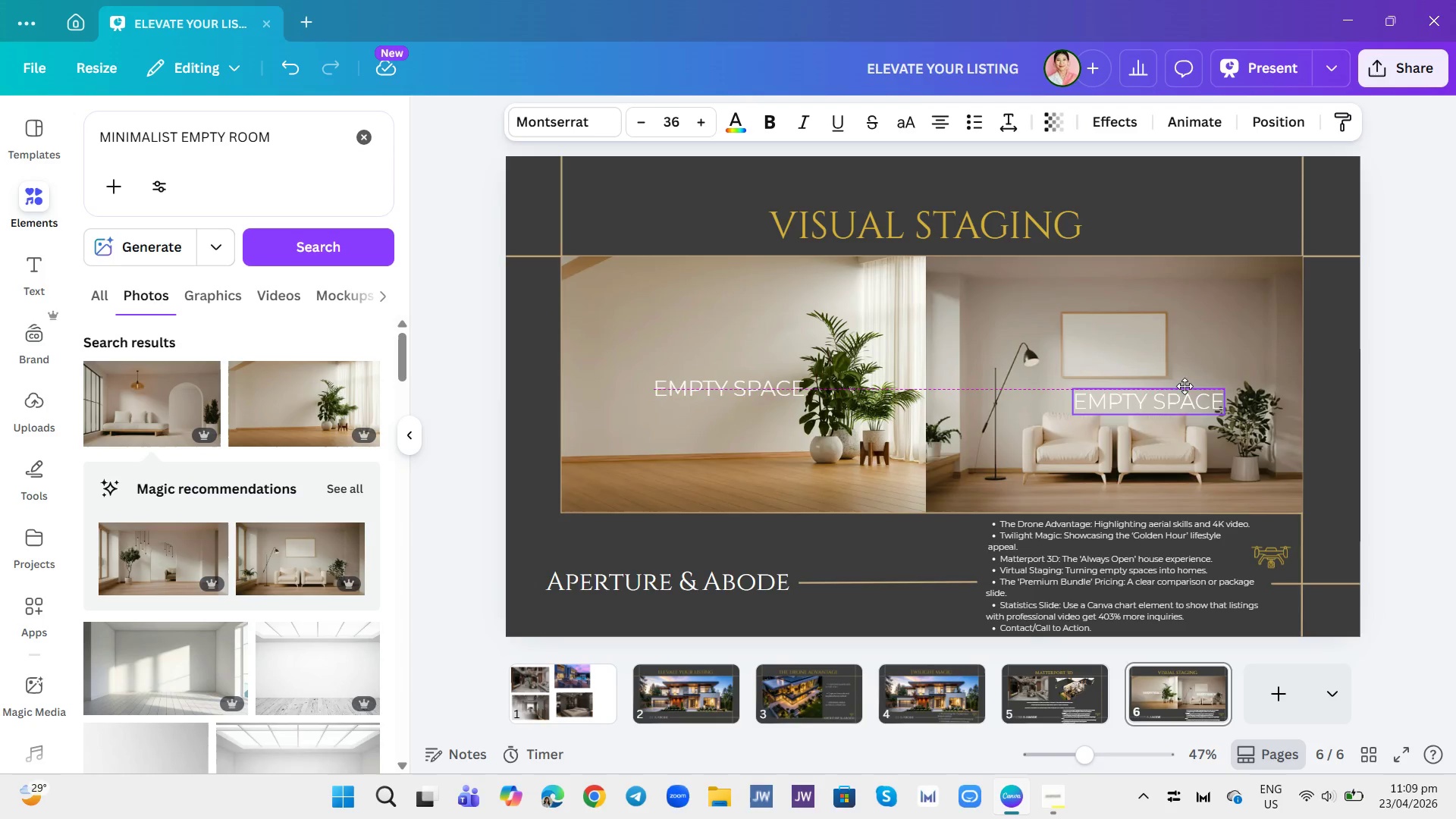 
left_click_drag(start_coordinate=[1194, 392], to_coordinate=[1174, 380])
 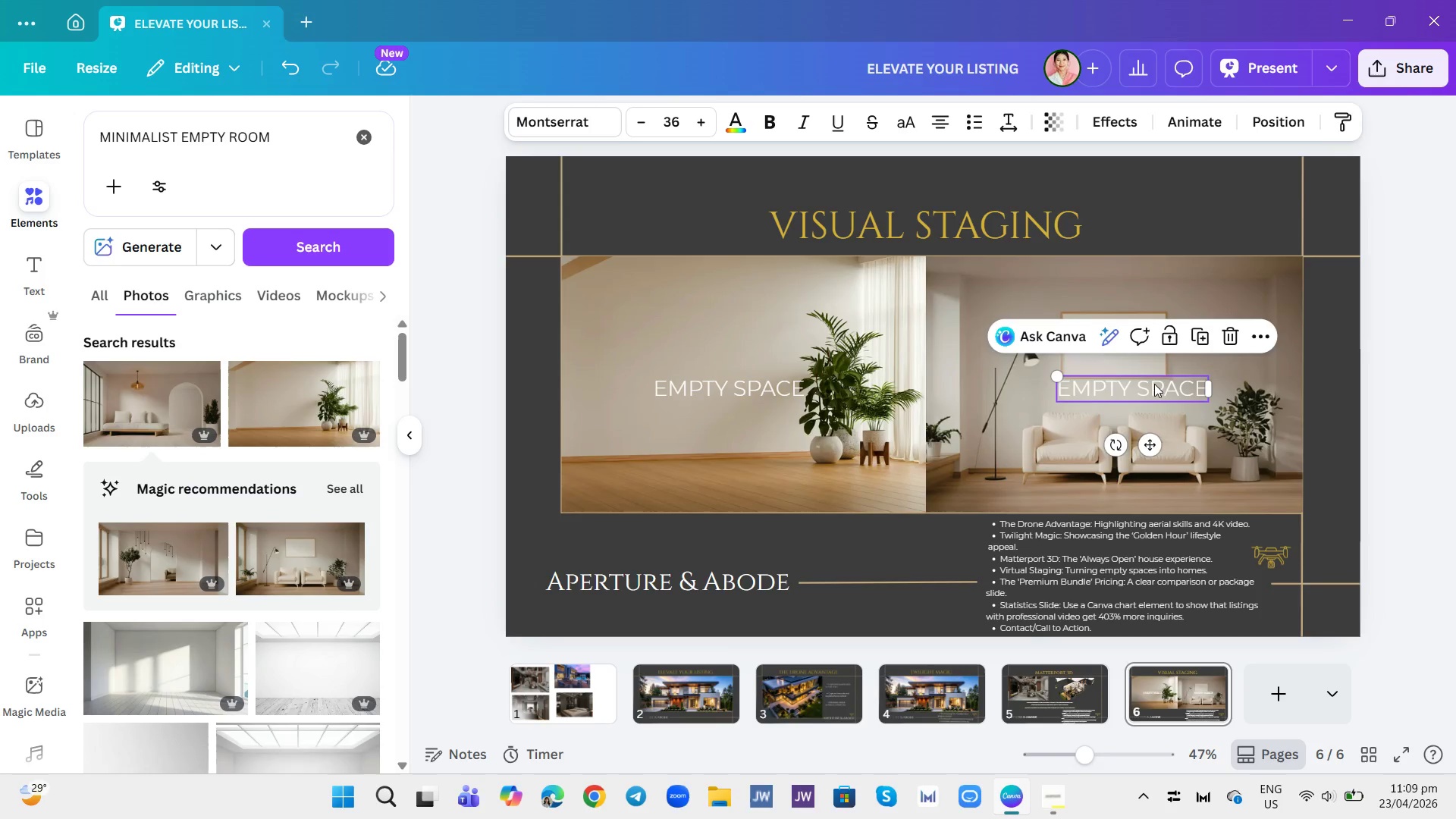 
left_click_drag(start_coordinate=[1154, 384], to_coordinate=[1142, 385])
 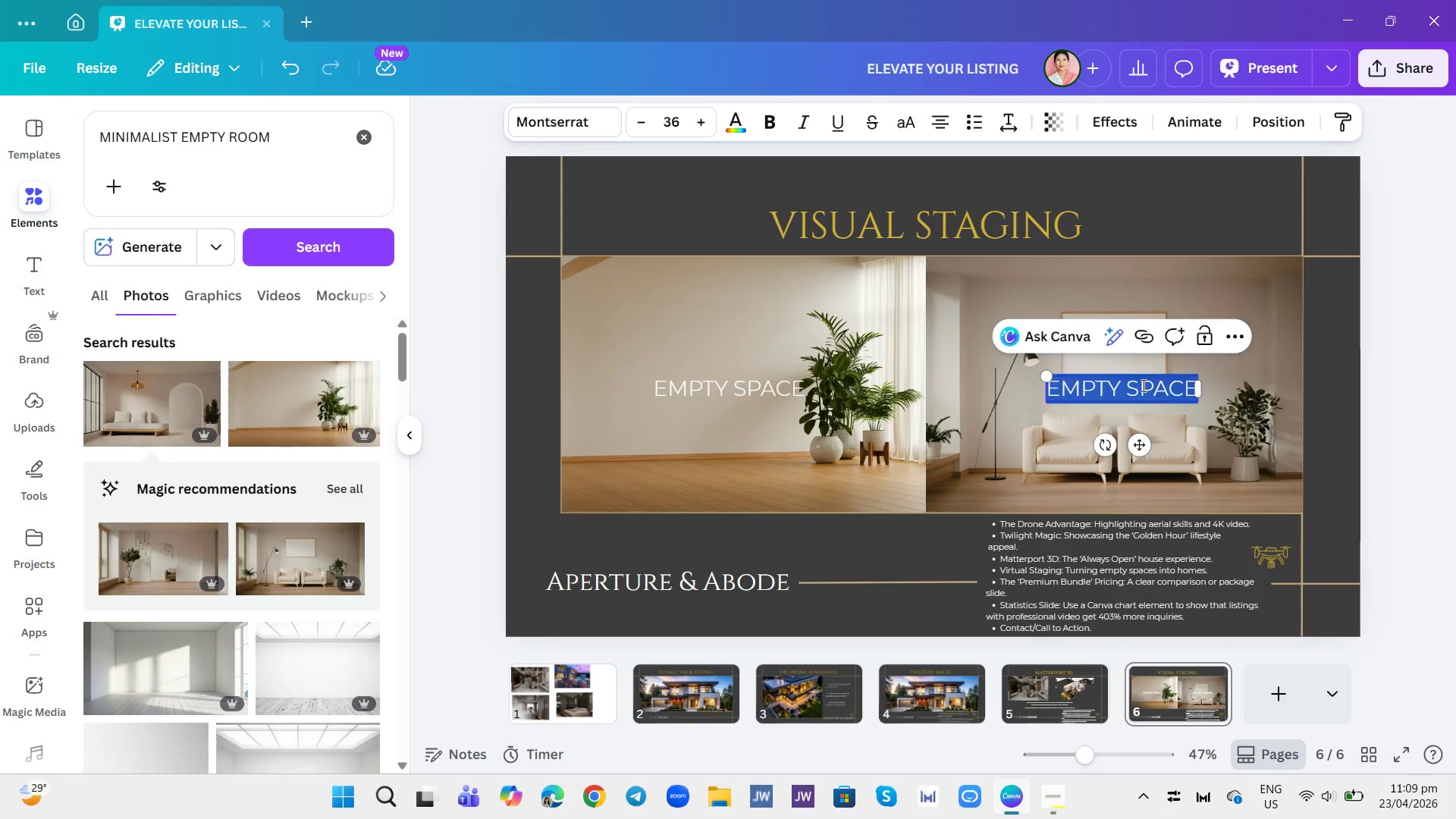 
left_click([1142, 385])
 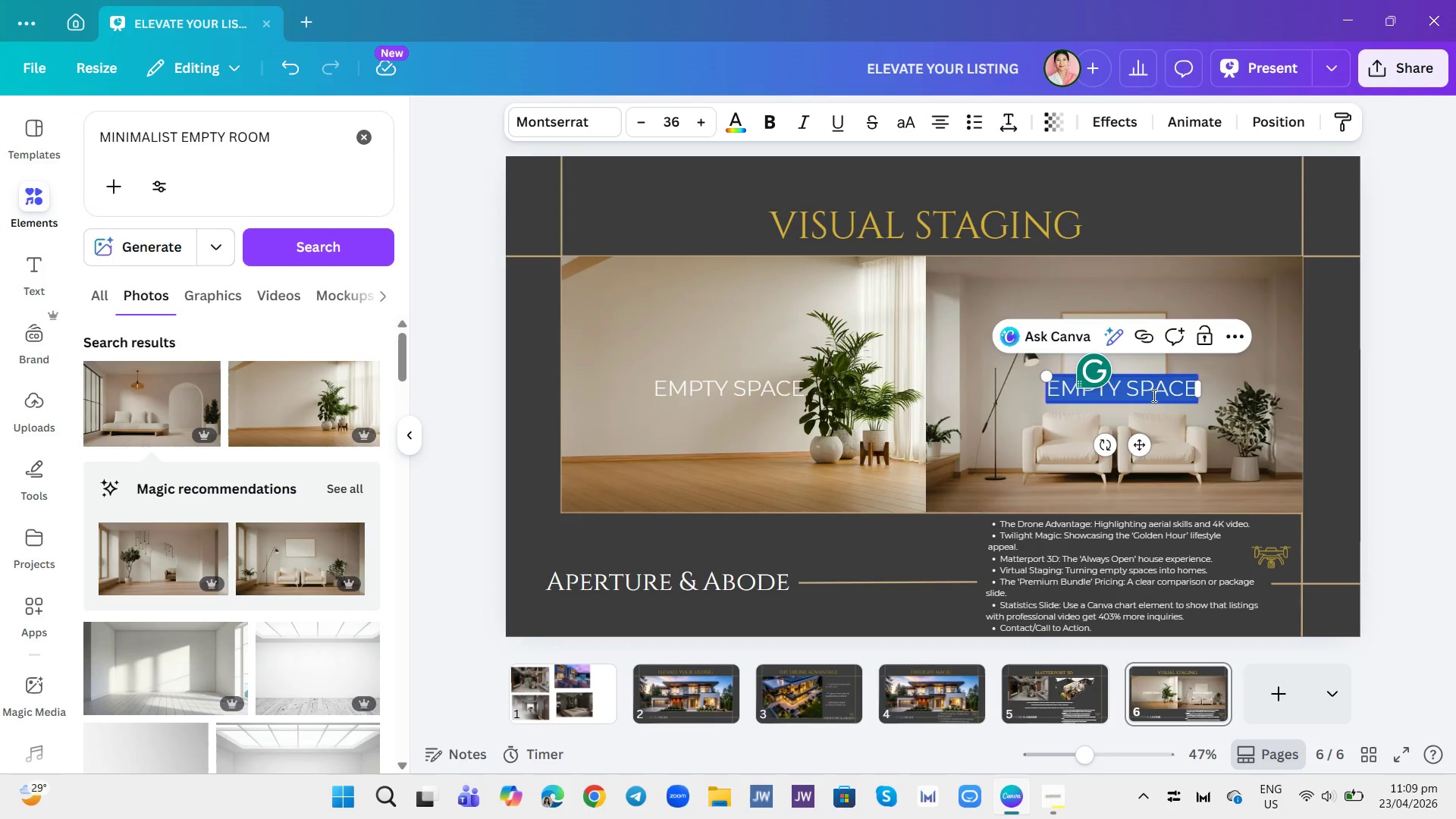 
type(TURNED )
 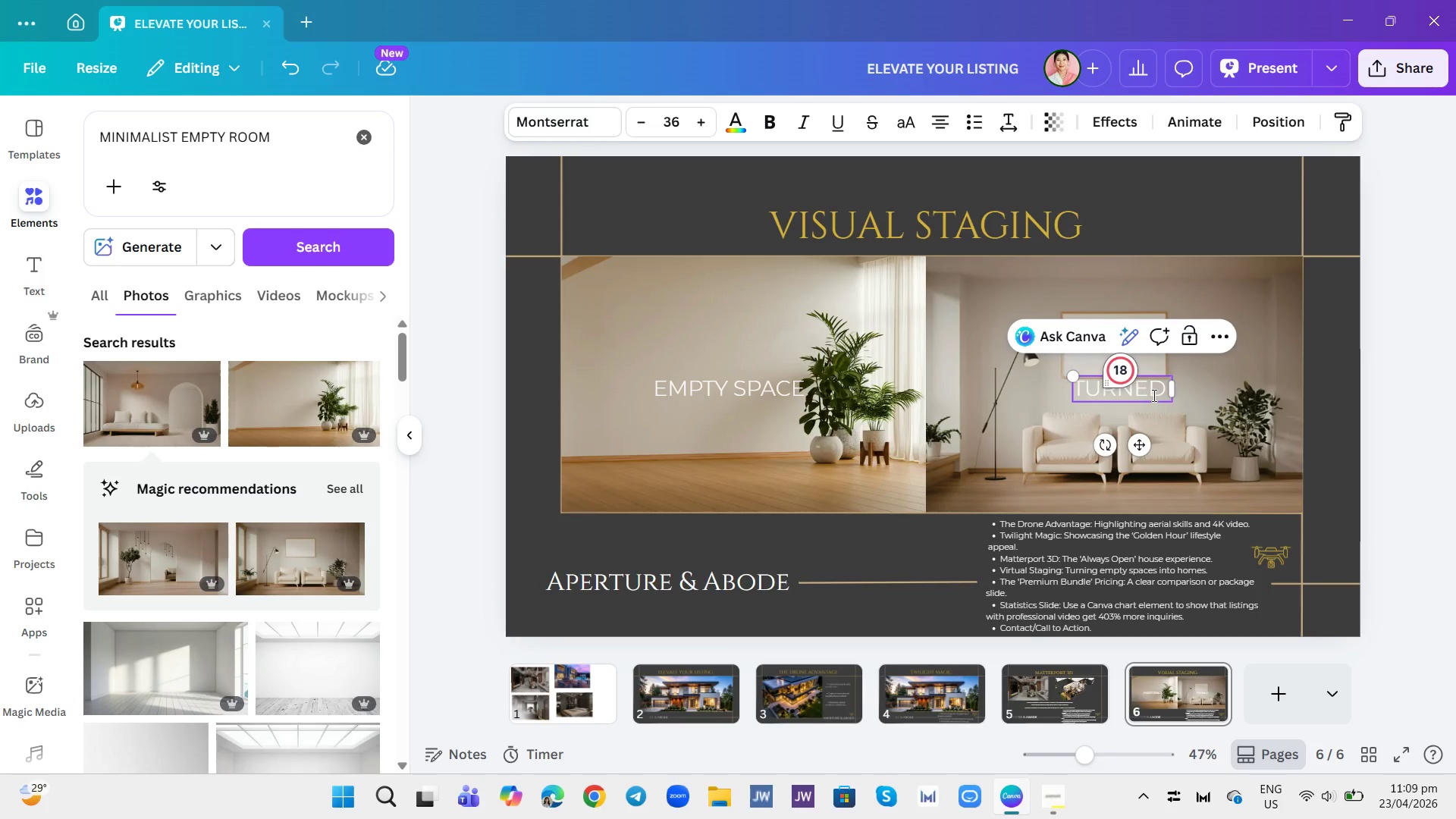 
key(Backspace)
key(Backspace)
key(Backspace)
key(Backspace)
key(Backspace)
key(Backspace)
type(urned Into A )
key(Backspace)
key(Backspace)
type(a Home)
 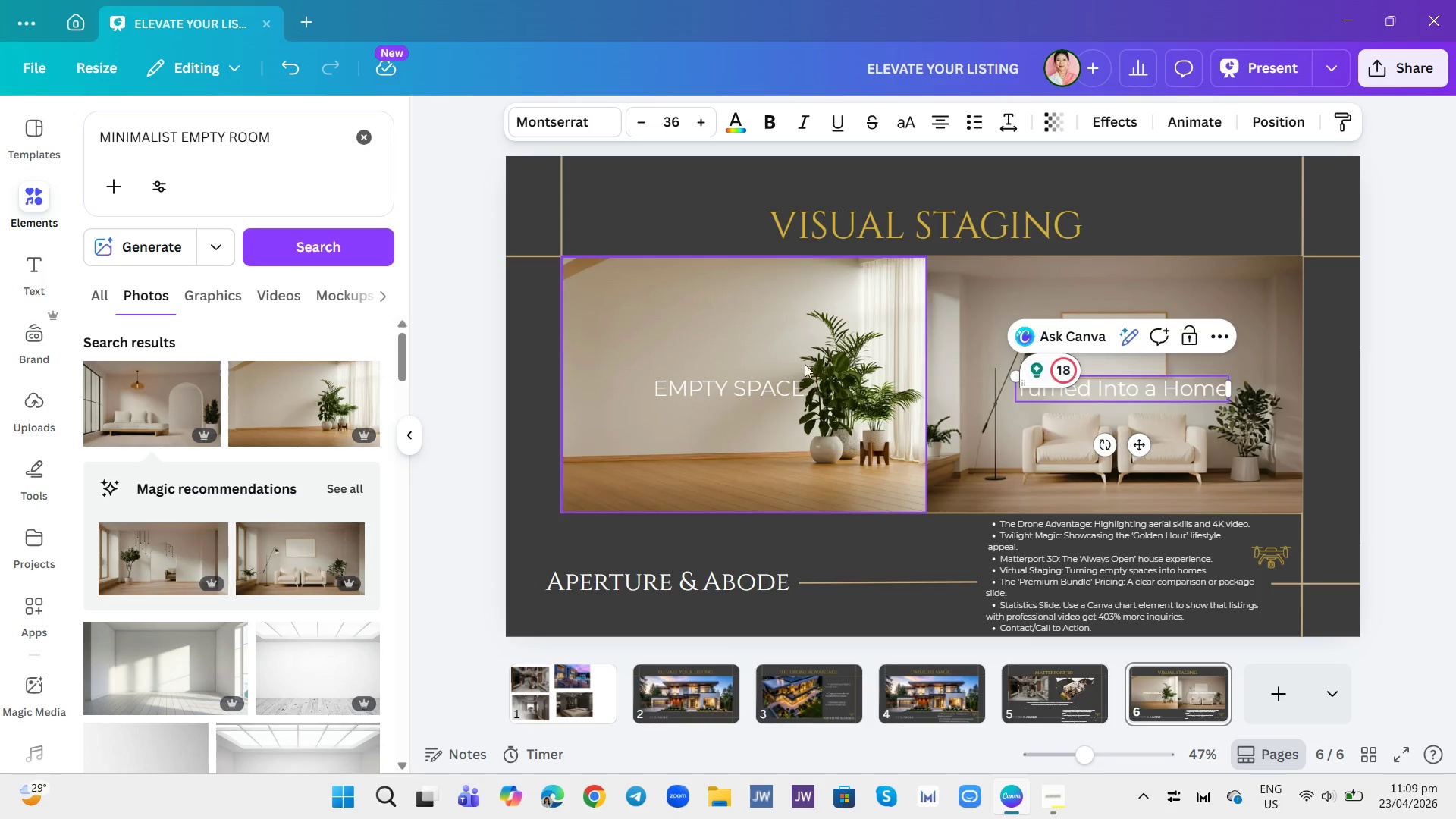 
left_click([738, 388])
 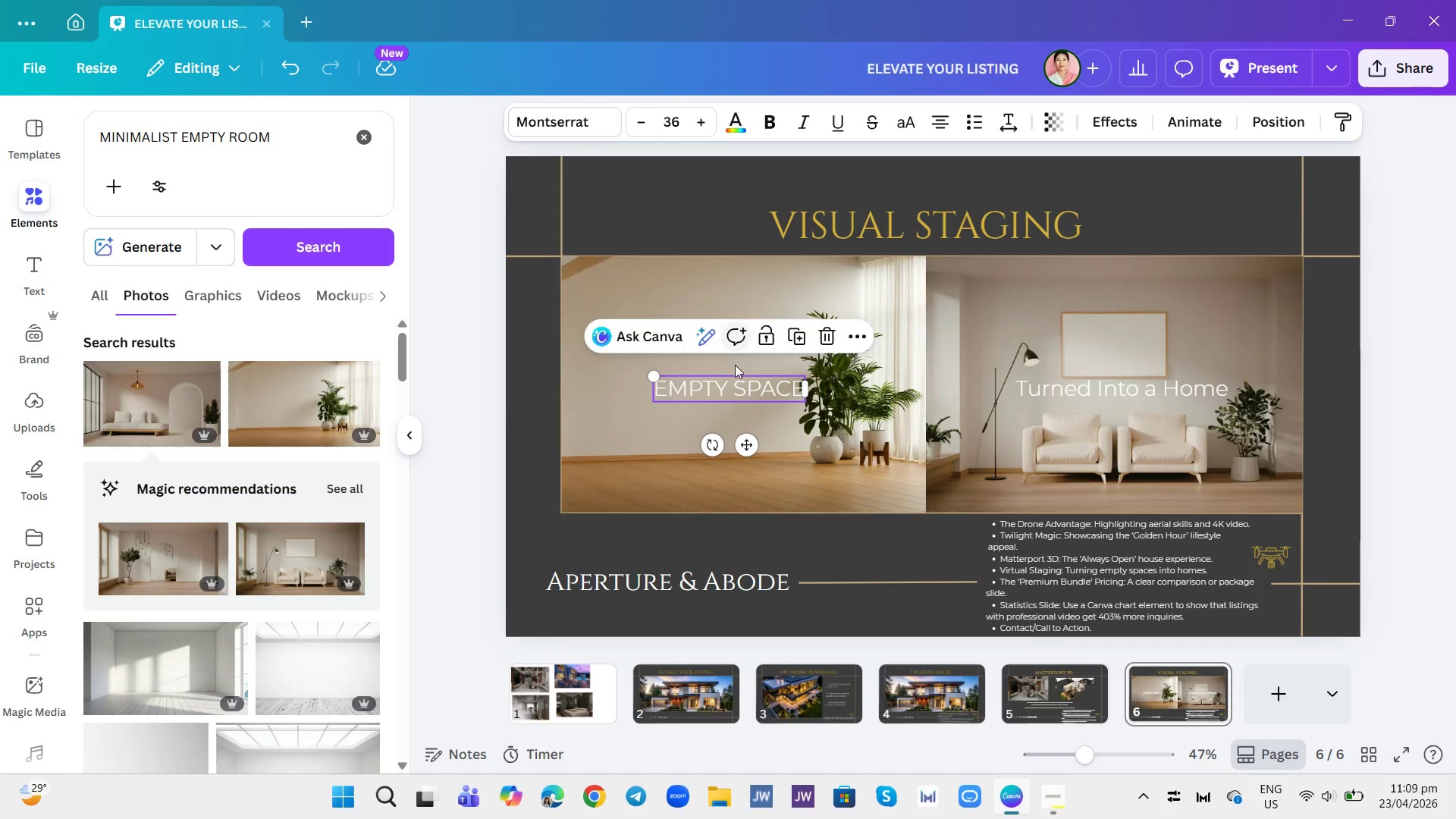 
left_click([752, 380])
 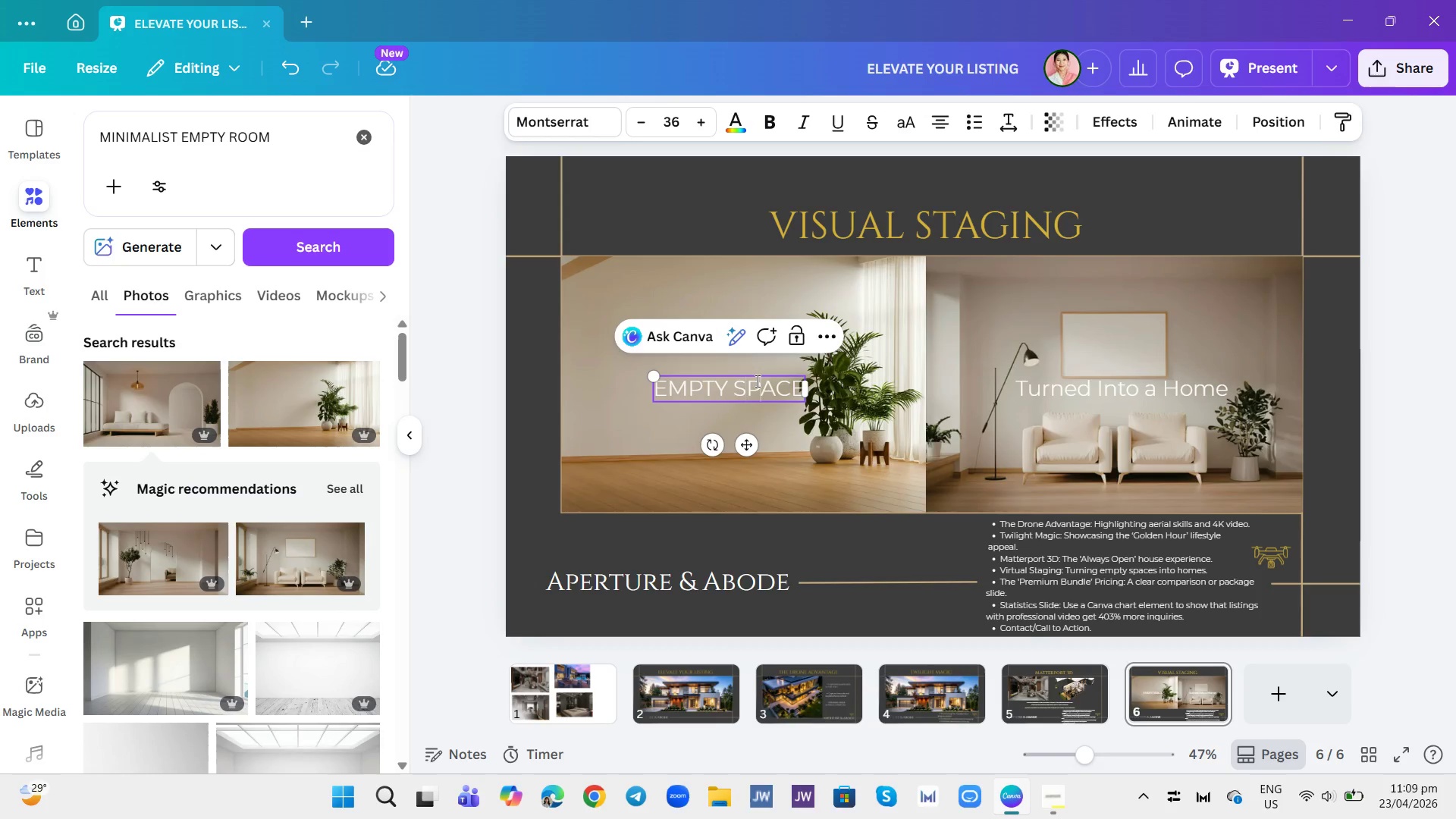 
double_click([756, 381])
 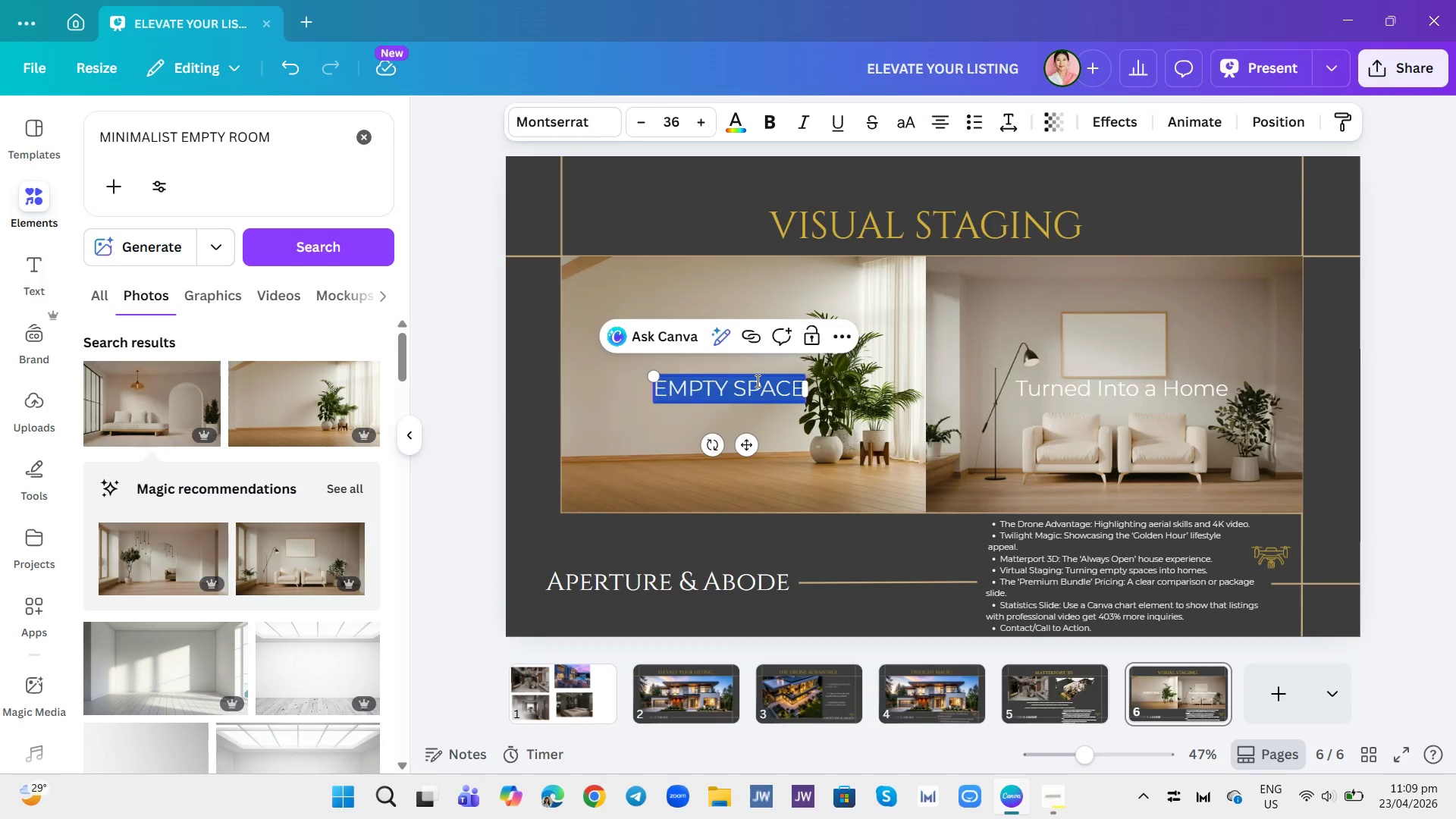 
triple_click([756, 381])
 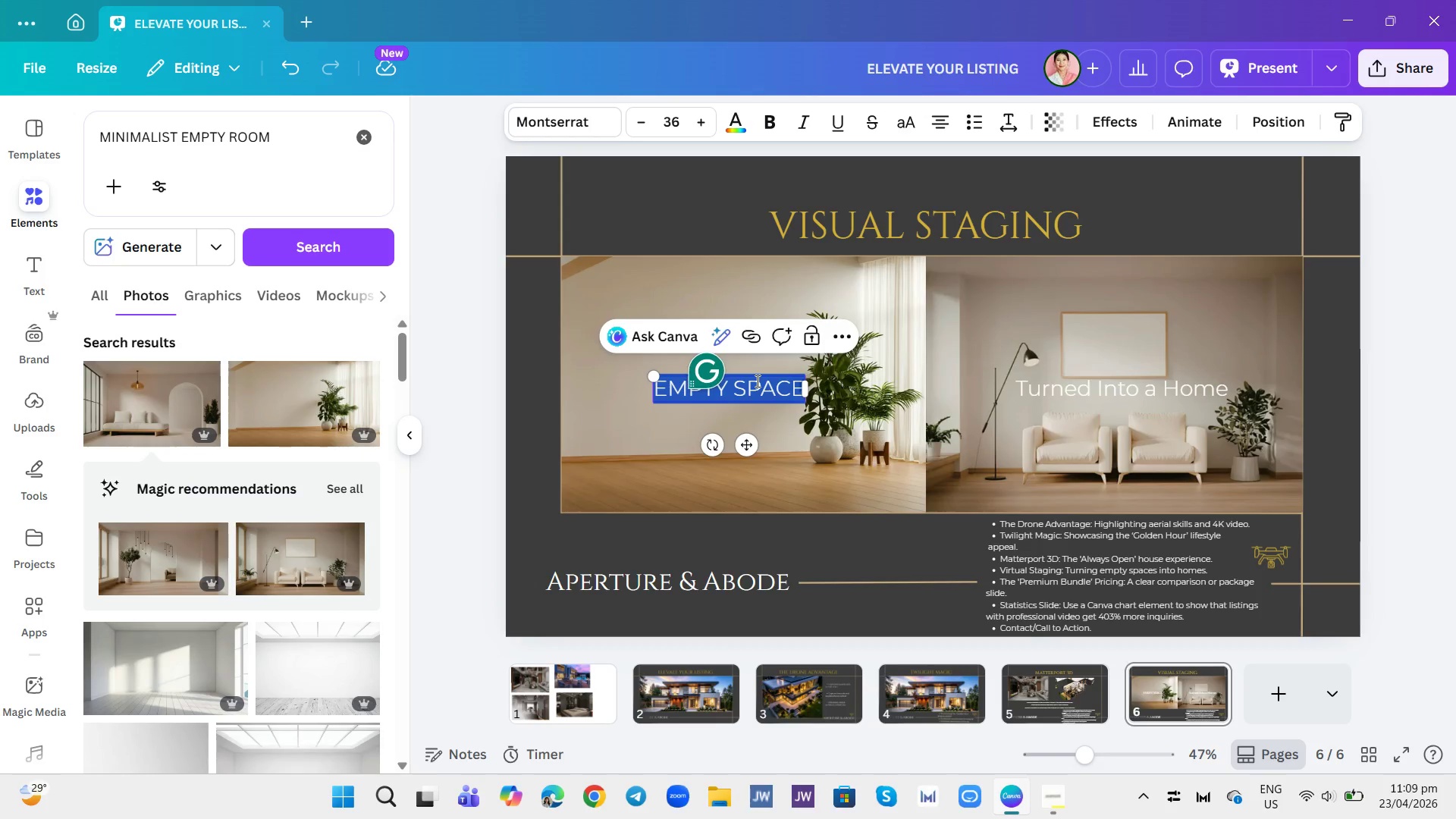 
type(Empty s)
key(Backspace)
type(Space)
 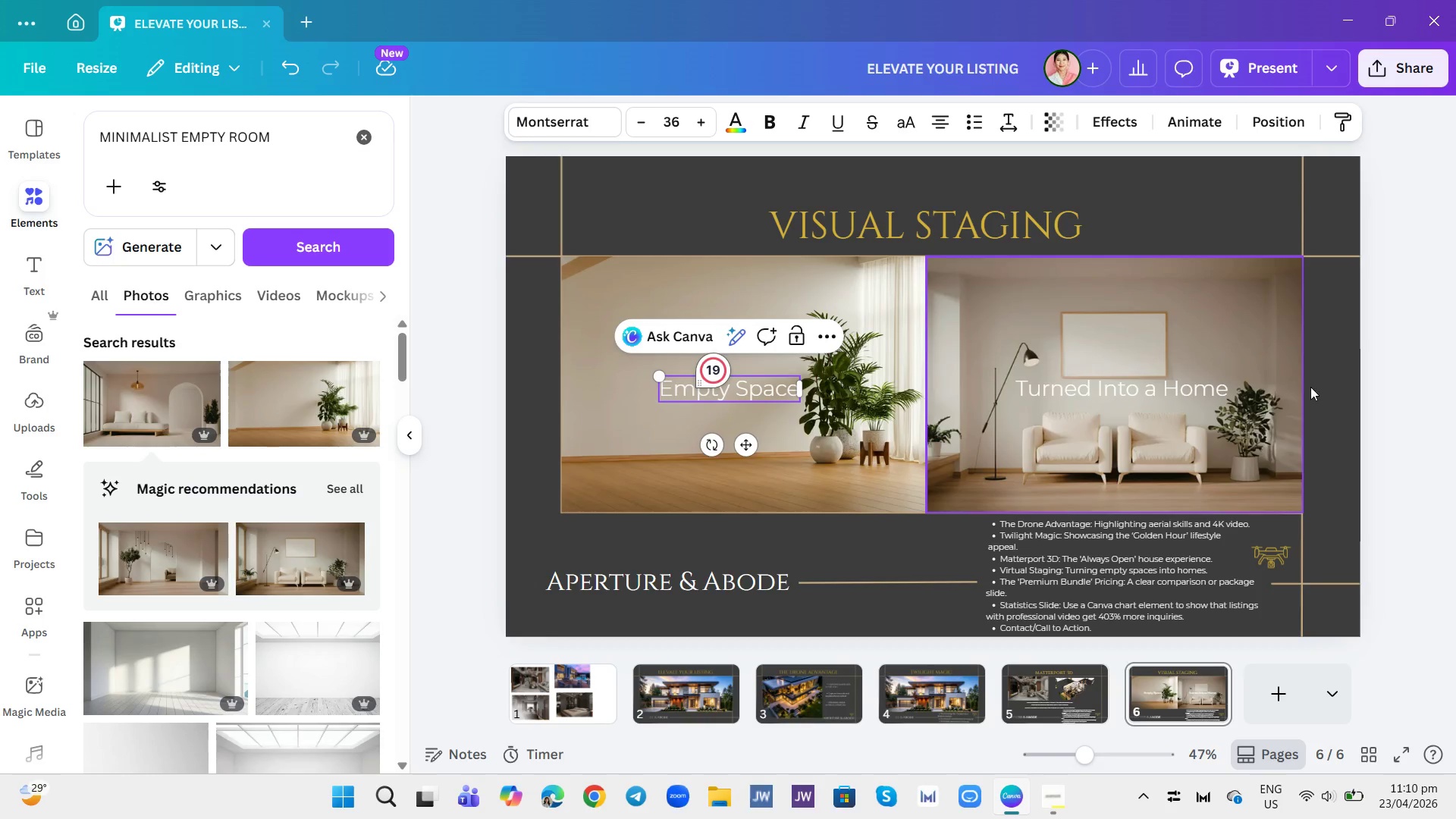 
left_click([1410, 419])
 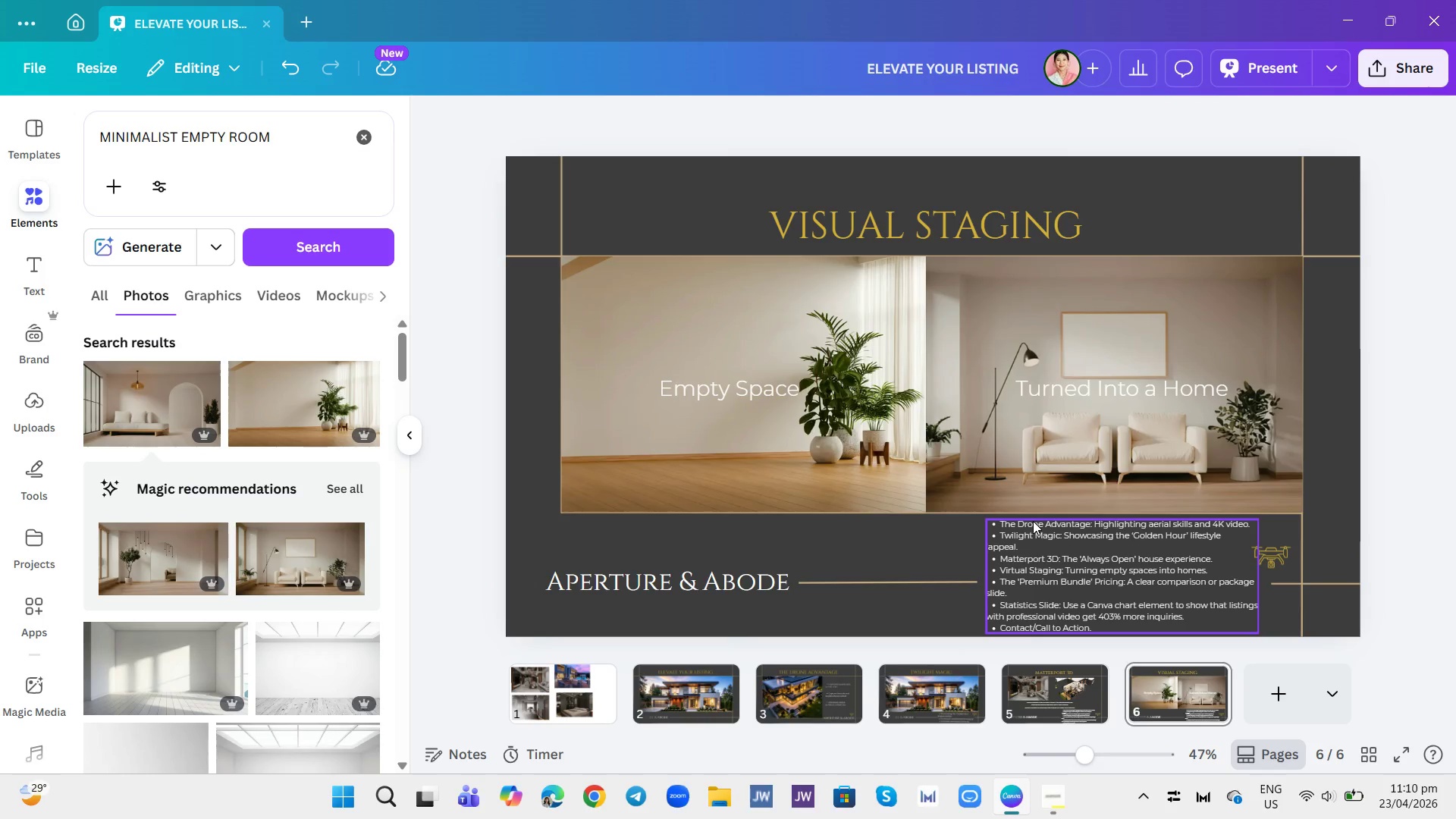 
wait(21.27)
 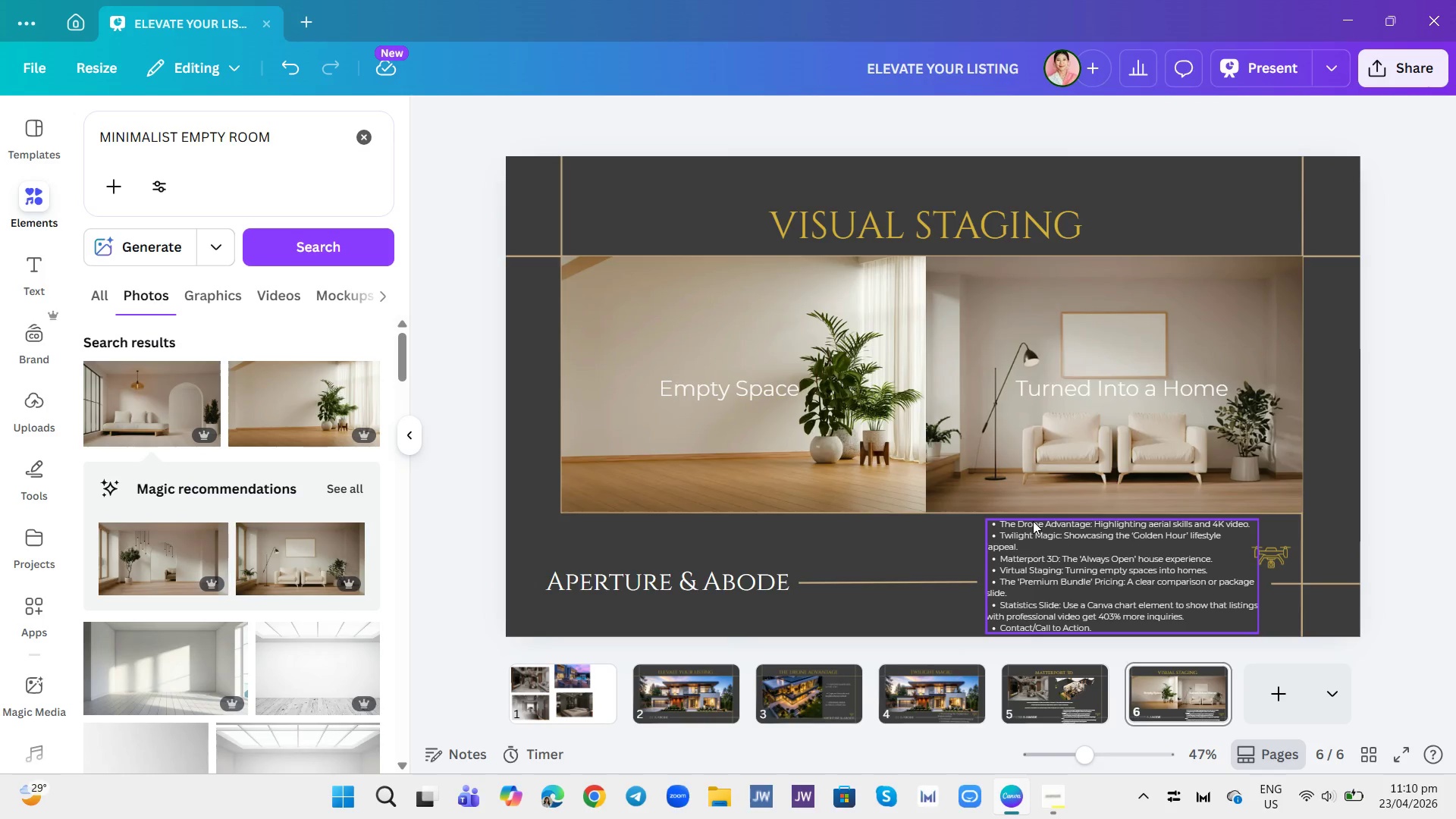 
double_click([992, 568])
 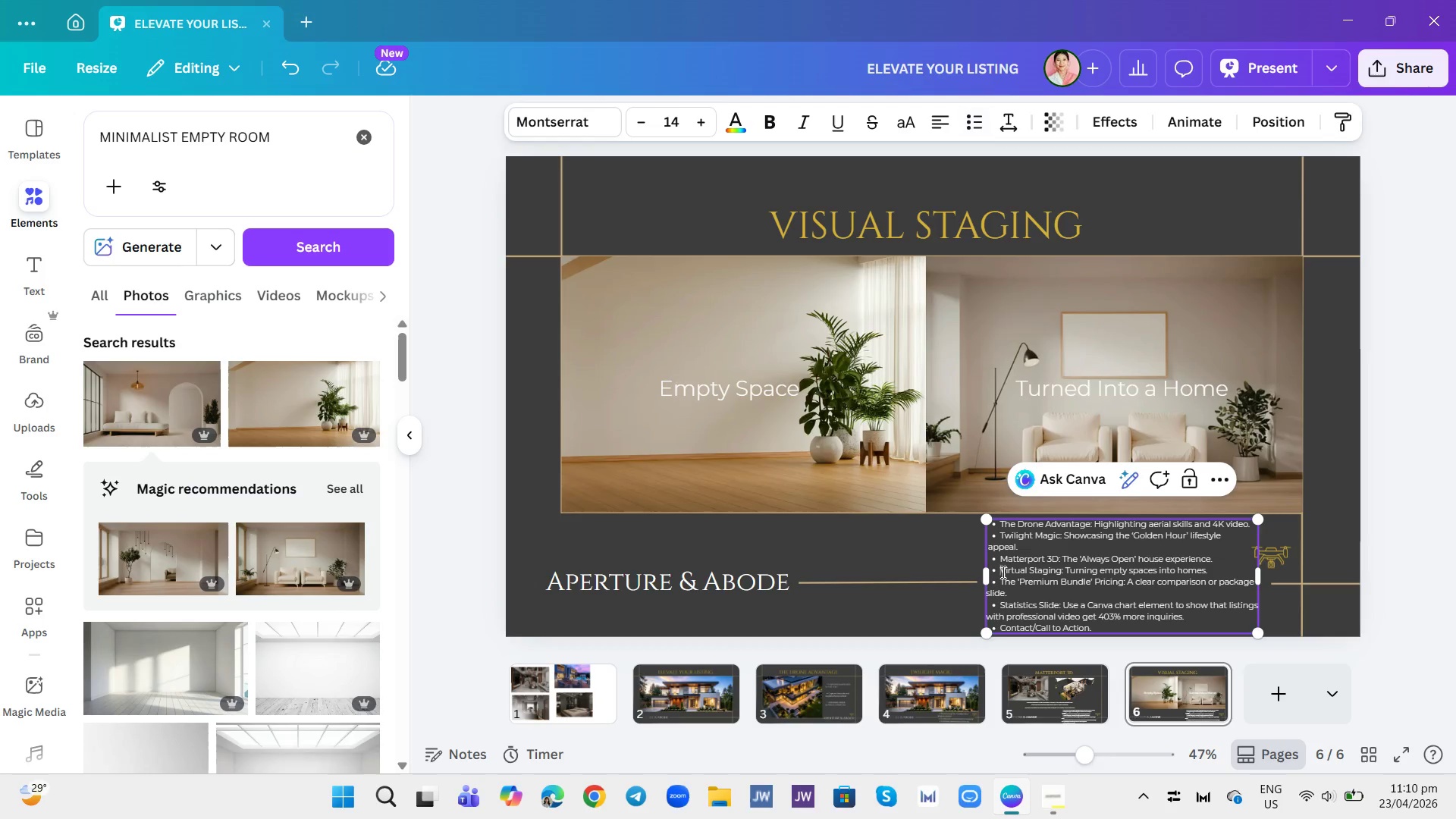 
double_click([1002, 572])
 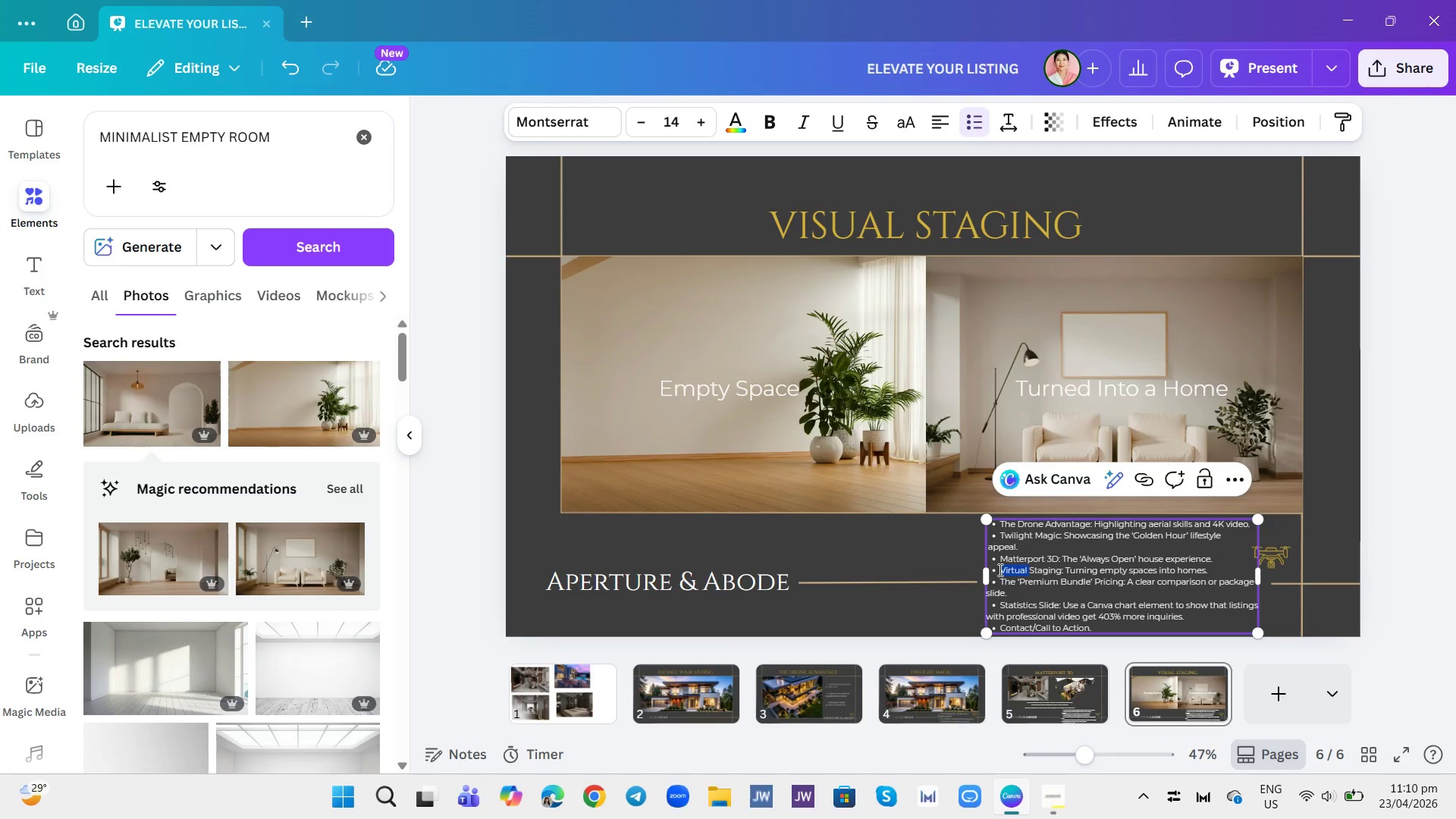 
left_click_drag(start_coordinate=[999, 570], to_coordinate=[1100, 577])
 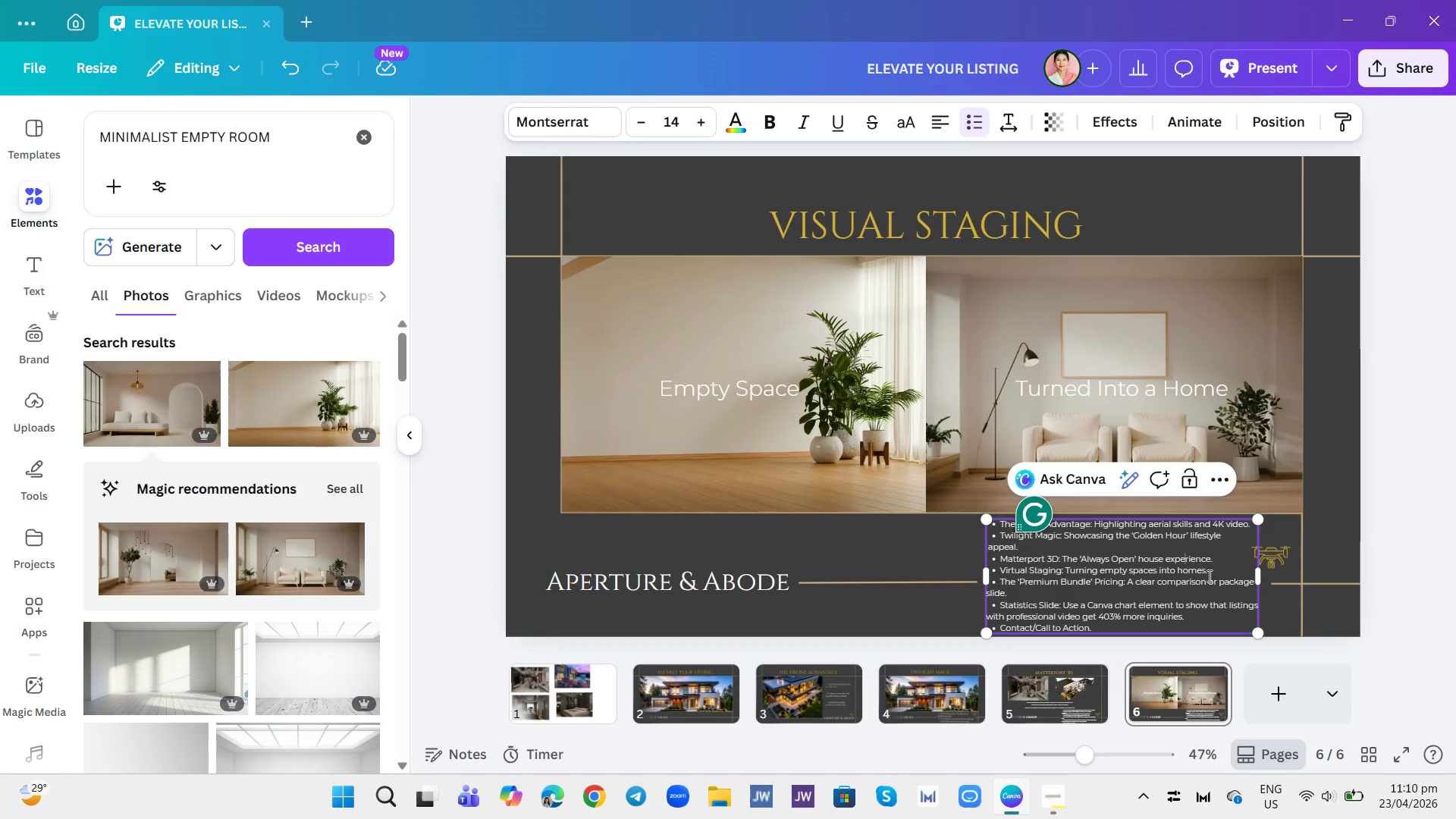 
double_click([1210, 576])
 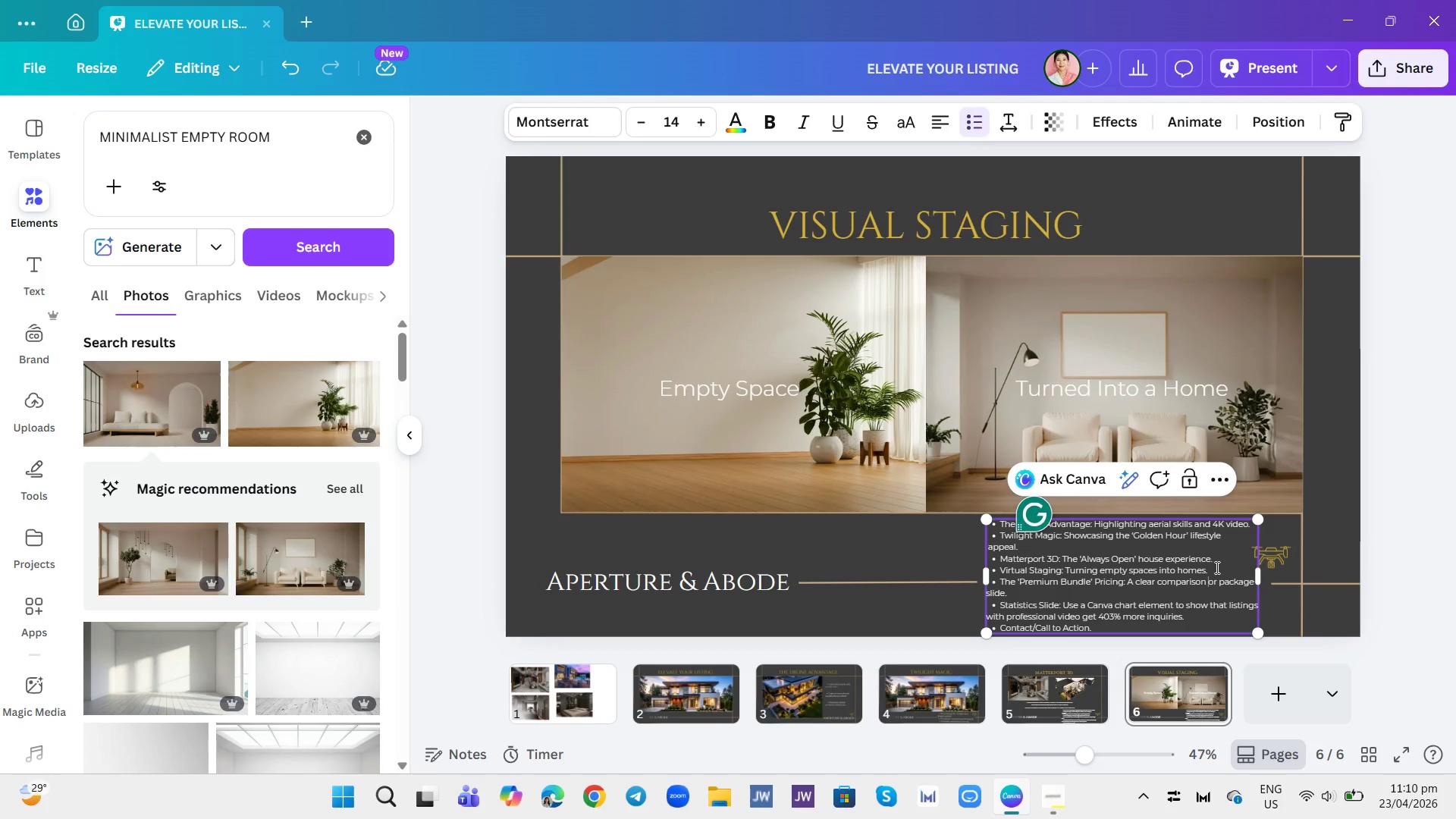 
left_click_drag(start_coordinate=[1216, 567], to_coordinate=[989, 567])
 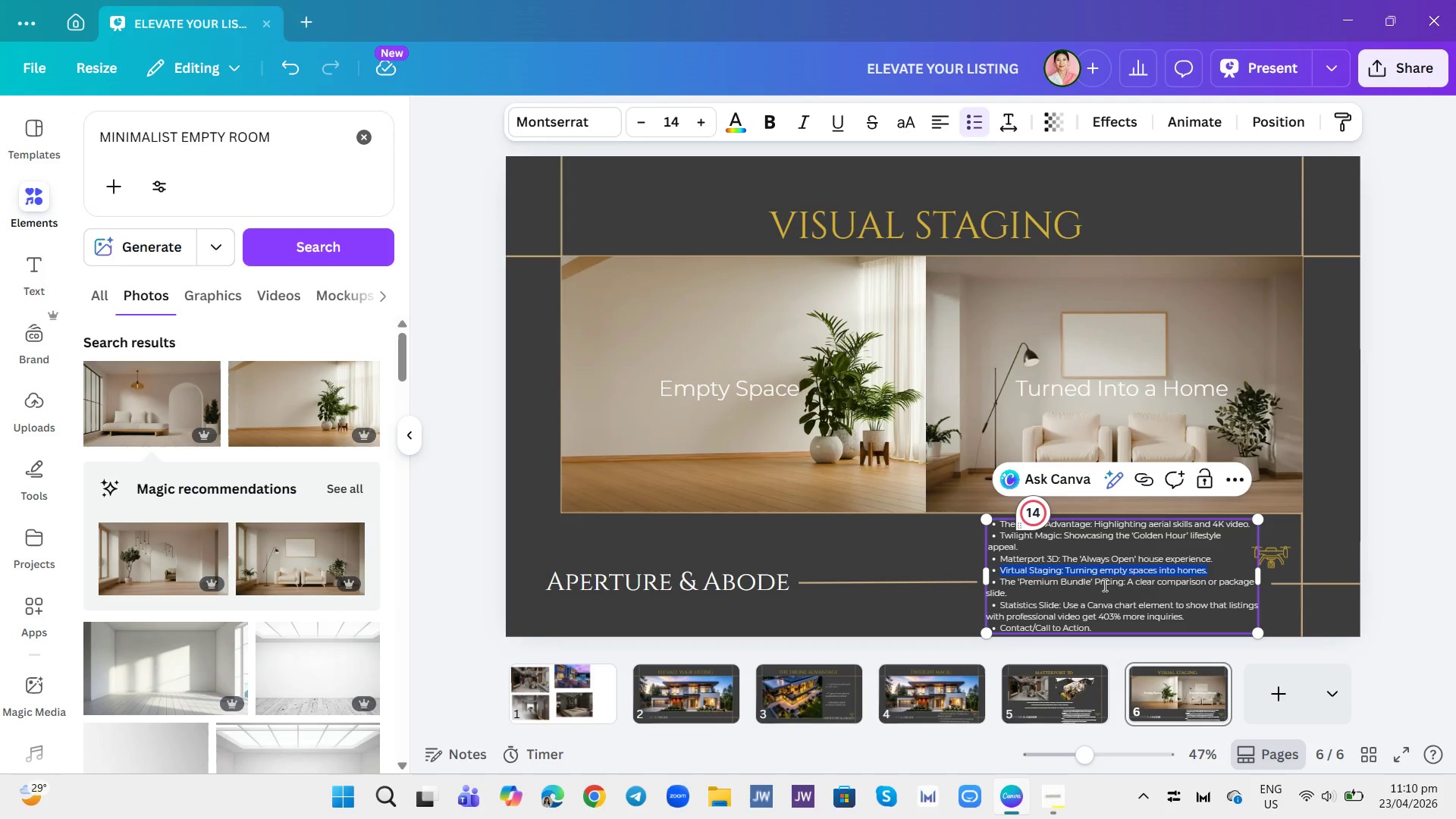 
key(Control+ControlLeft)
 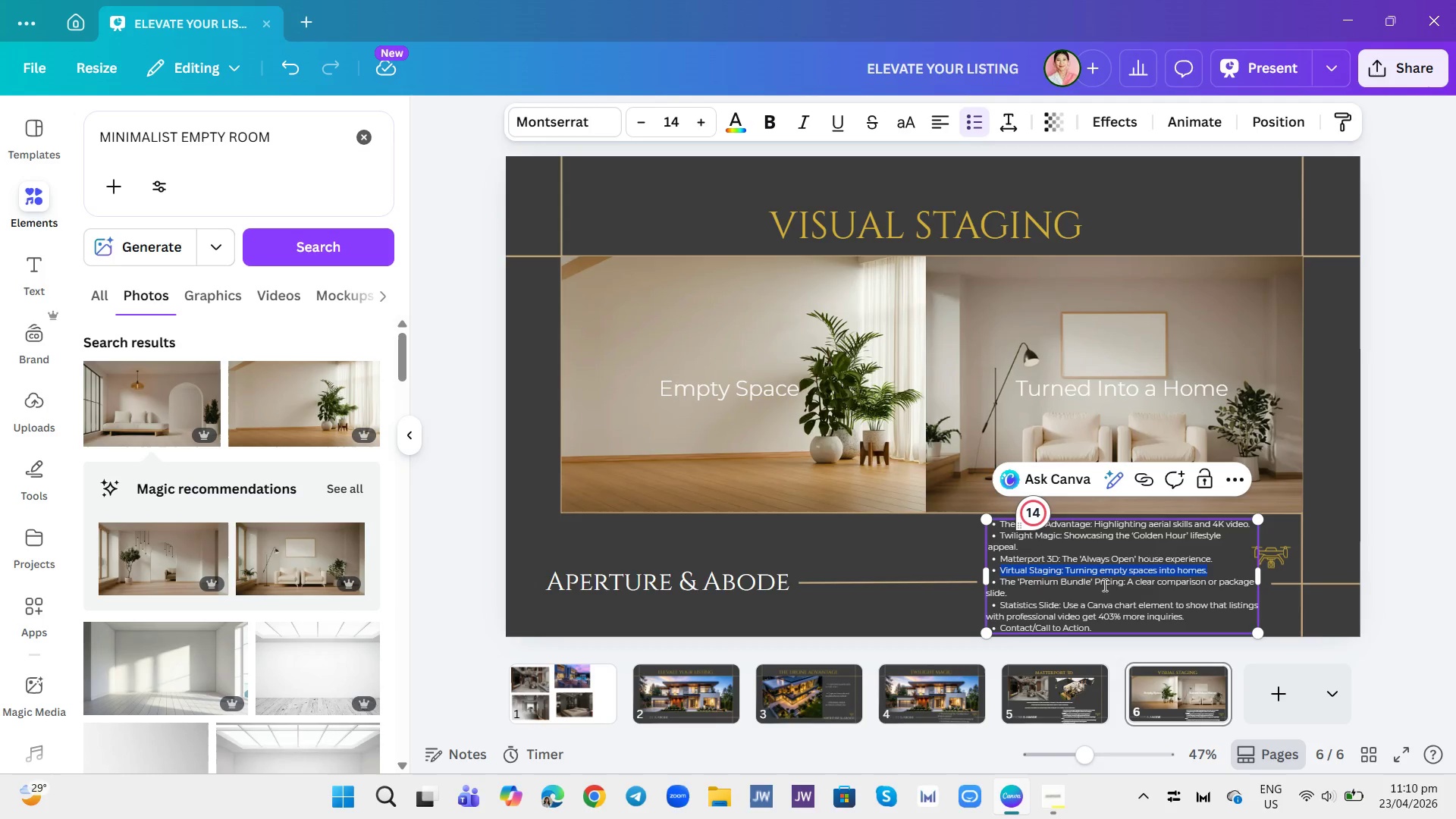 
key(Control+C)
 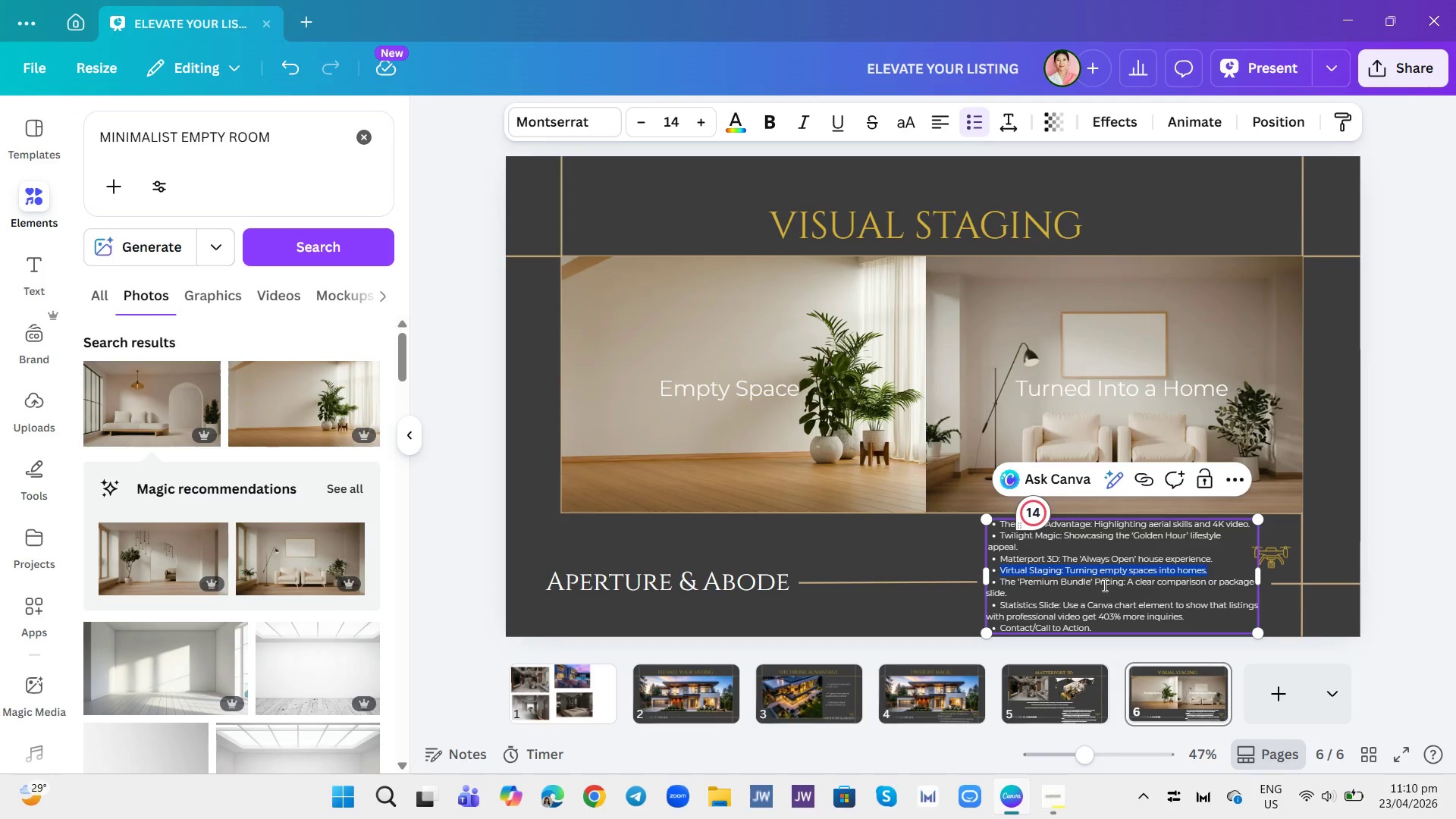 
key(Backspace)
 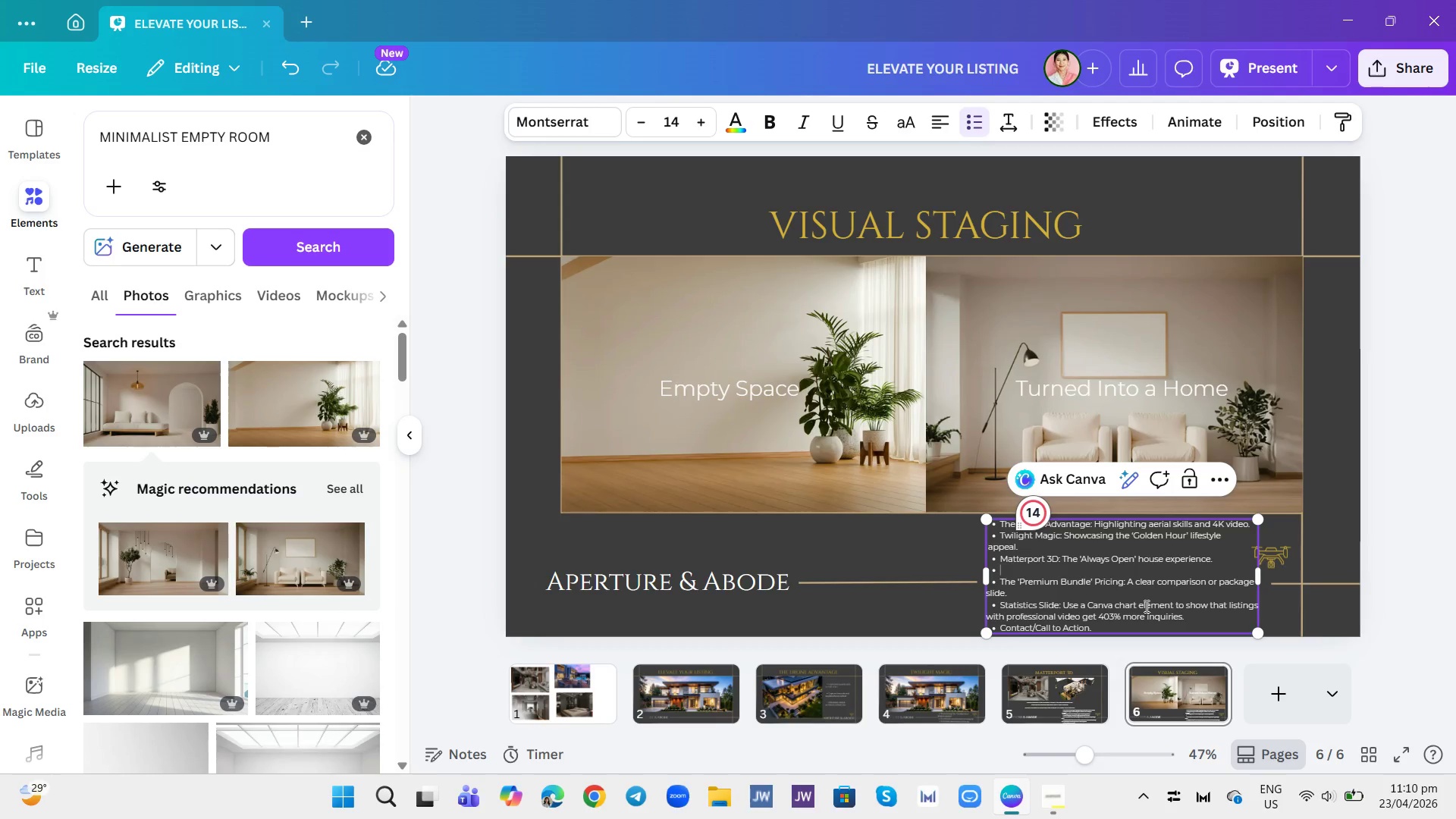 
key(Backspace)
 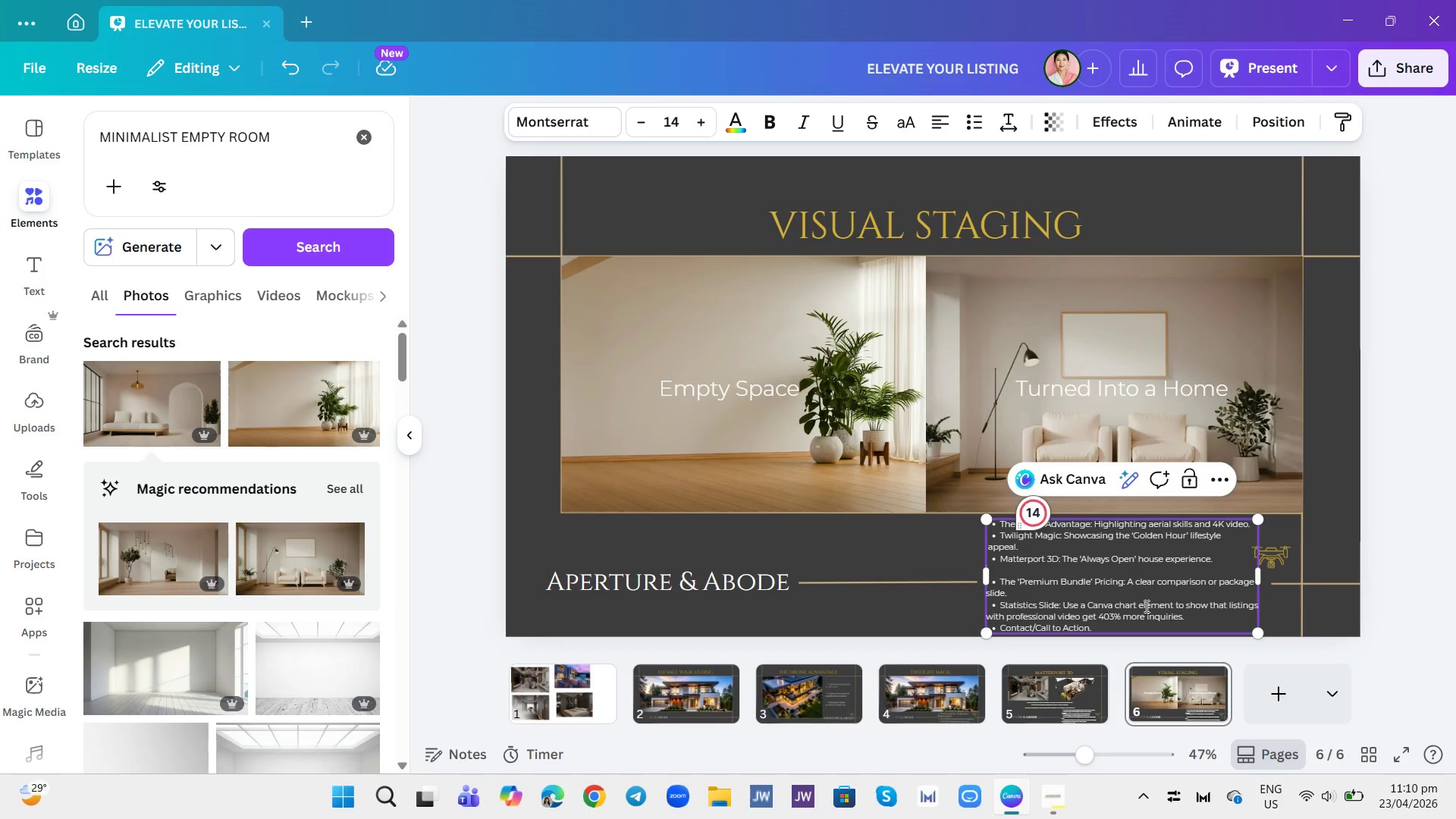 
key(Backspace)
 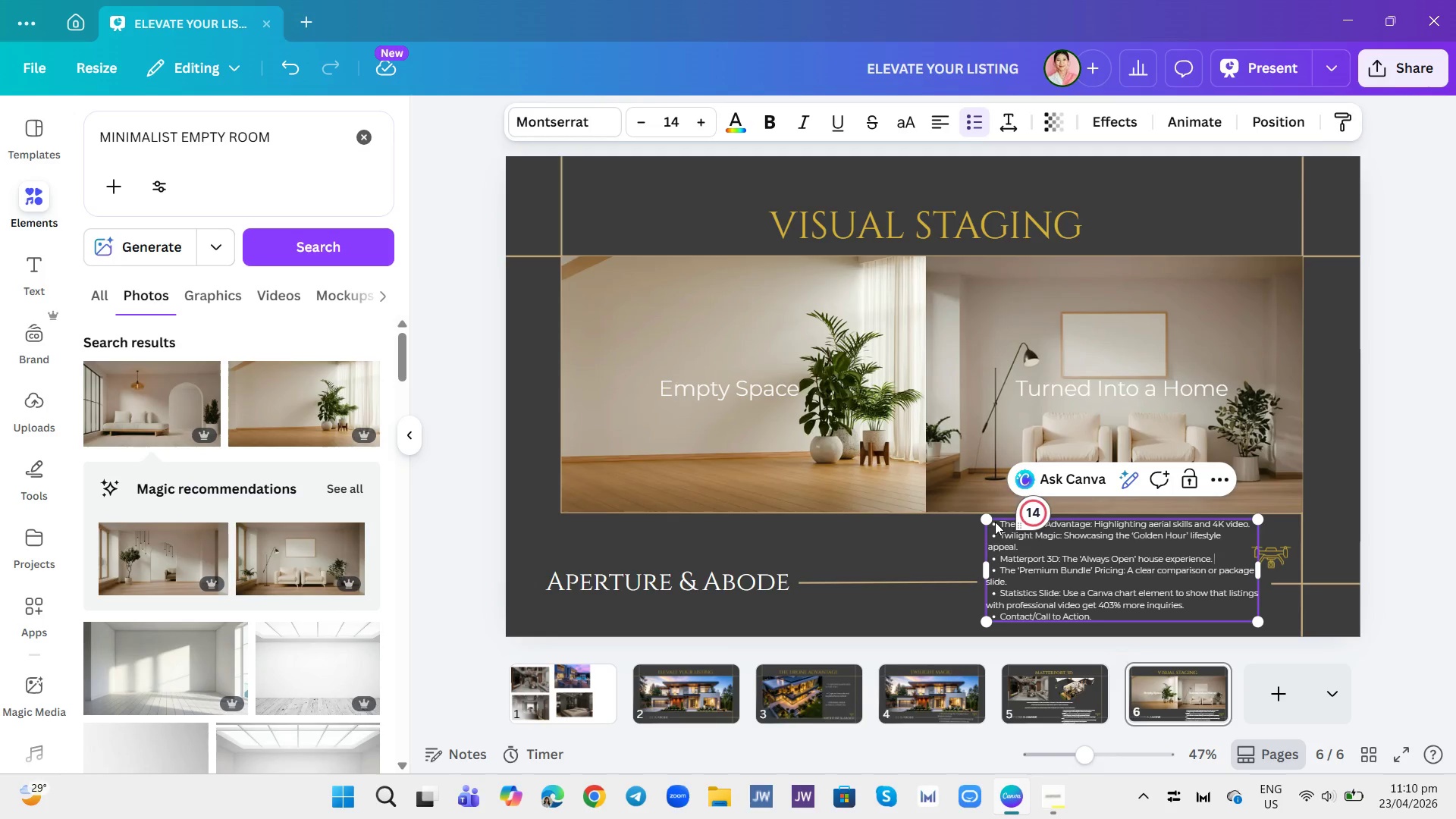 
left_click([999, 522])
 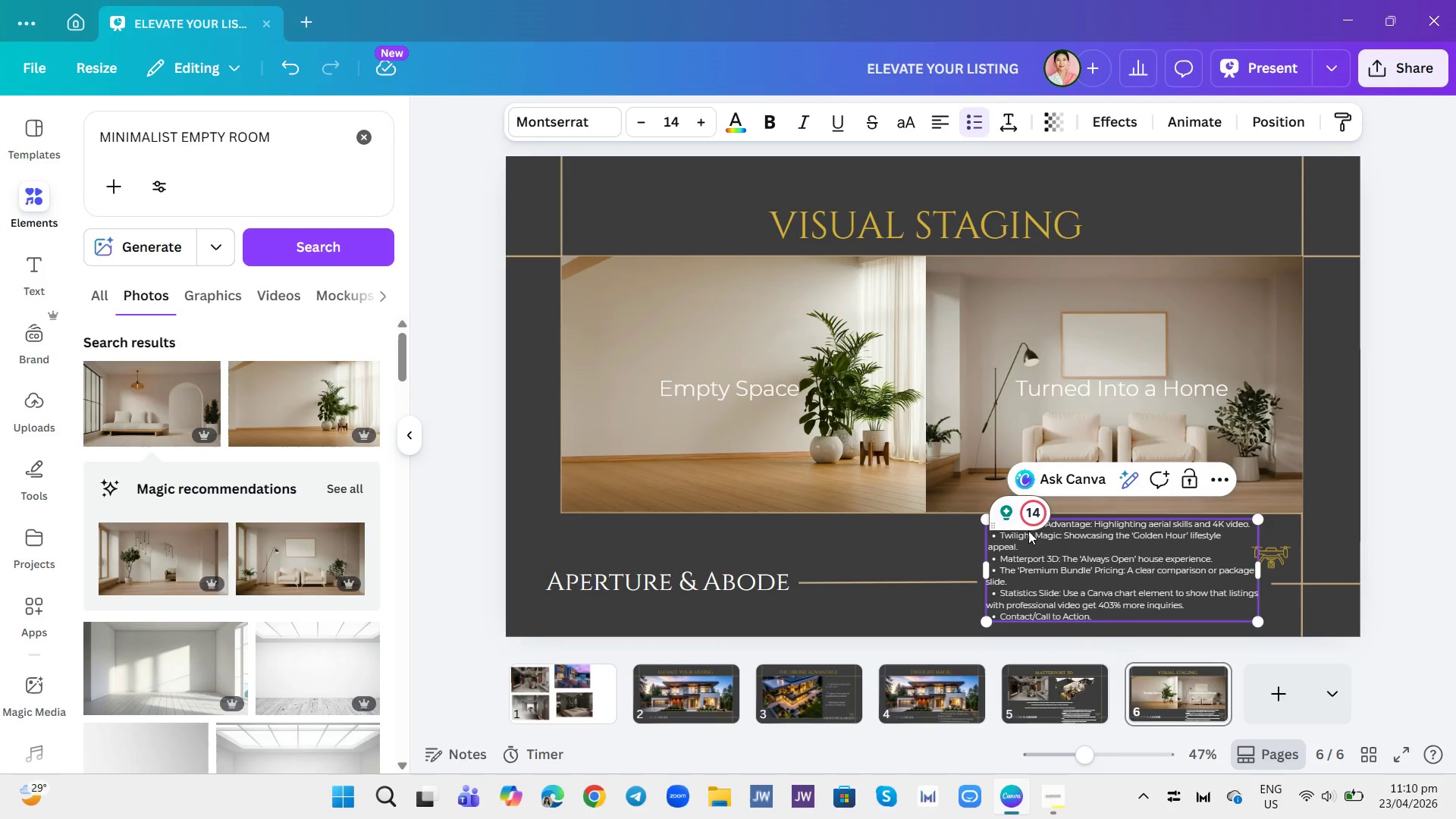 
key(Enter)
 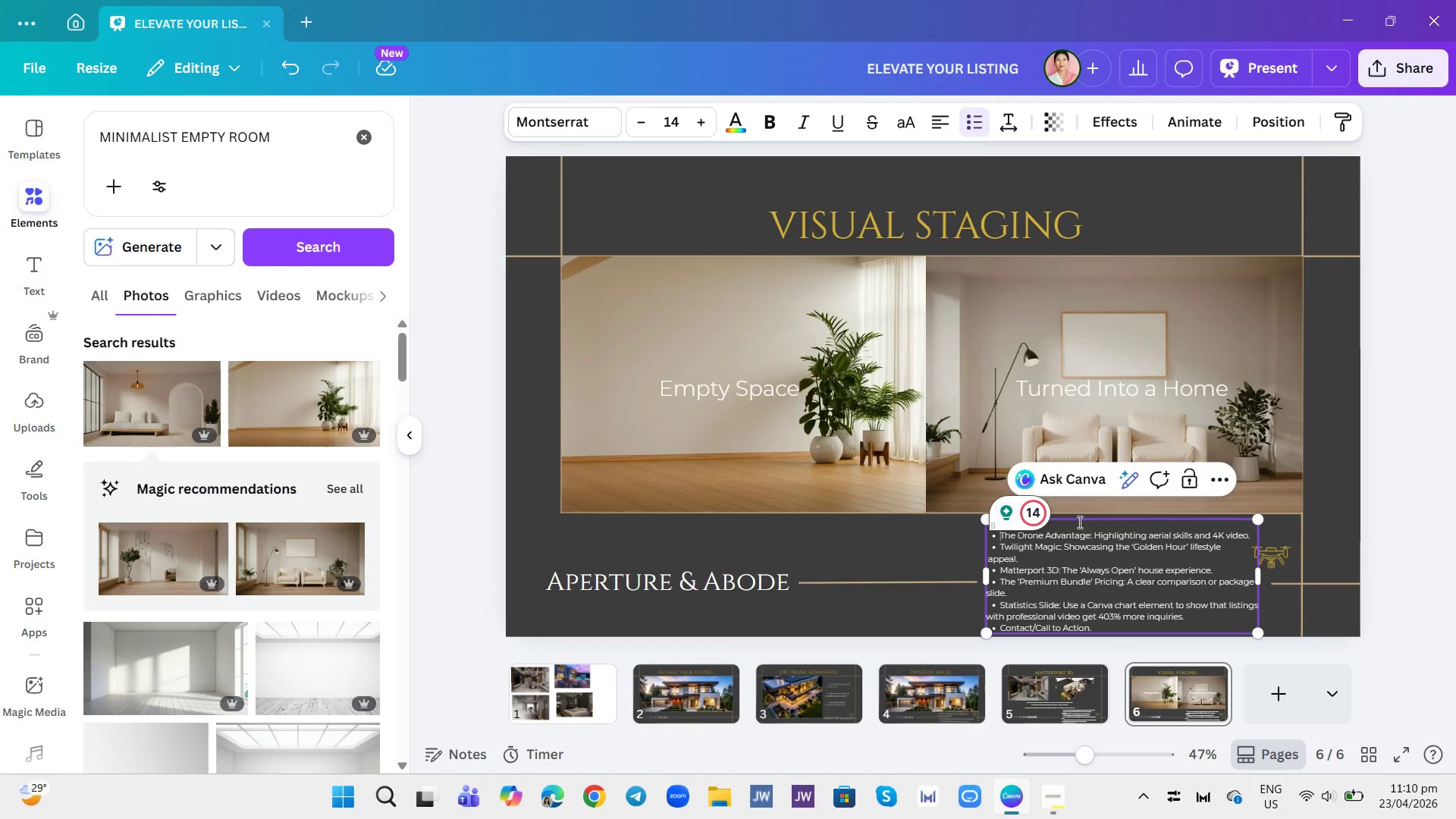 
left_click([1079, 524])
 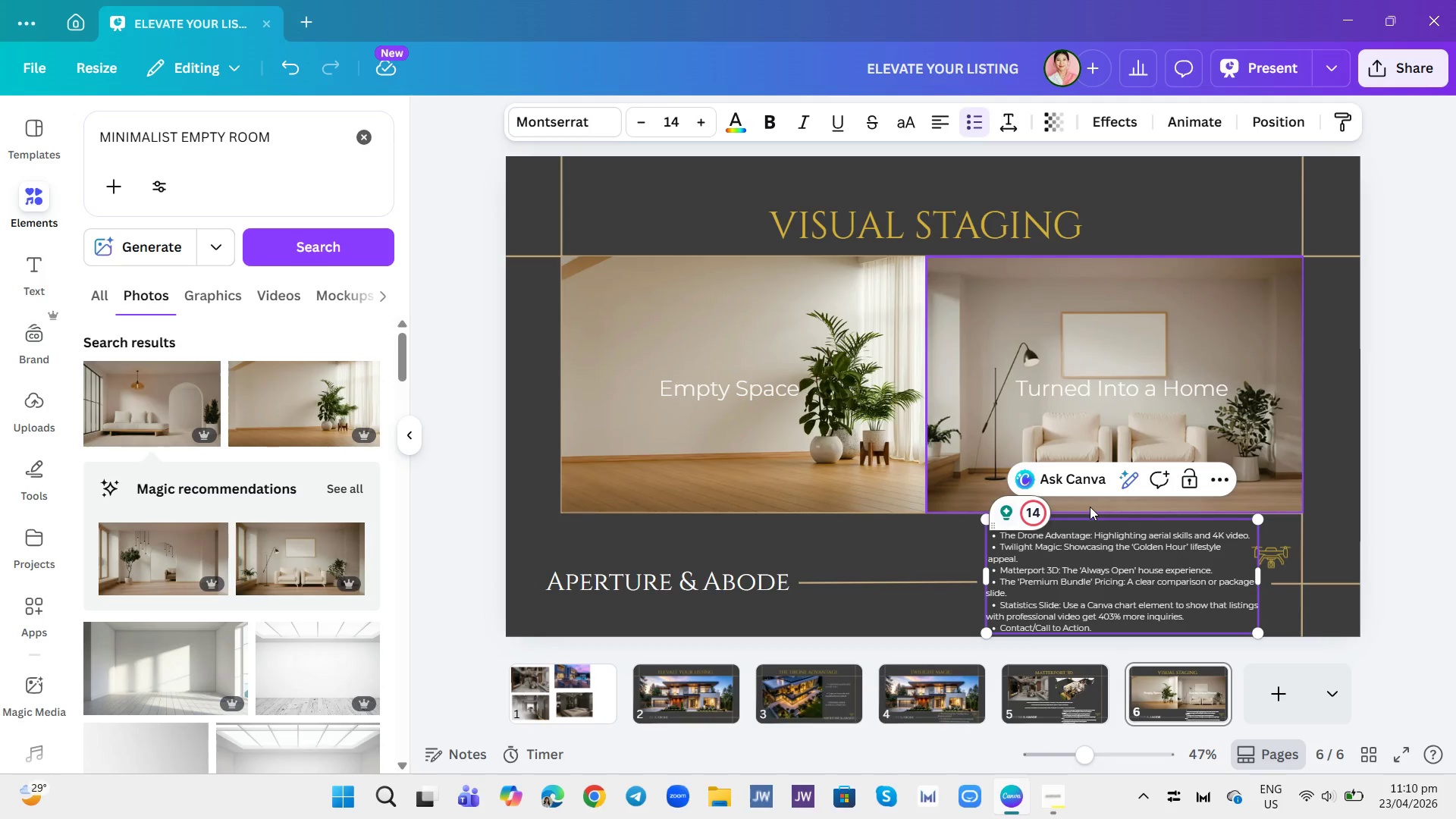 
key(Control+ControlLeft)
 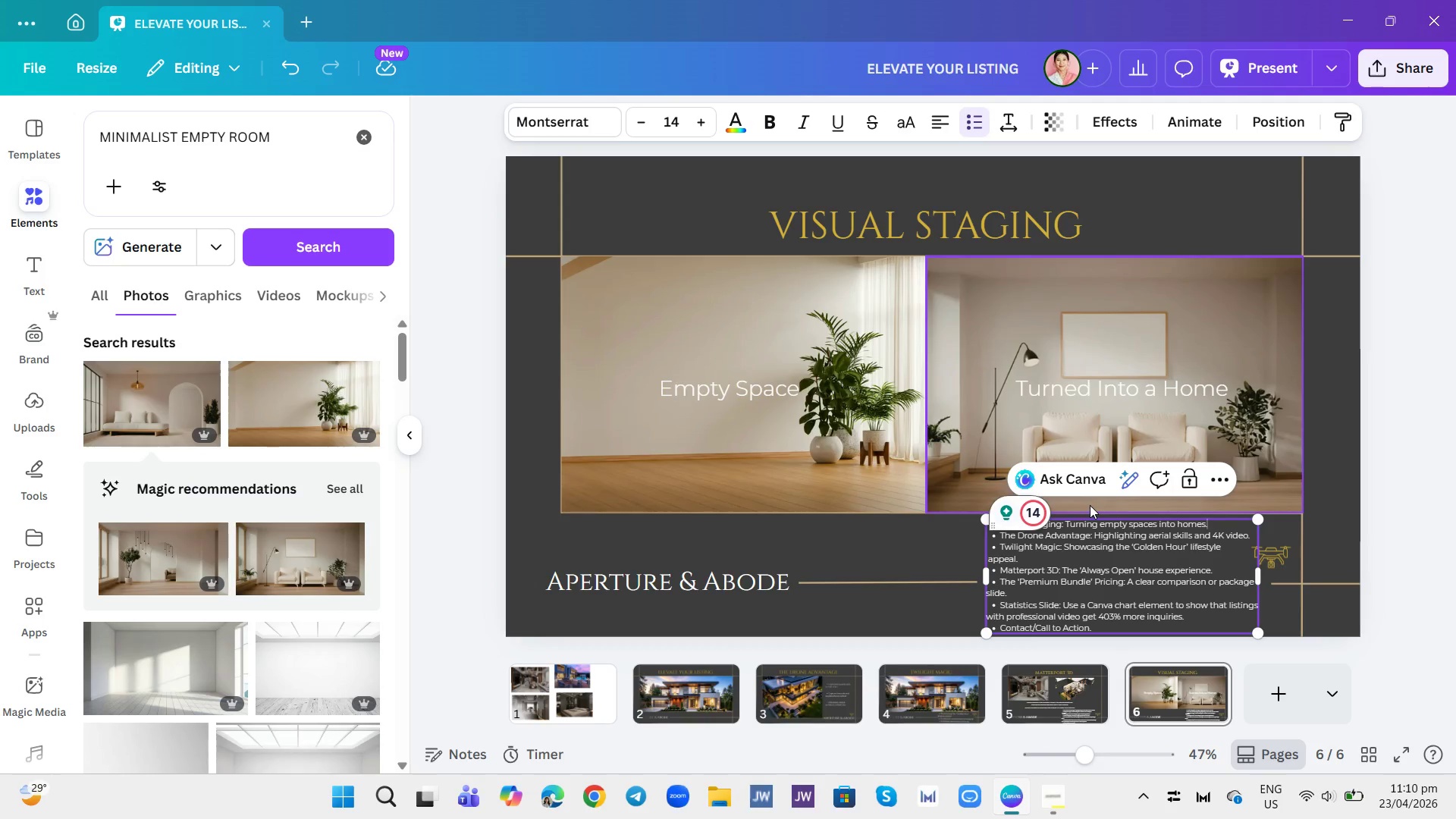 
key(Control+V)
 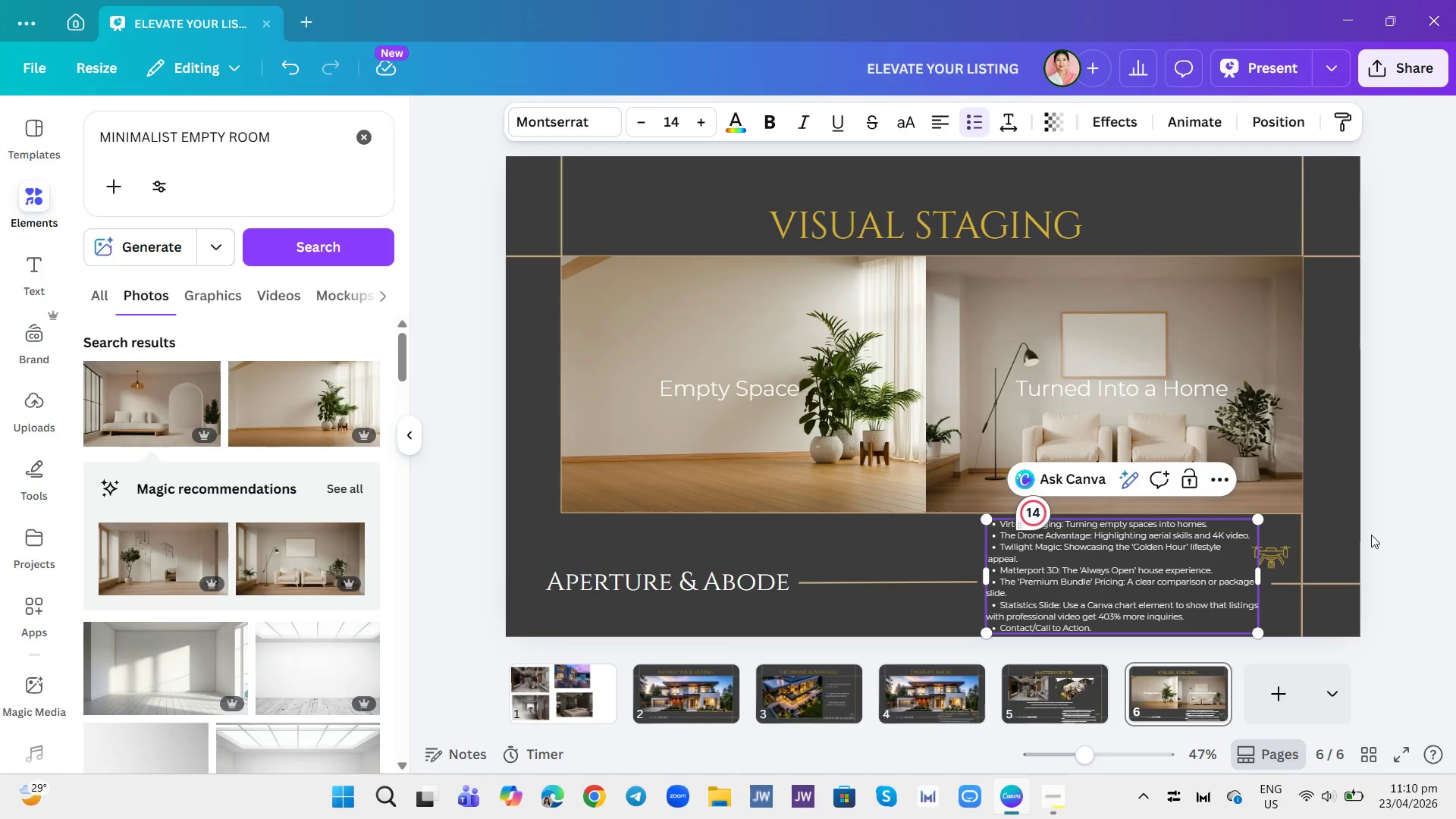 
left_click([1371, 535])
 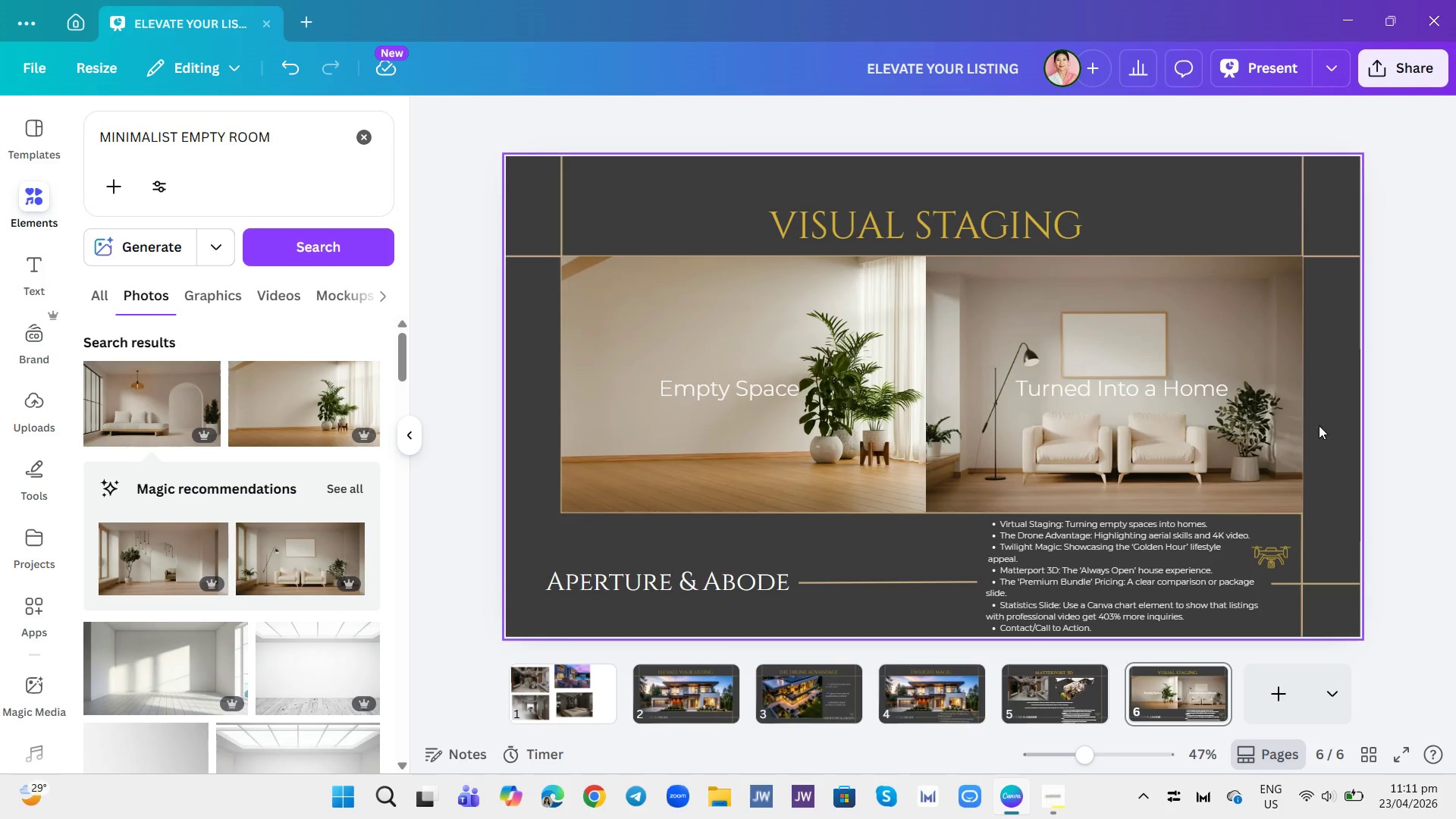 
wait(34.95)
 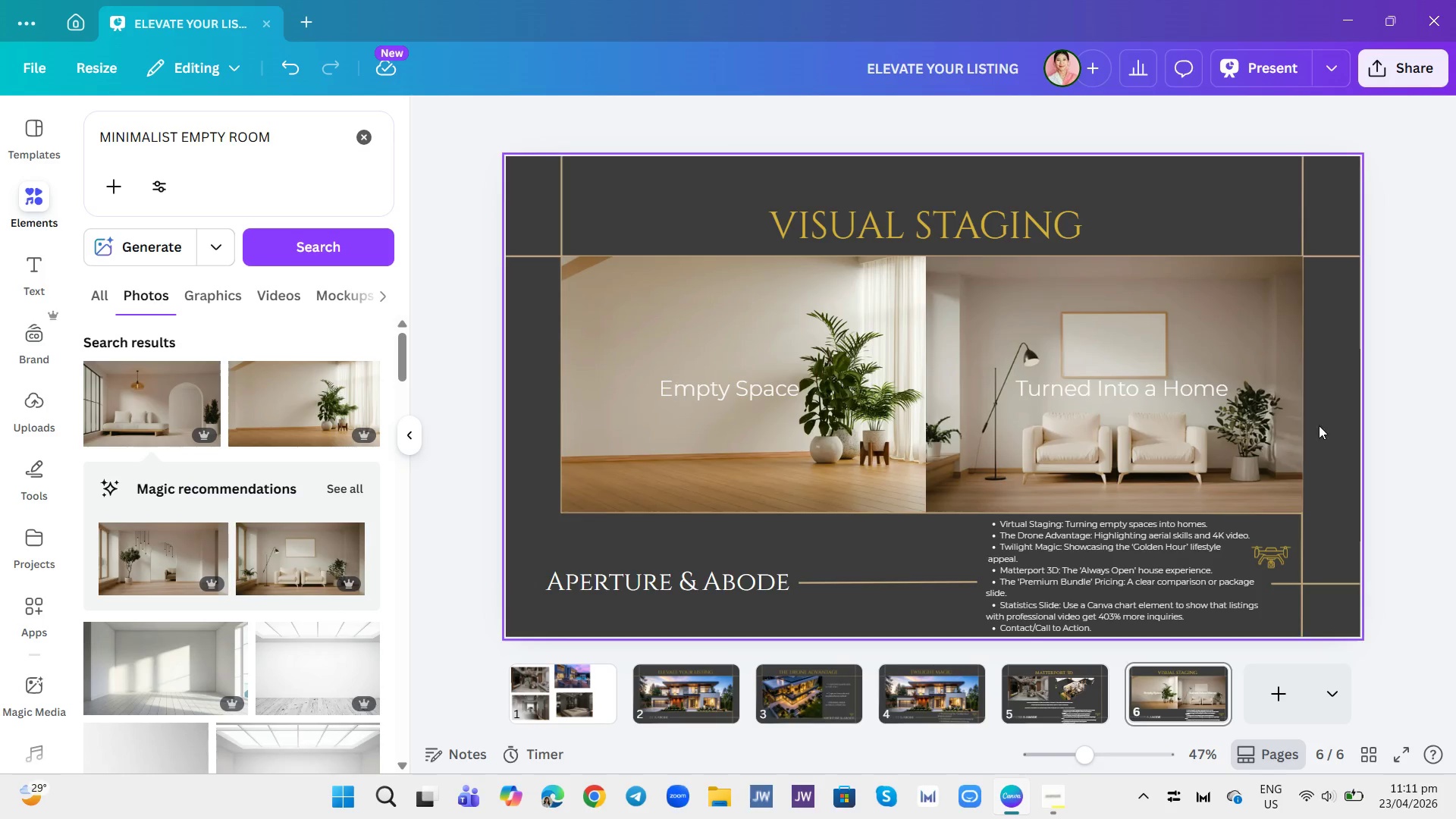 
left_click([1209, 674])
 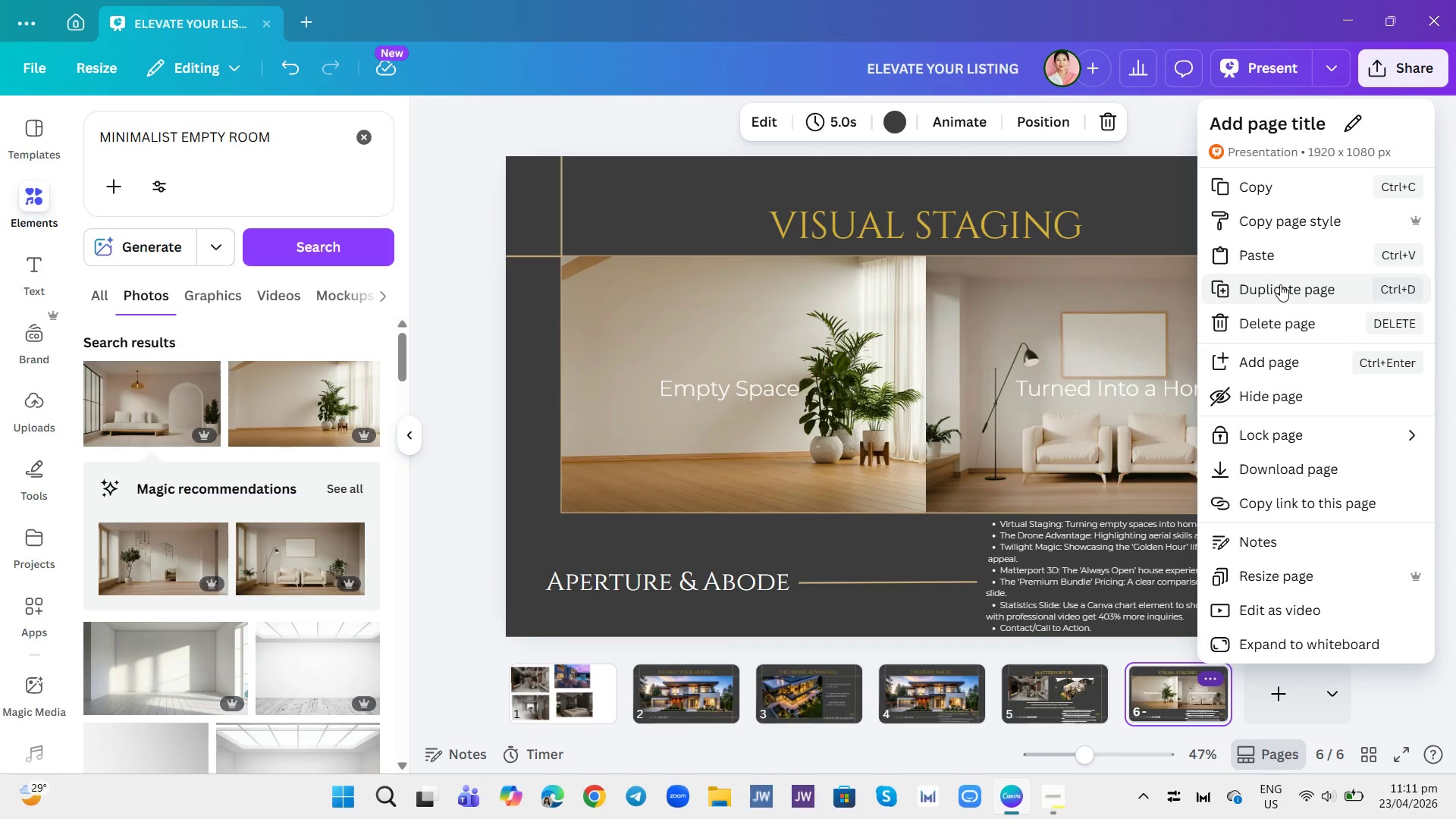 
left_click([1280, 284])
 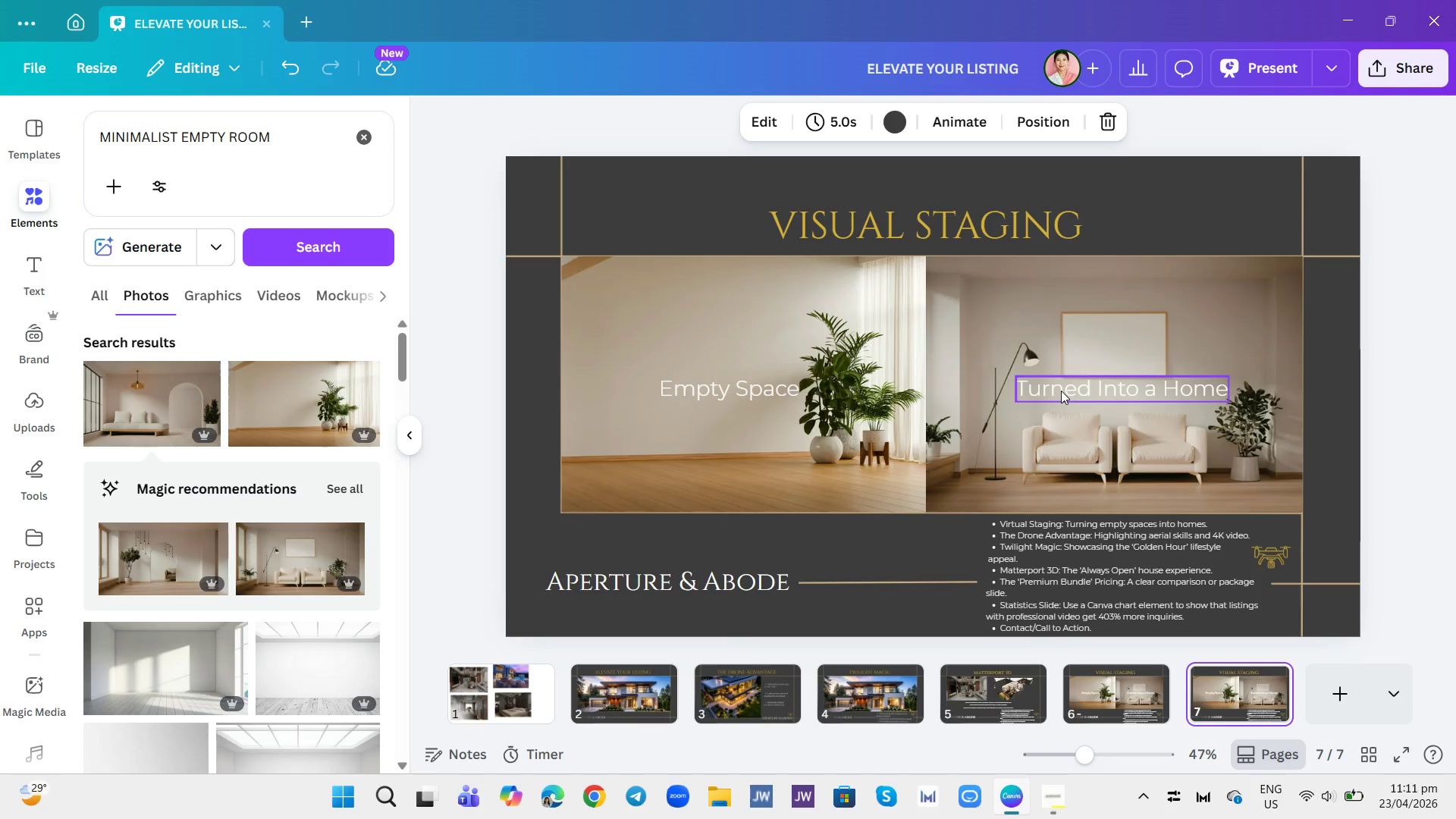 
wait(40.87)
 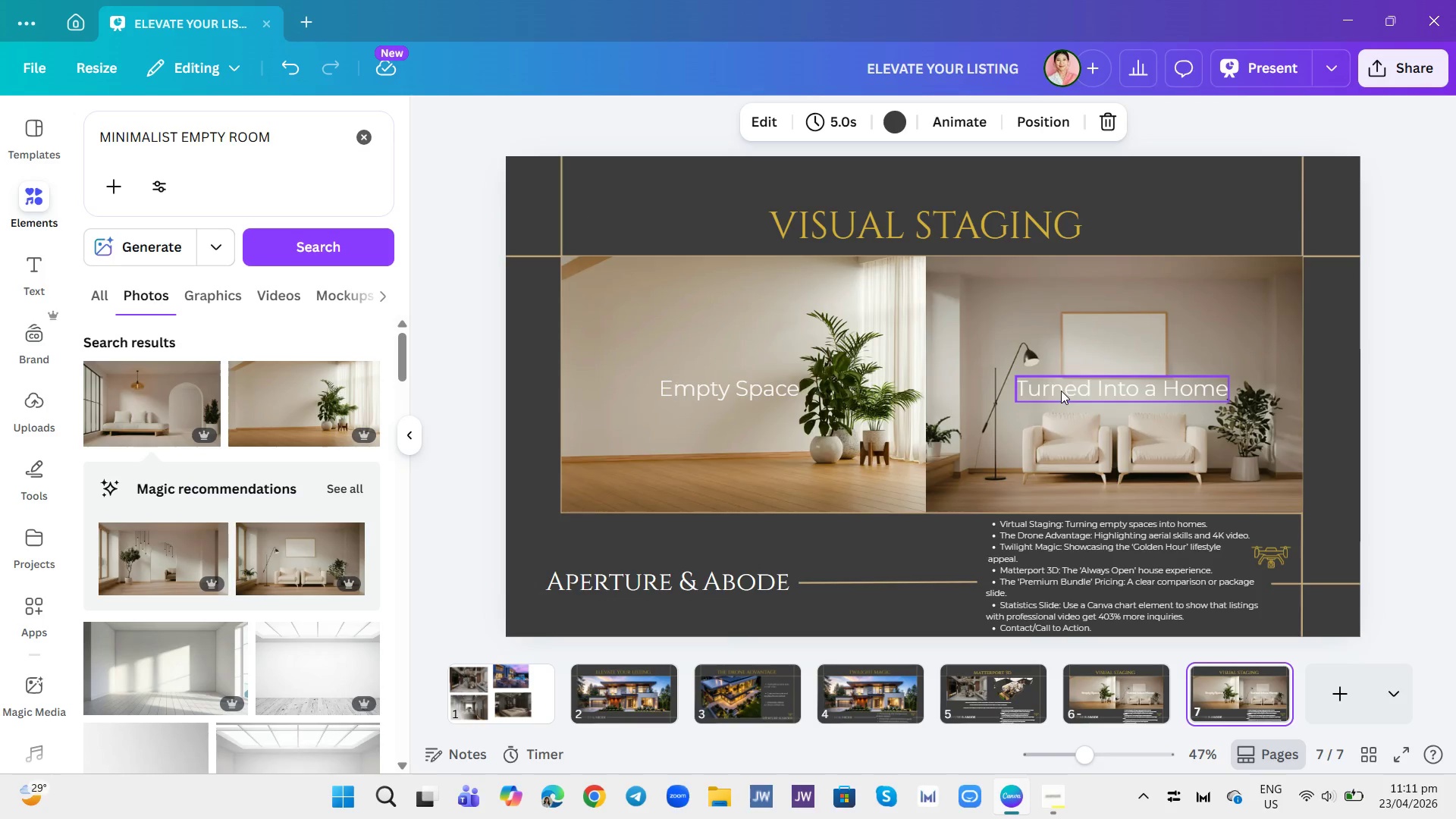 
mouse_move([1435, 828])
 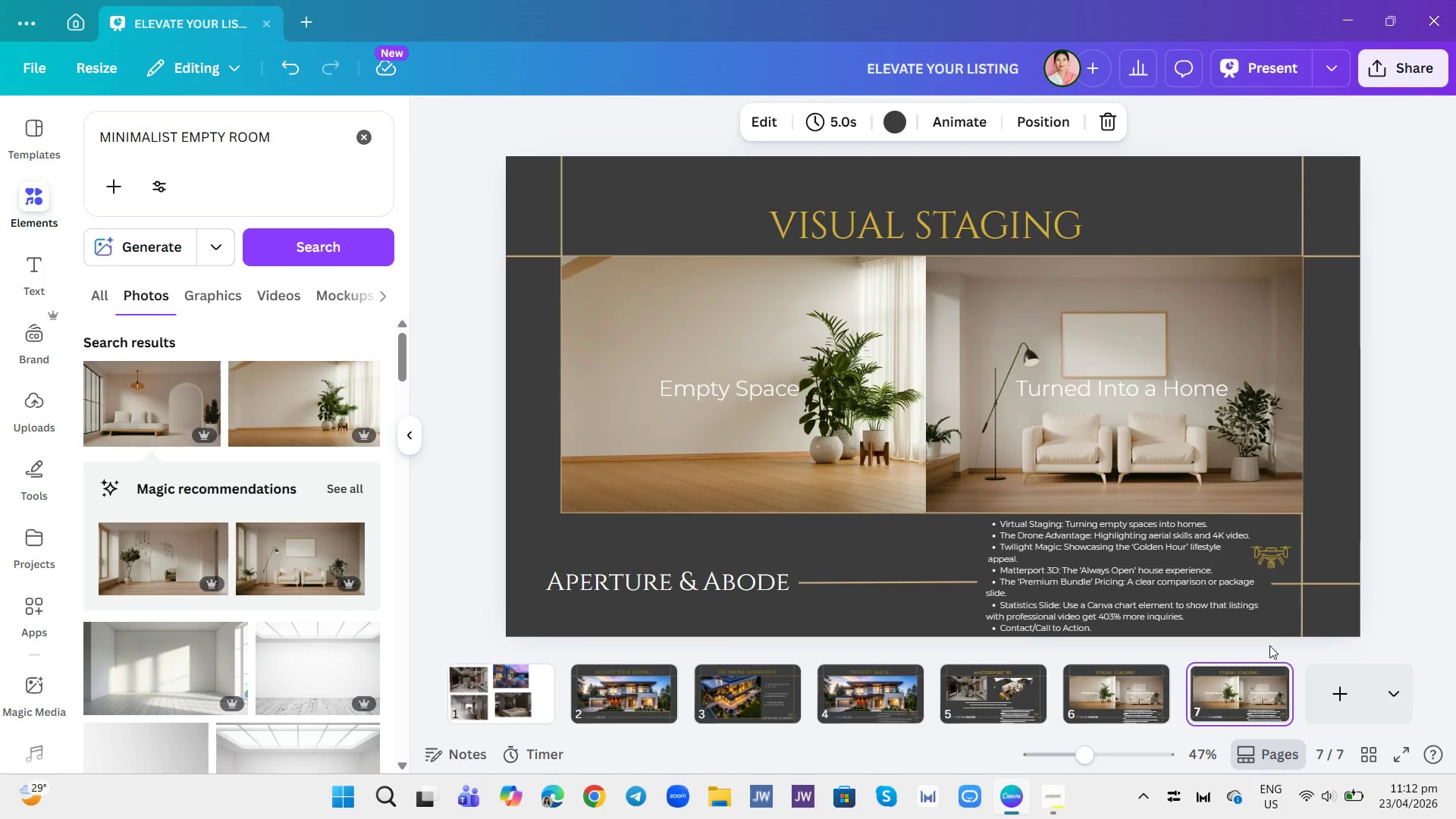 
wait(49.83)
 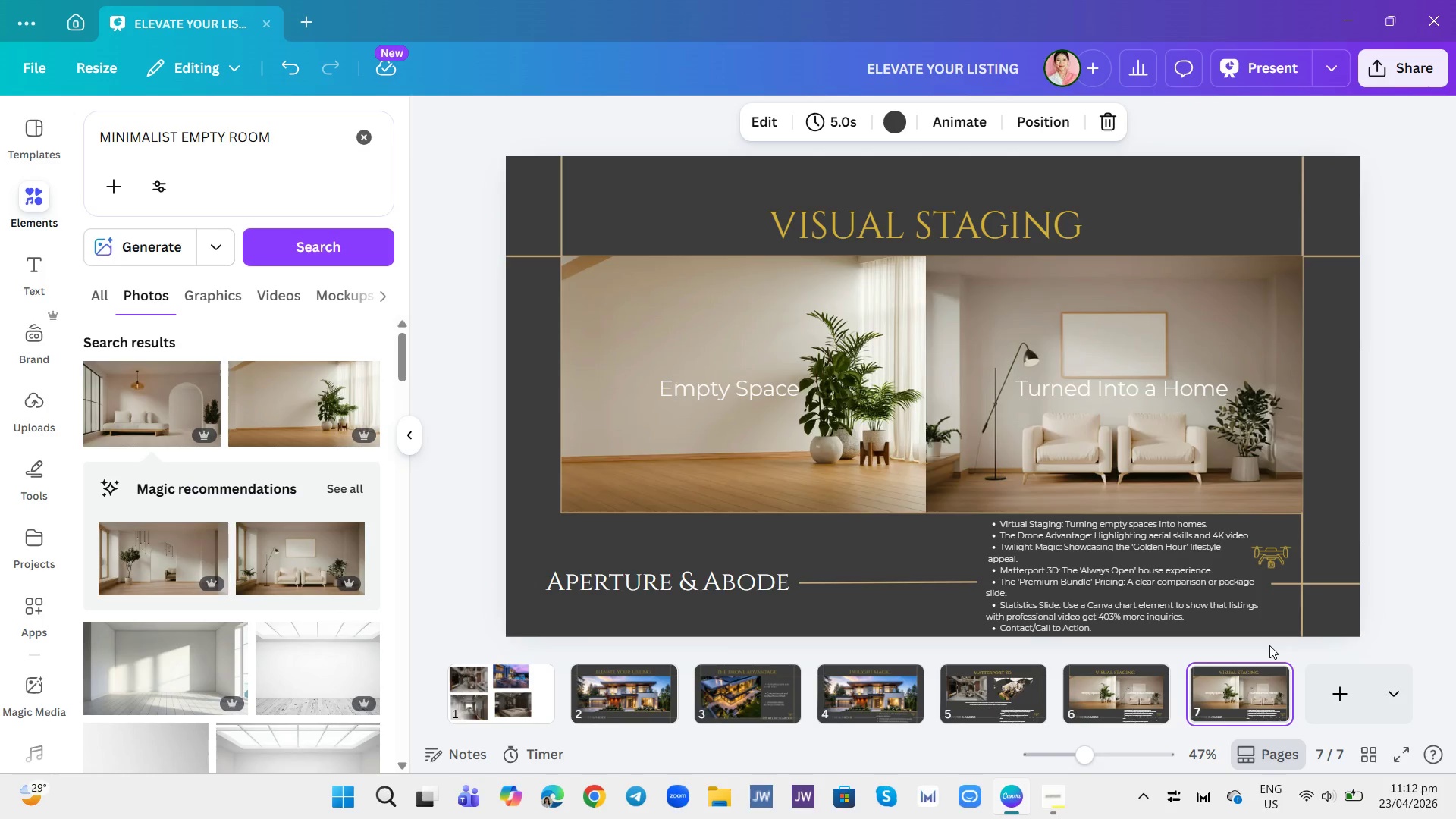 
double_click([874, 209])
 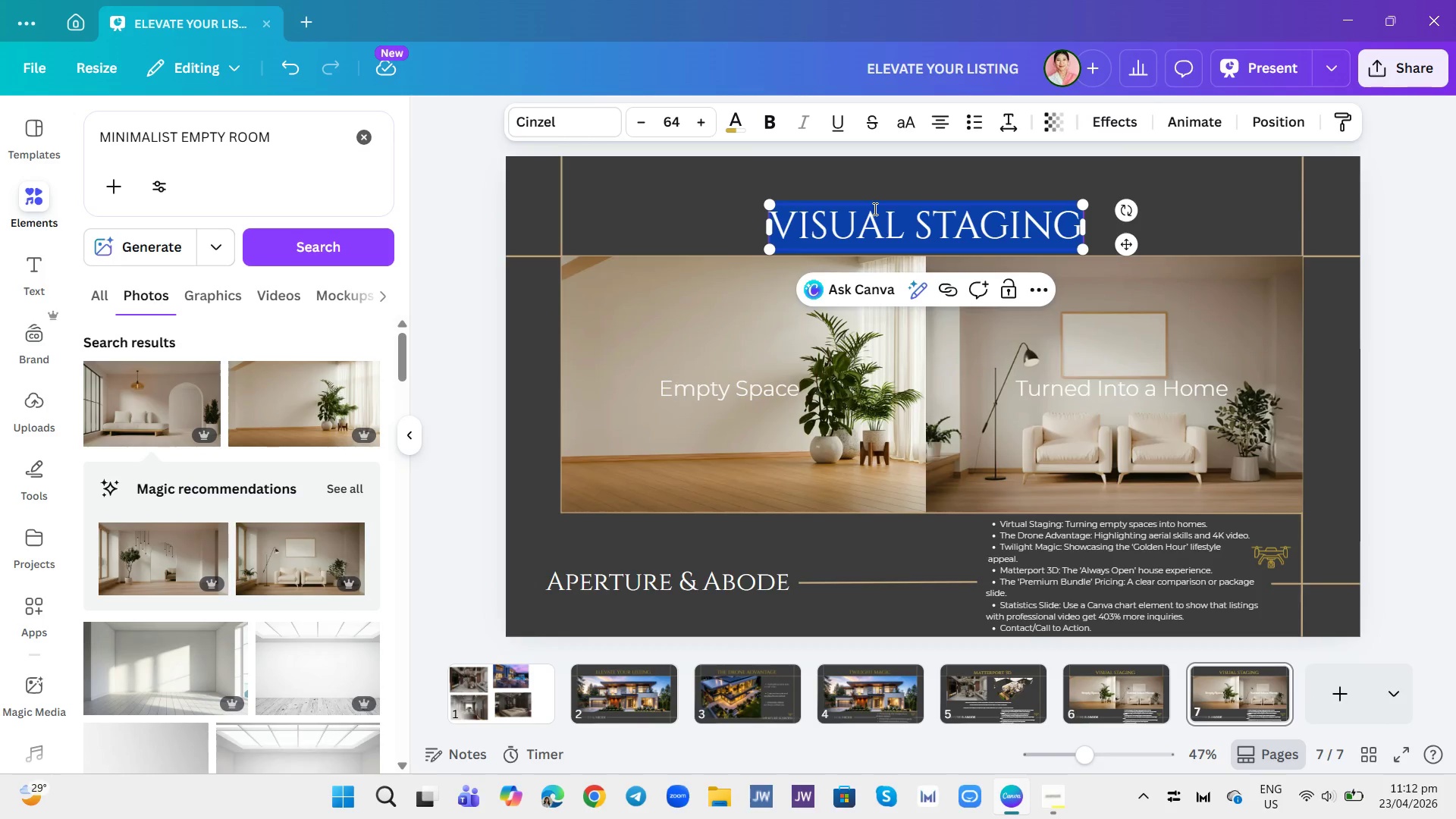 
type(PROVEN ROI)
 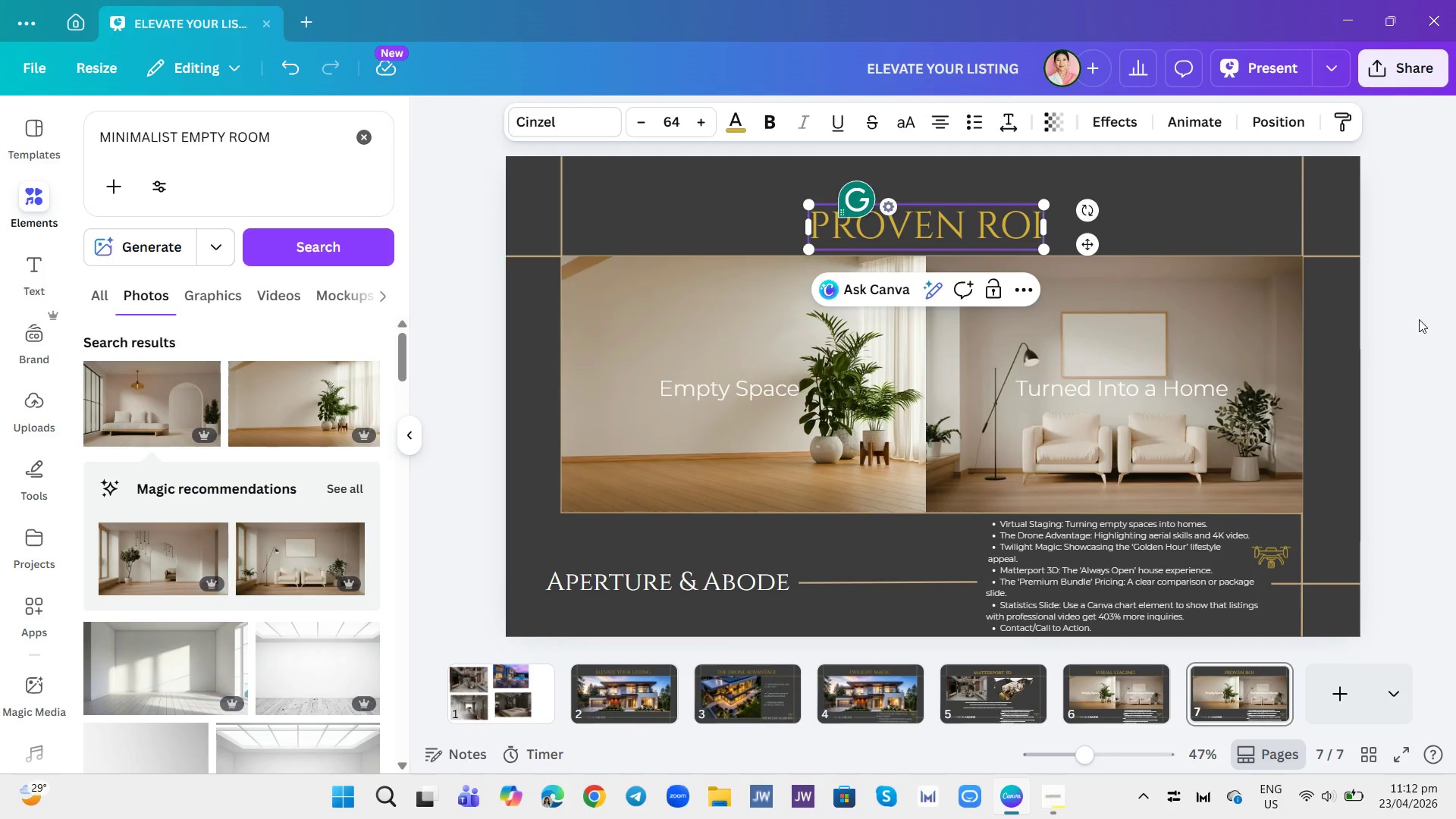 
left_click([1407, 350])
 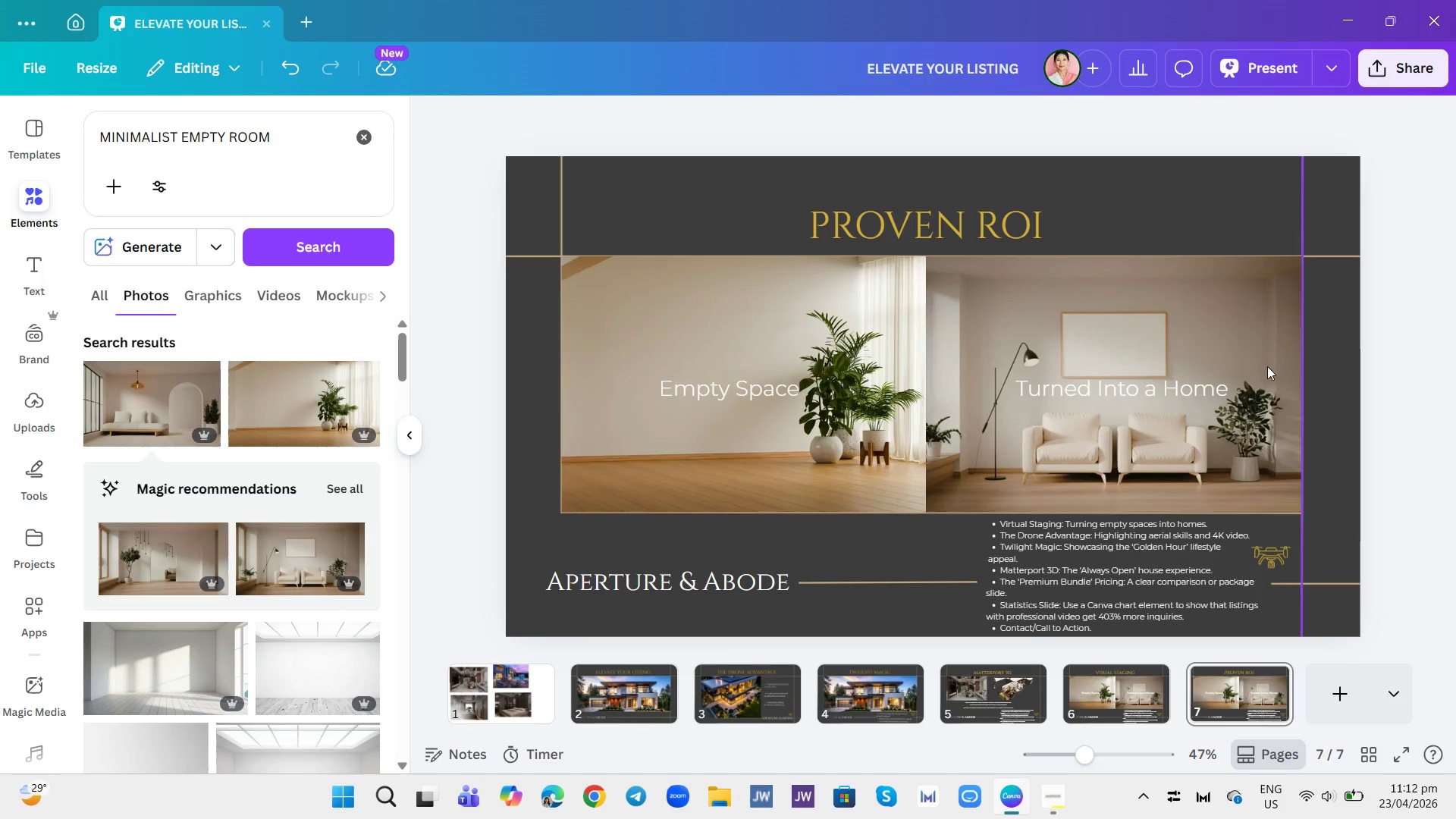 
left_click([1229, 366])
 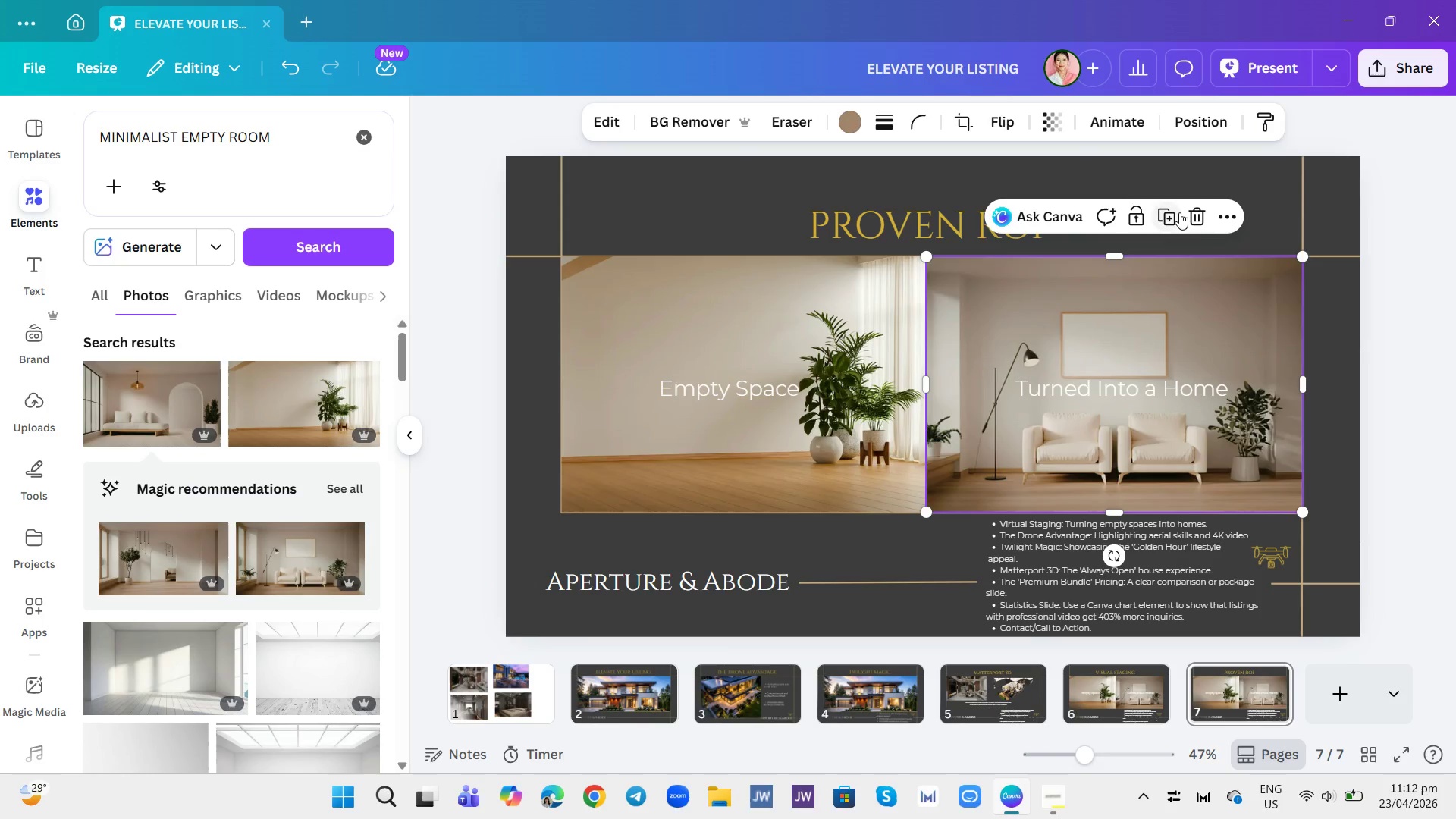 
left_click([1184, 209])
 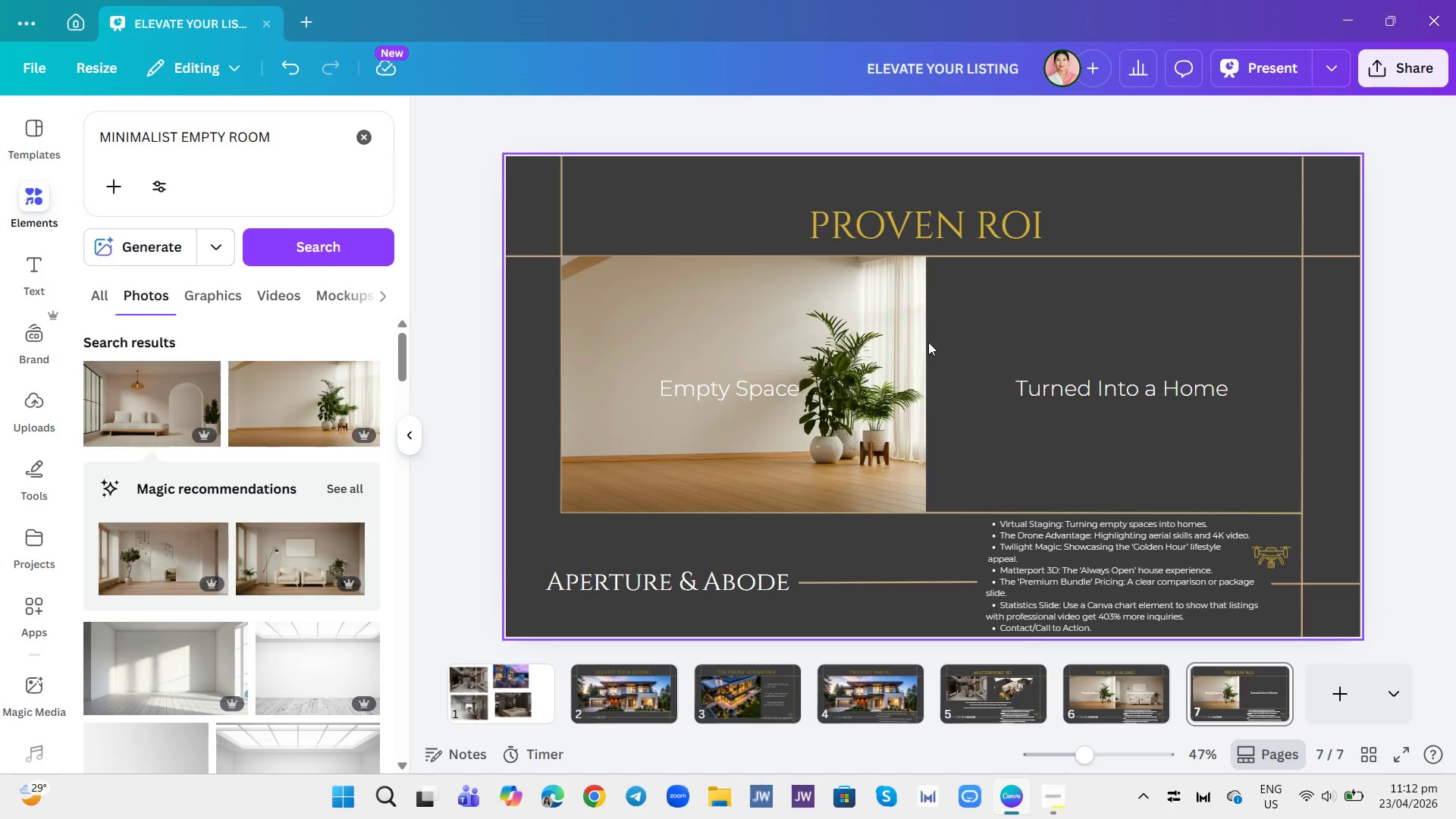 
left_click([896, 342])
 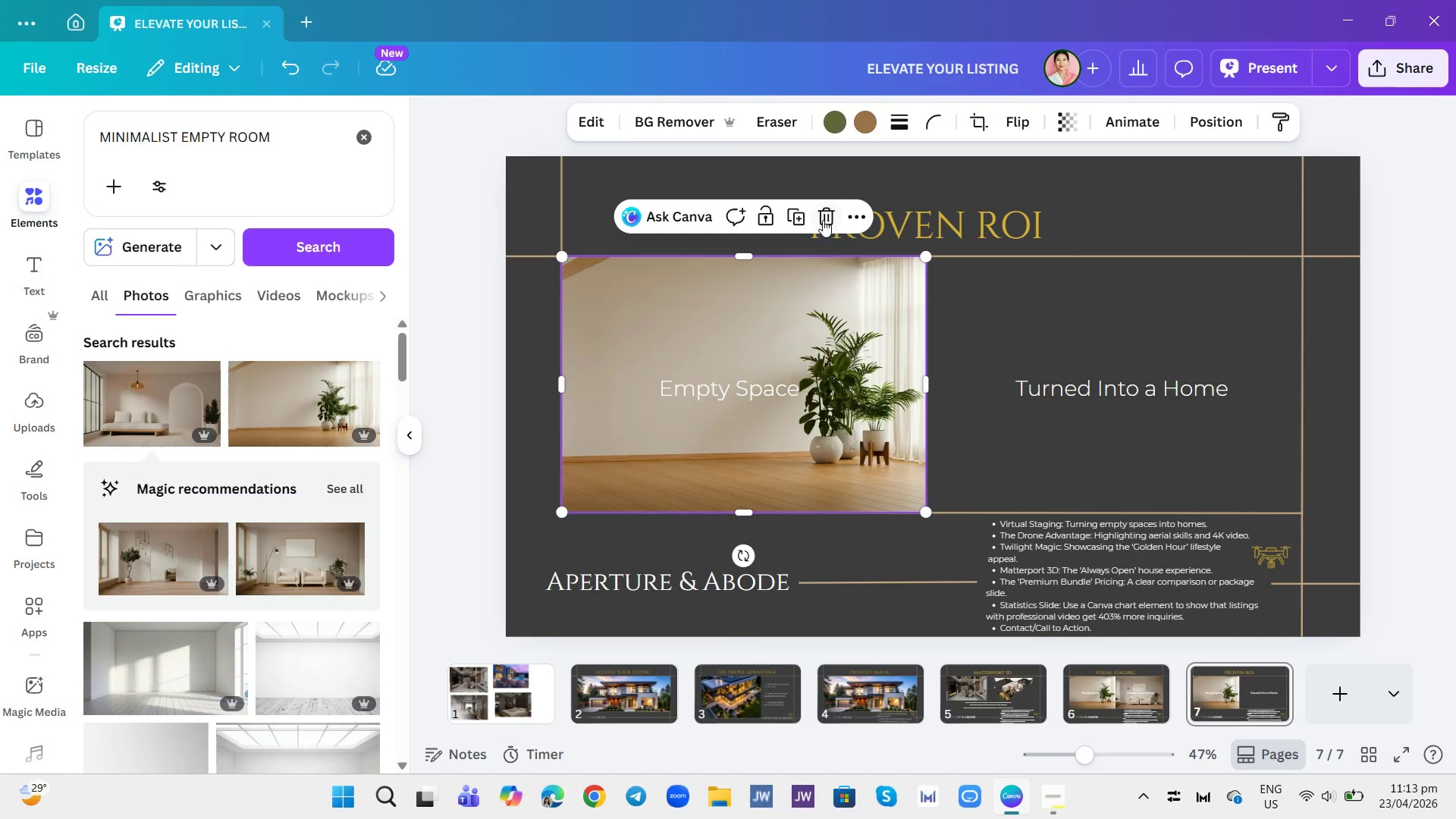 
left_click([819, 217])
 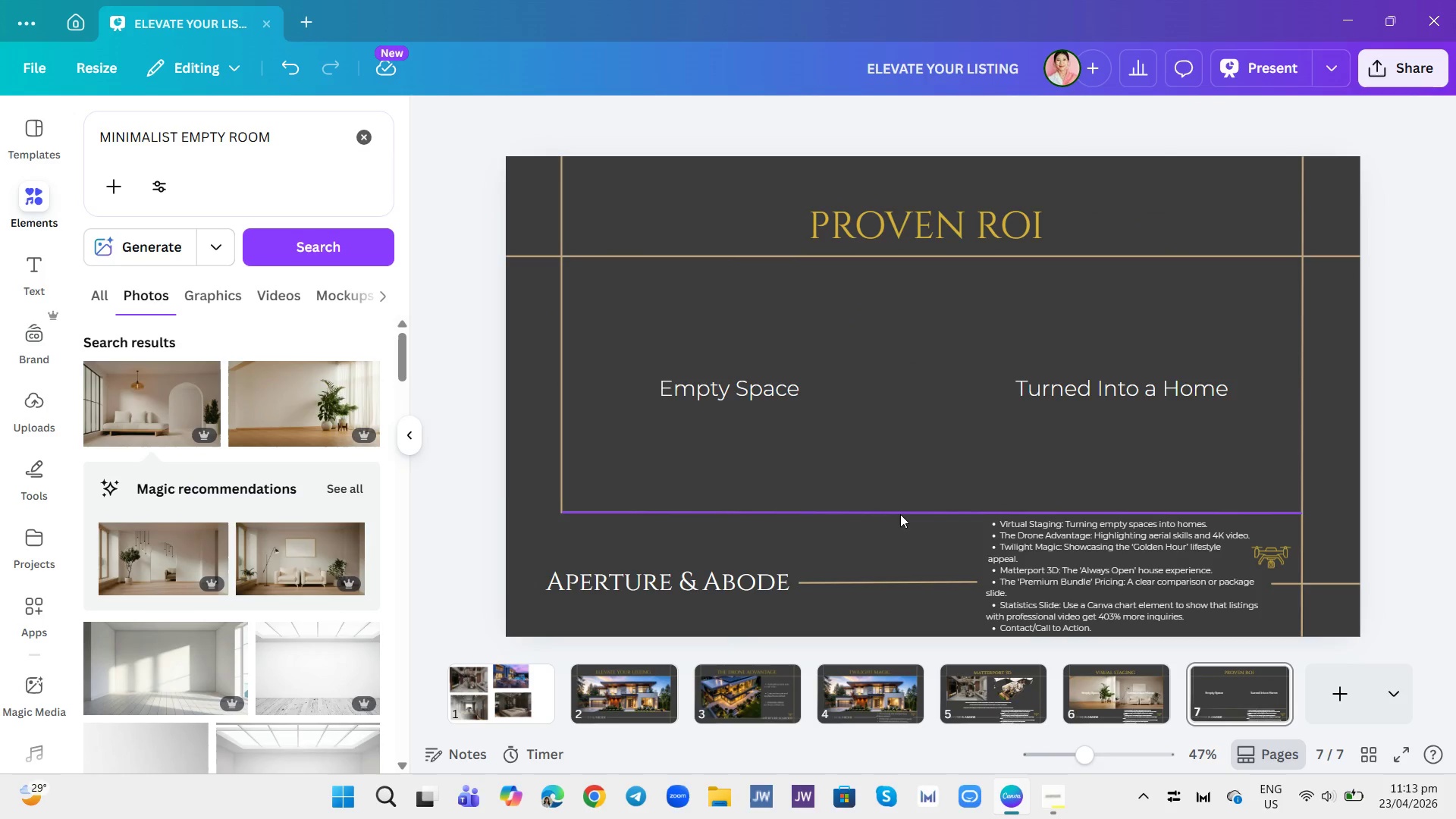 
left_click([900, 512])
 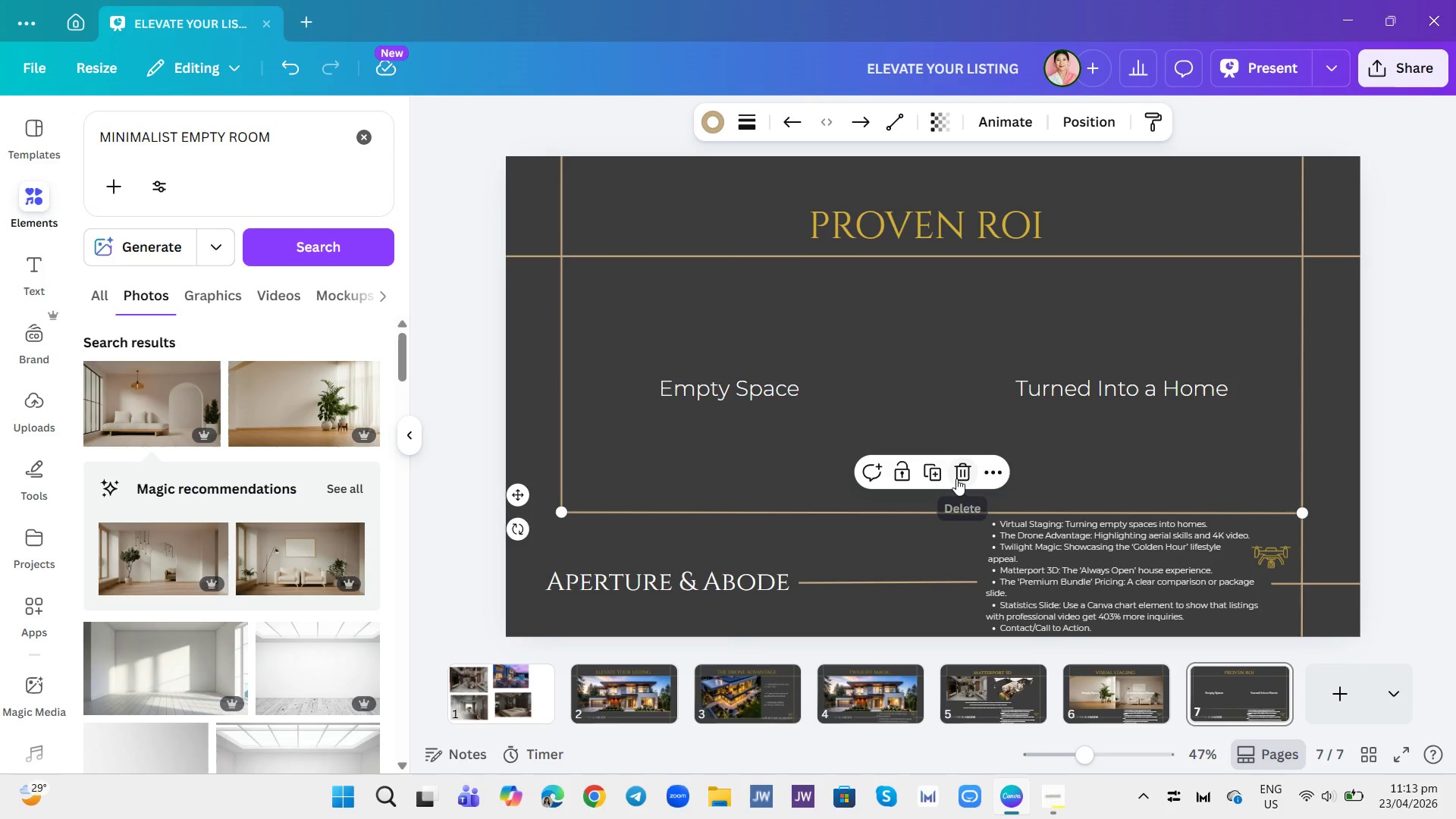 
left_click([956, 479])
 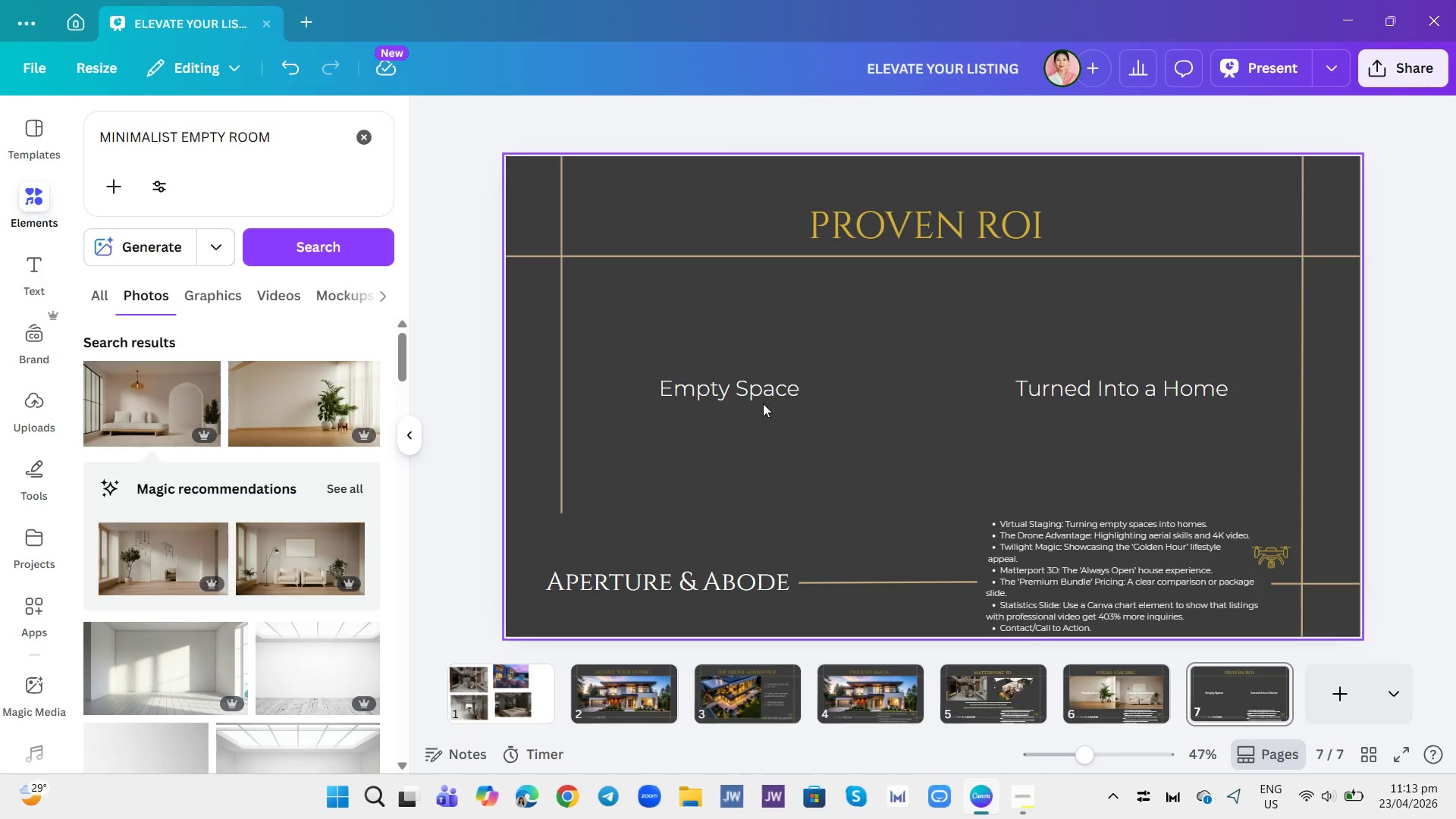 
left_click([763, 389])
 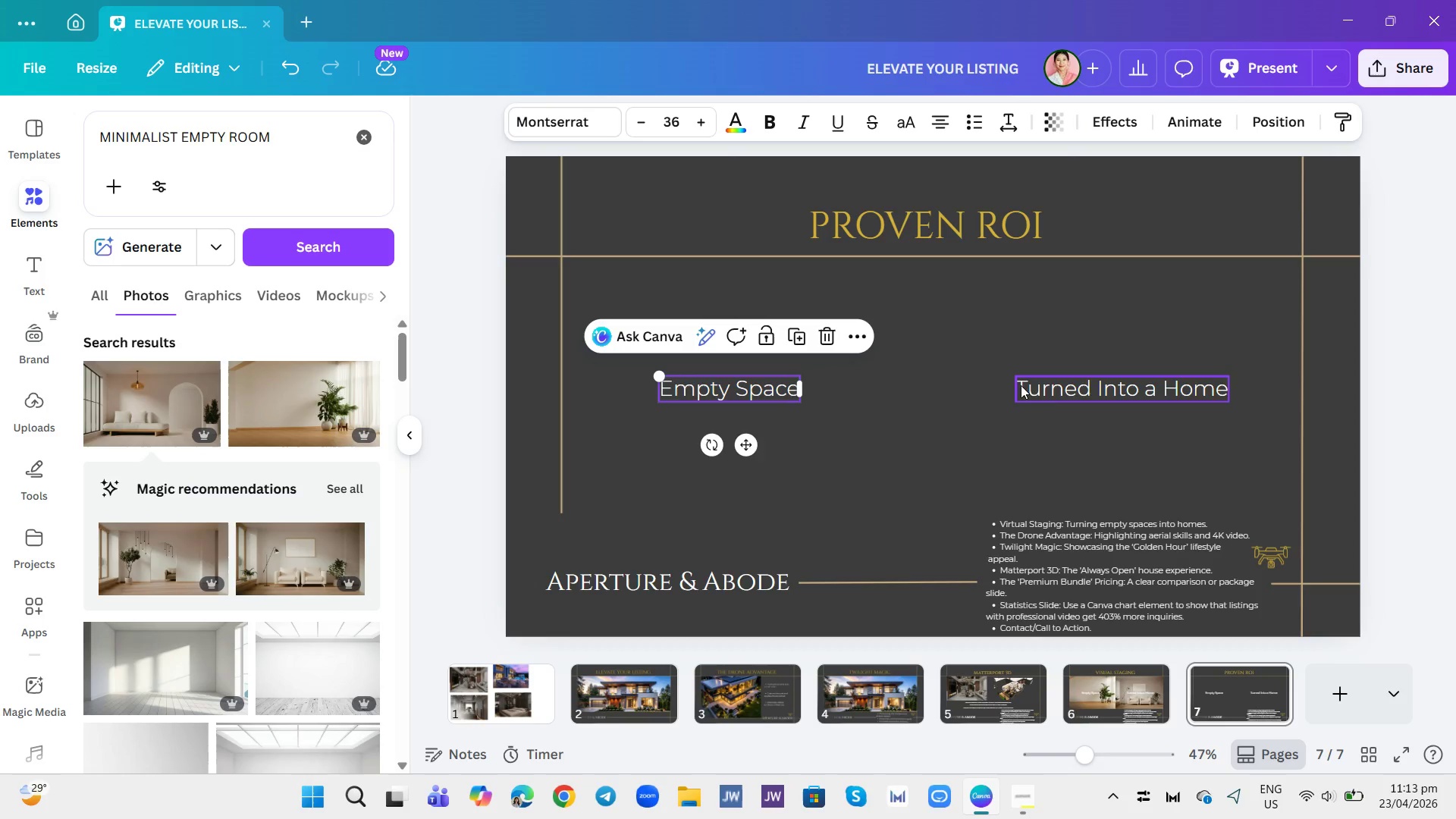 
left_click([1068, 383])
 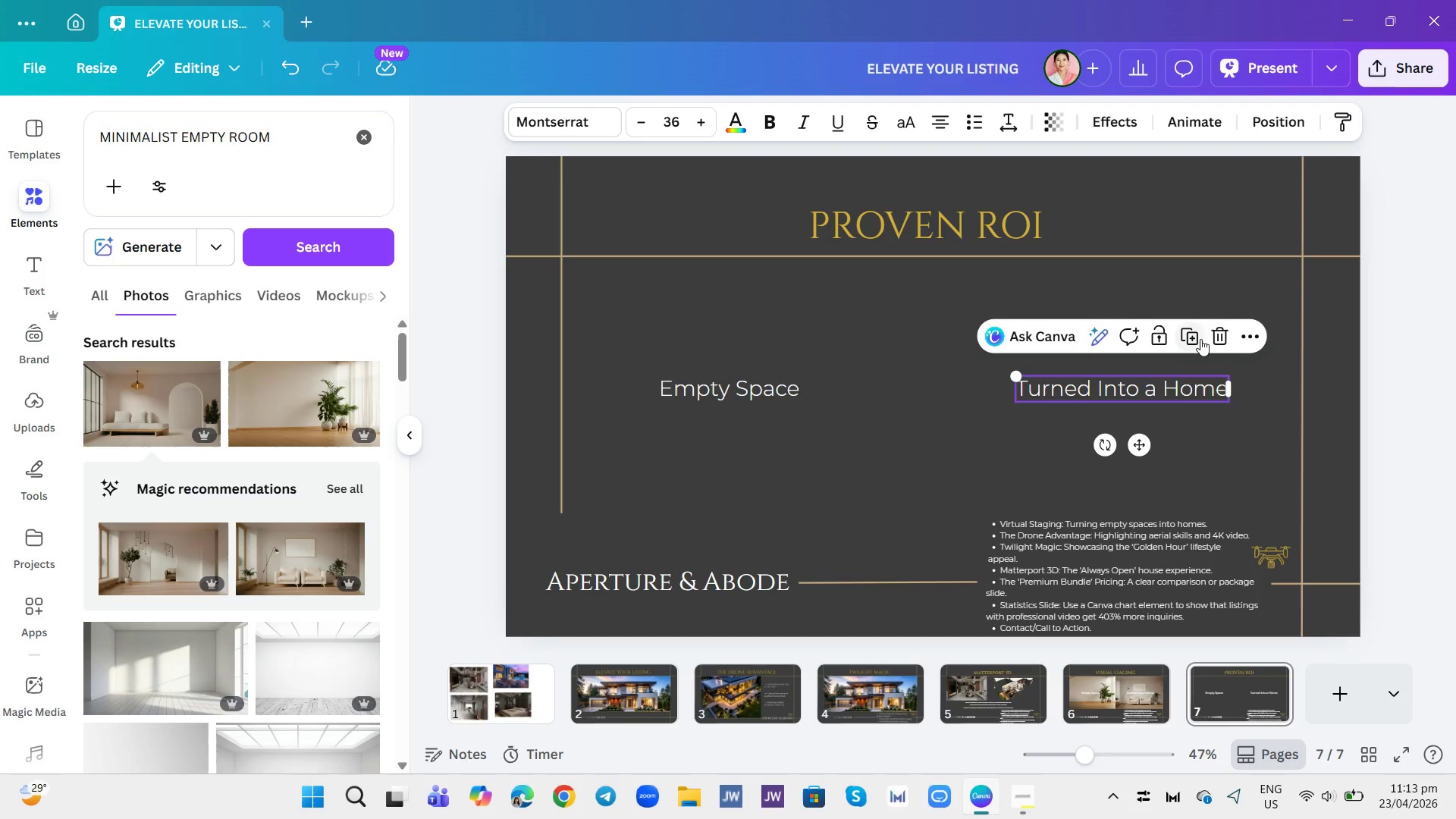 
left_click([1210, 333])
 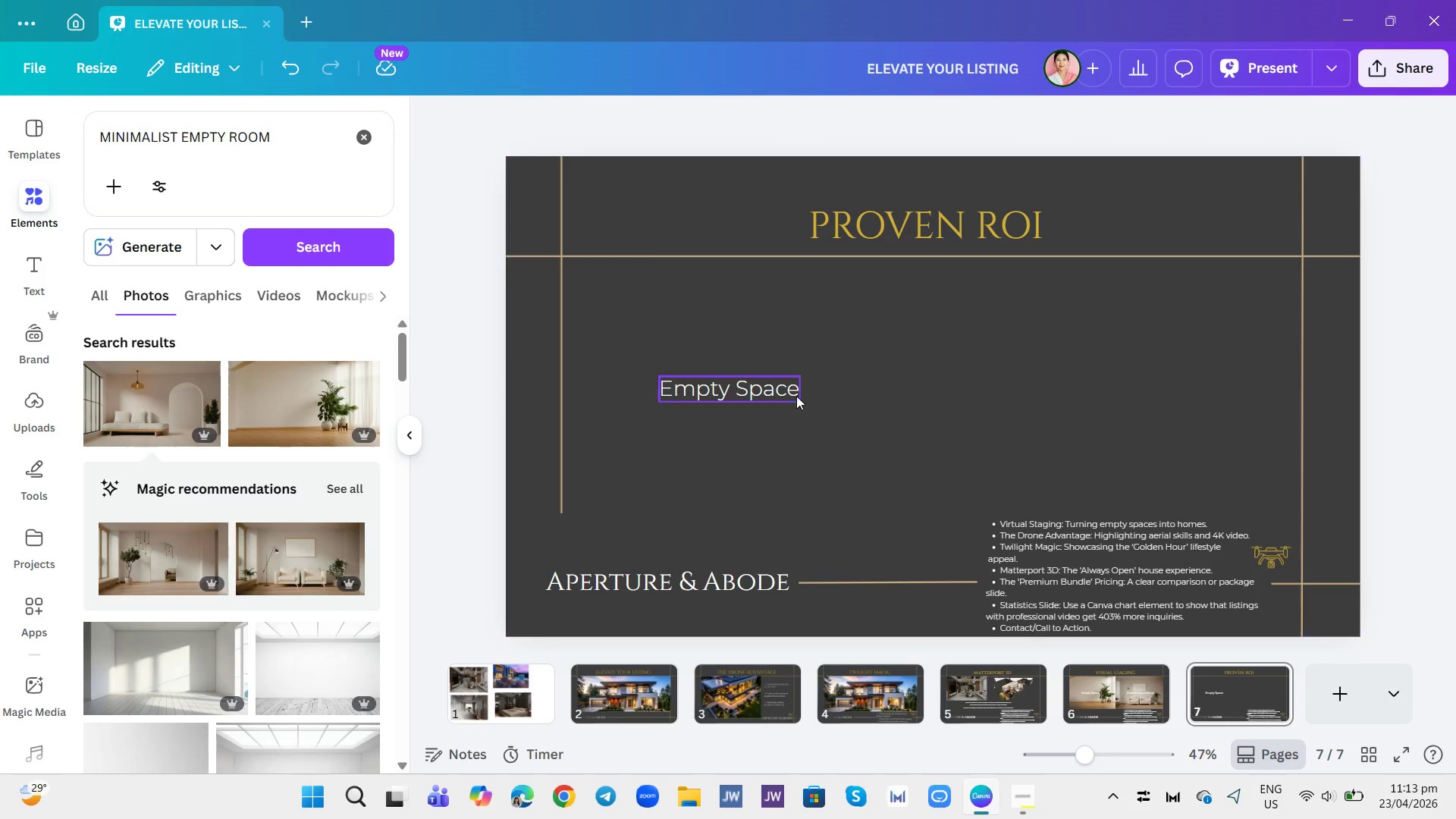 
left_click([796, 396])
 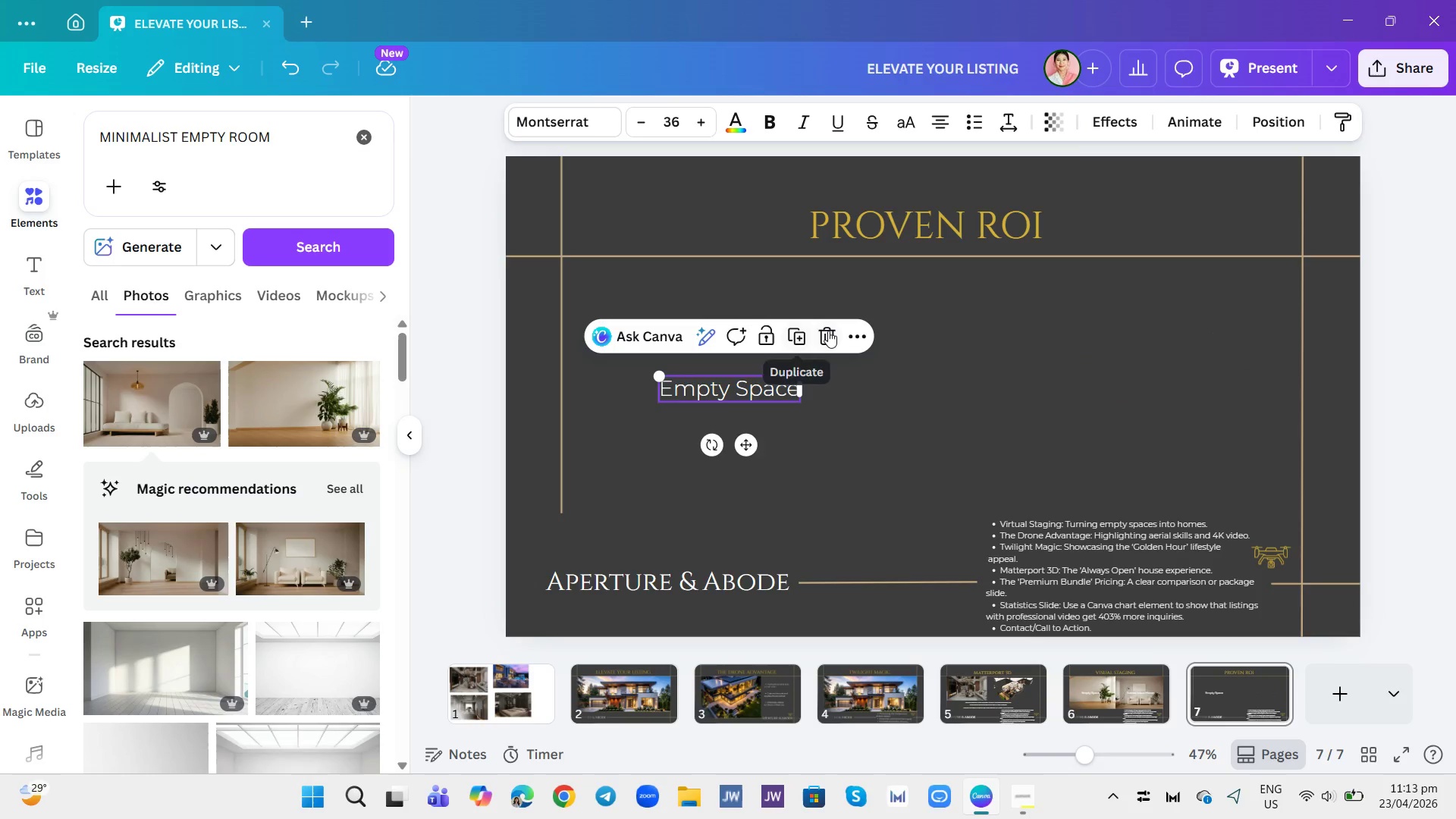 
left_click([828, 331])
 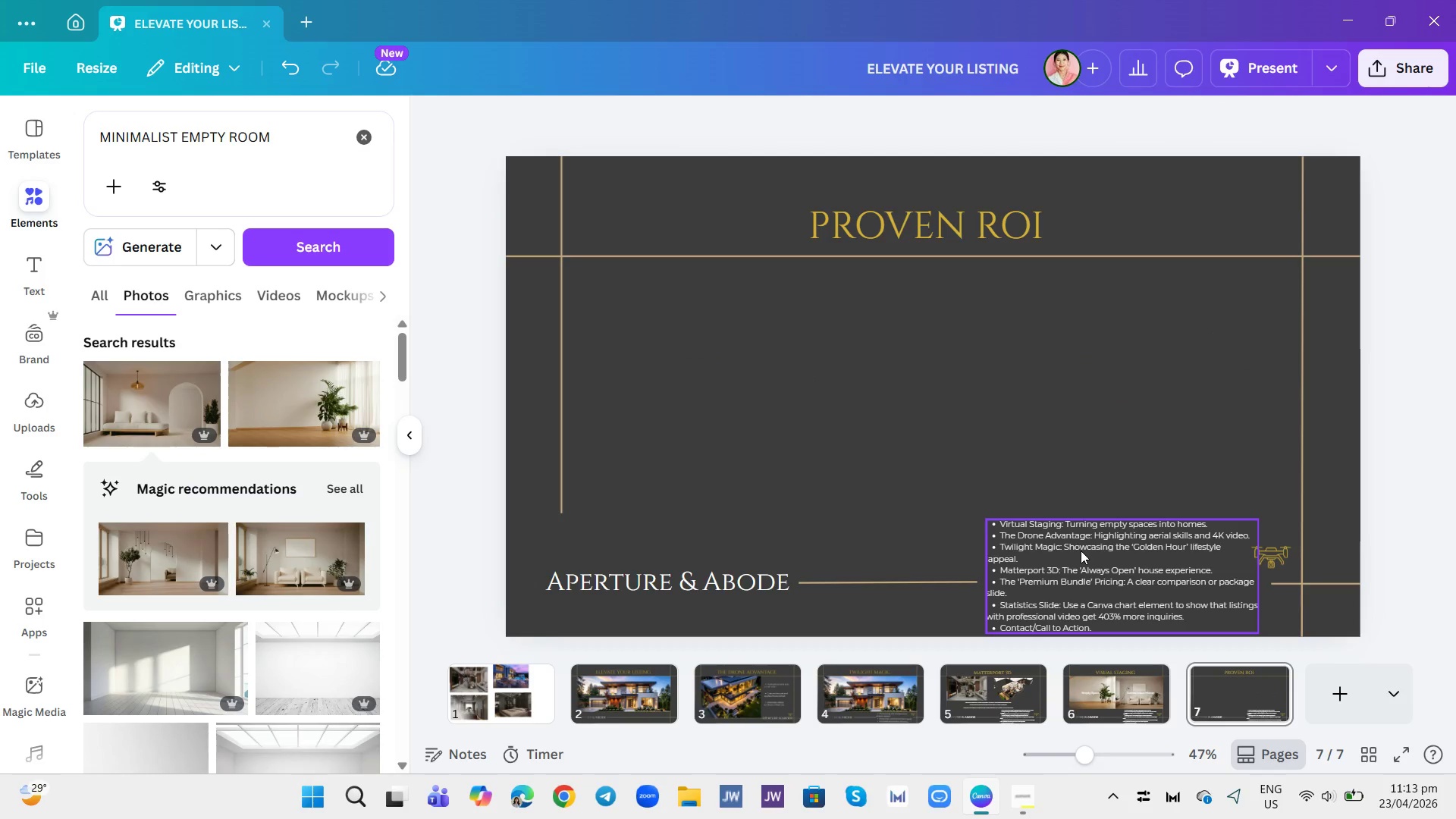 
left_click([1081, 551])
 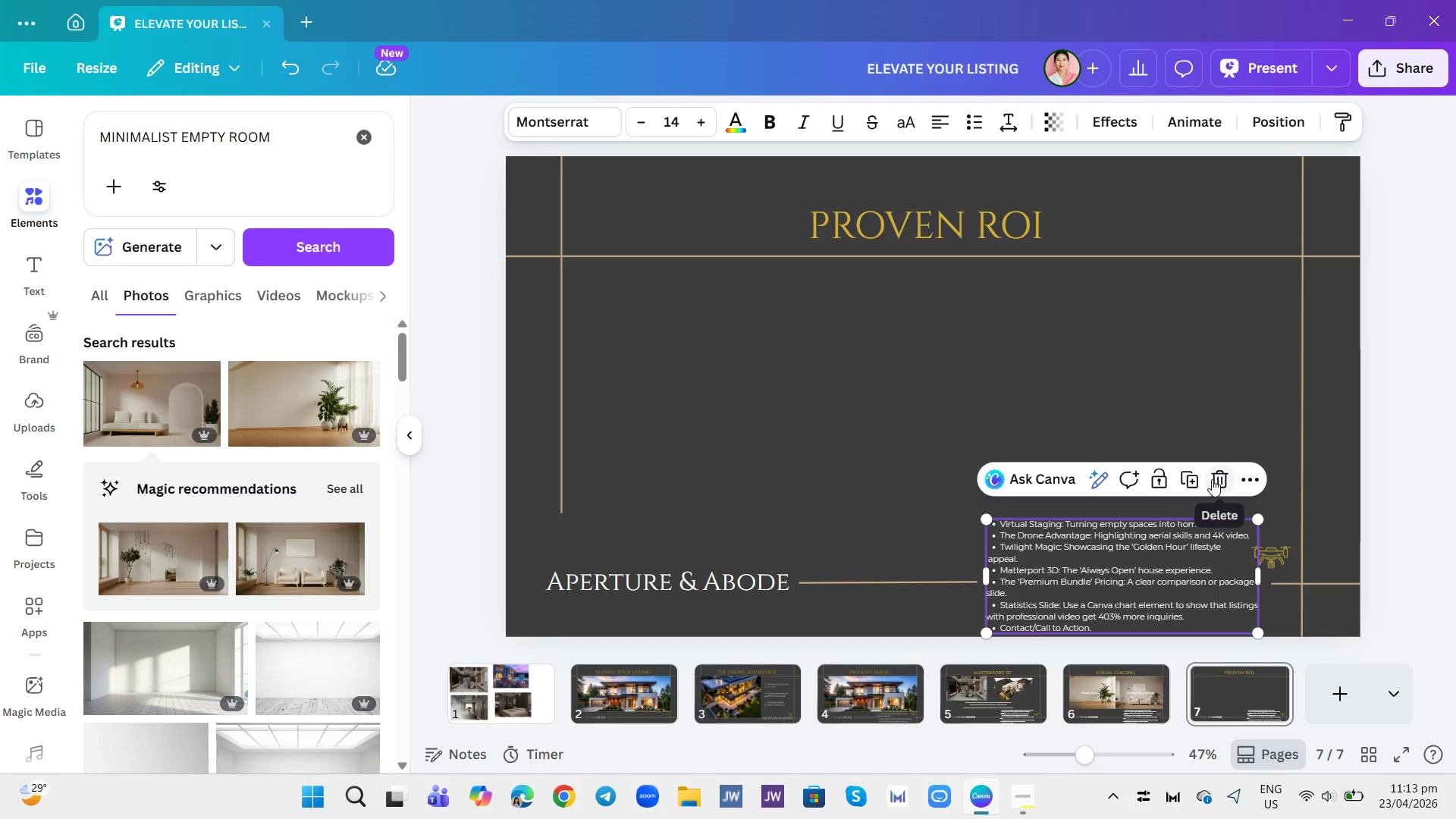 
left_click([1212, 479])
 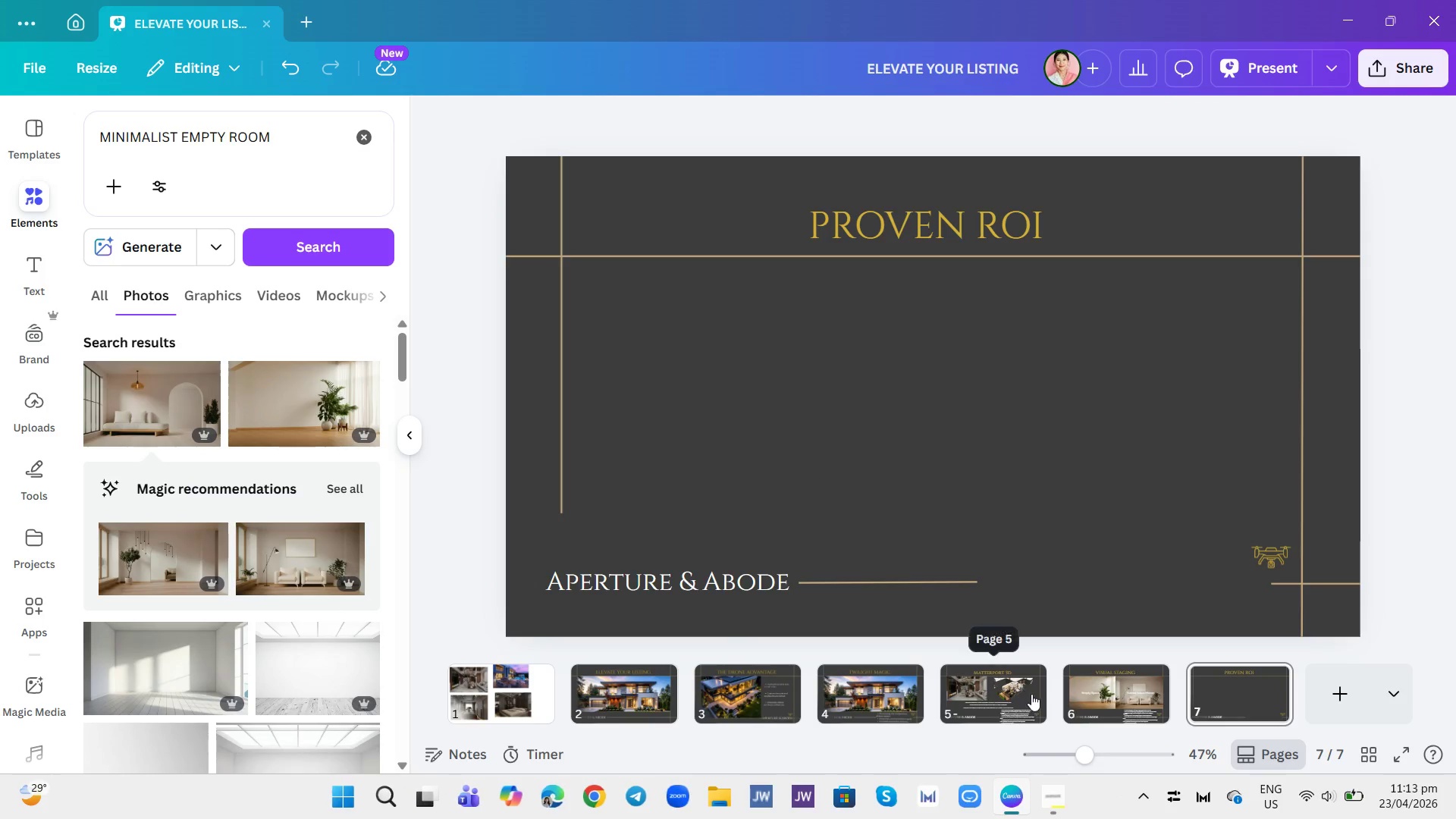 
wait(5.38)
 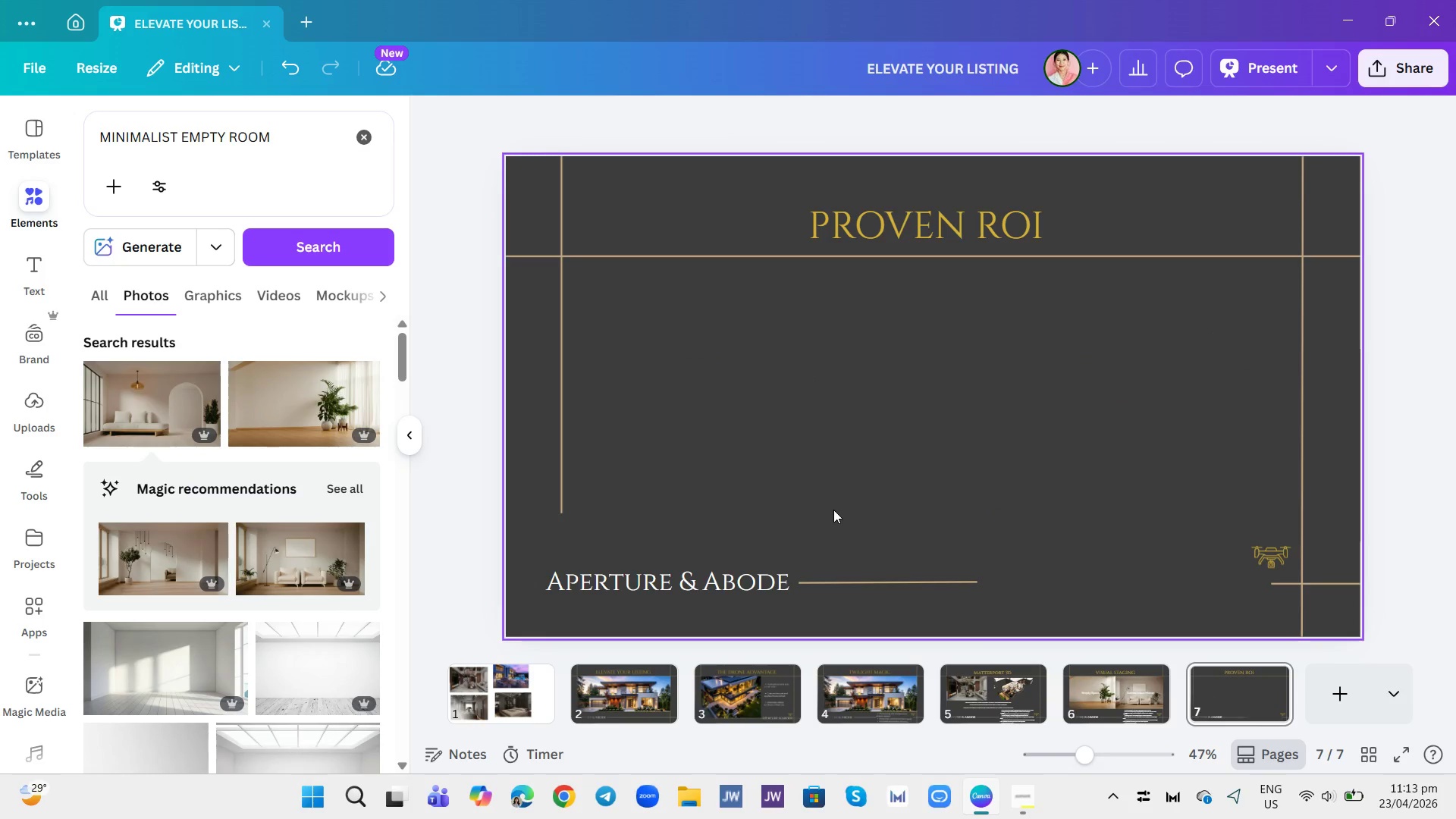 
key(ArrowLeft)
 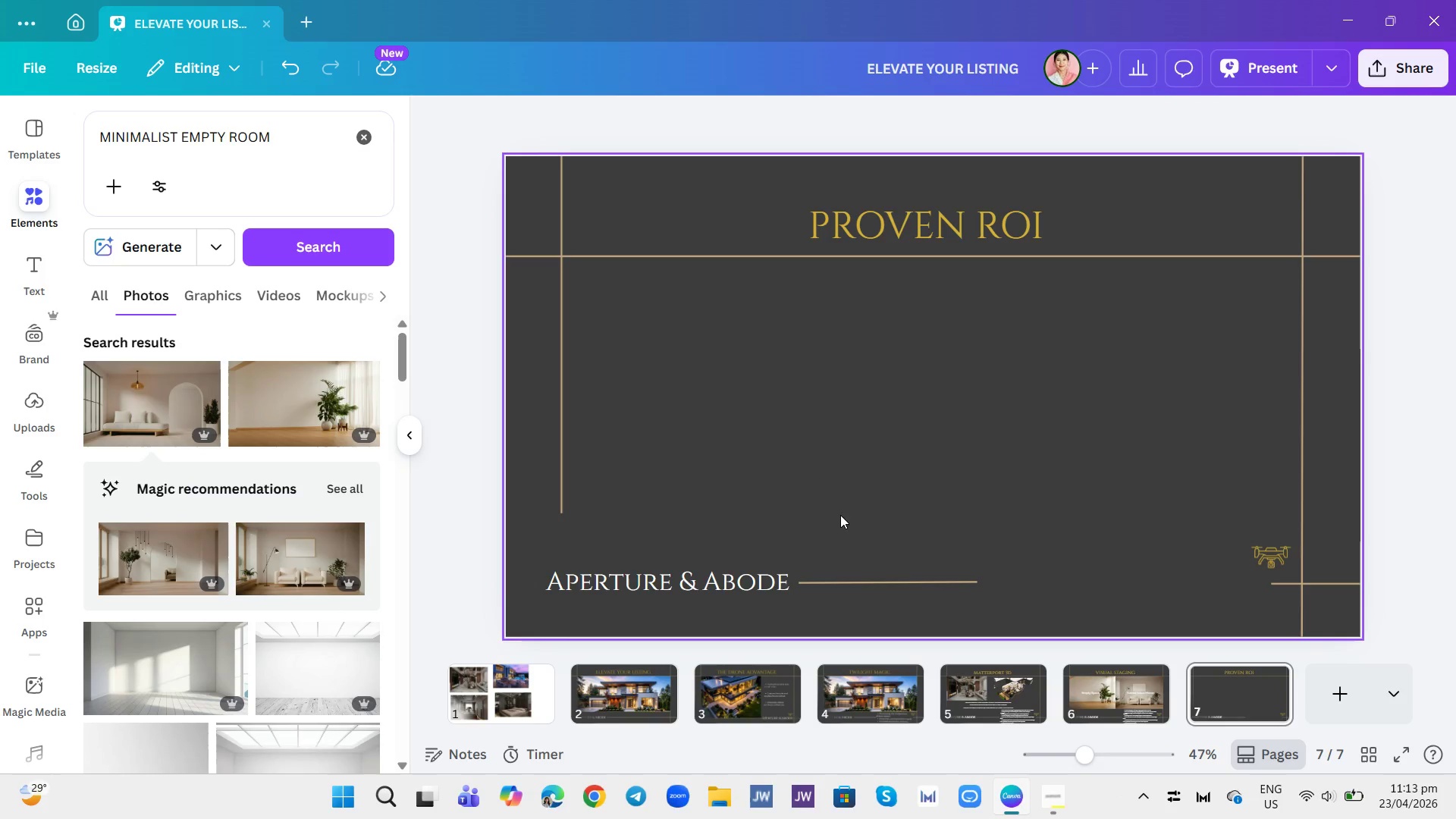 
key(ArrowLeft)
 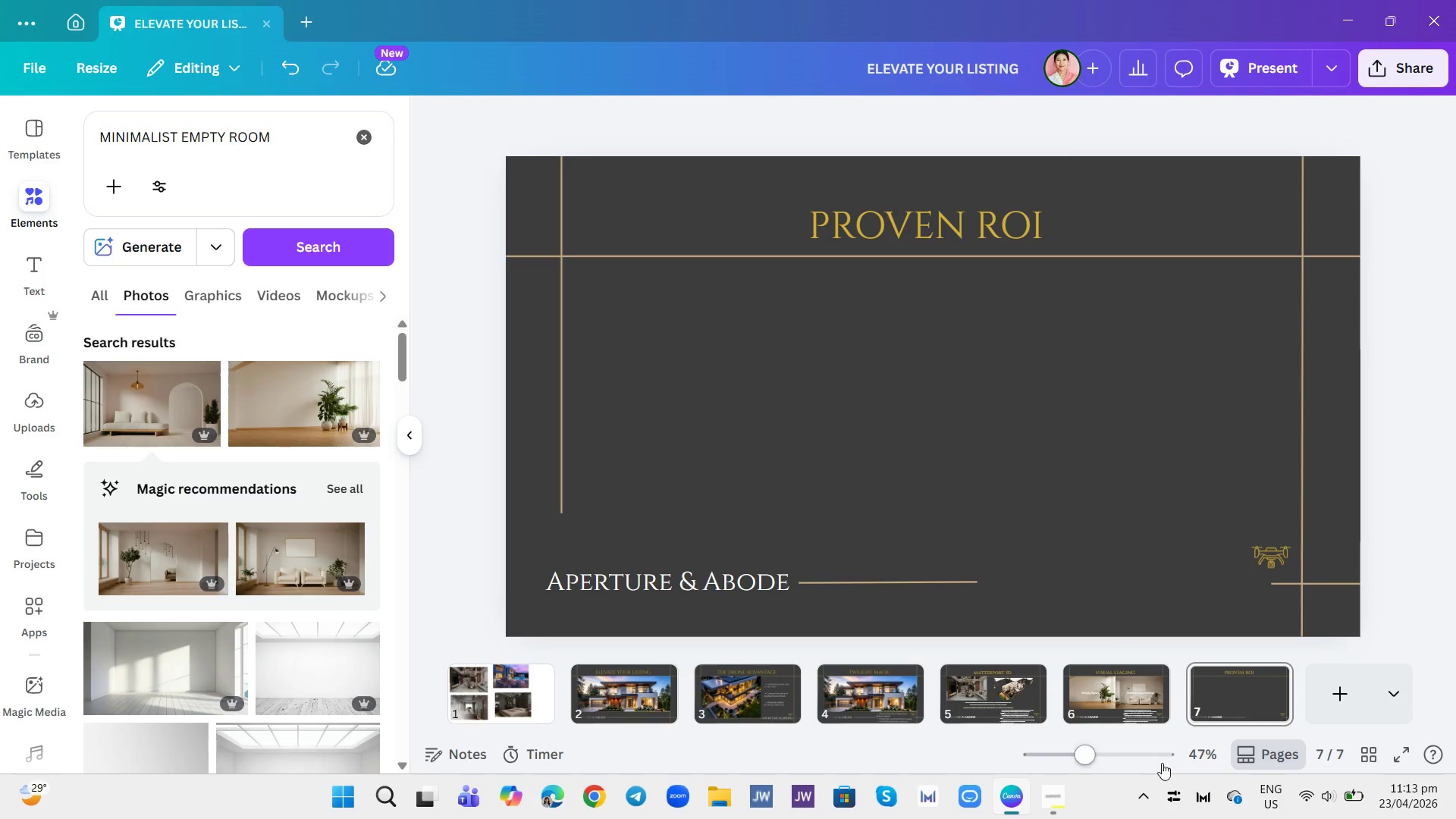 
key(ArrowLeft)
 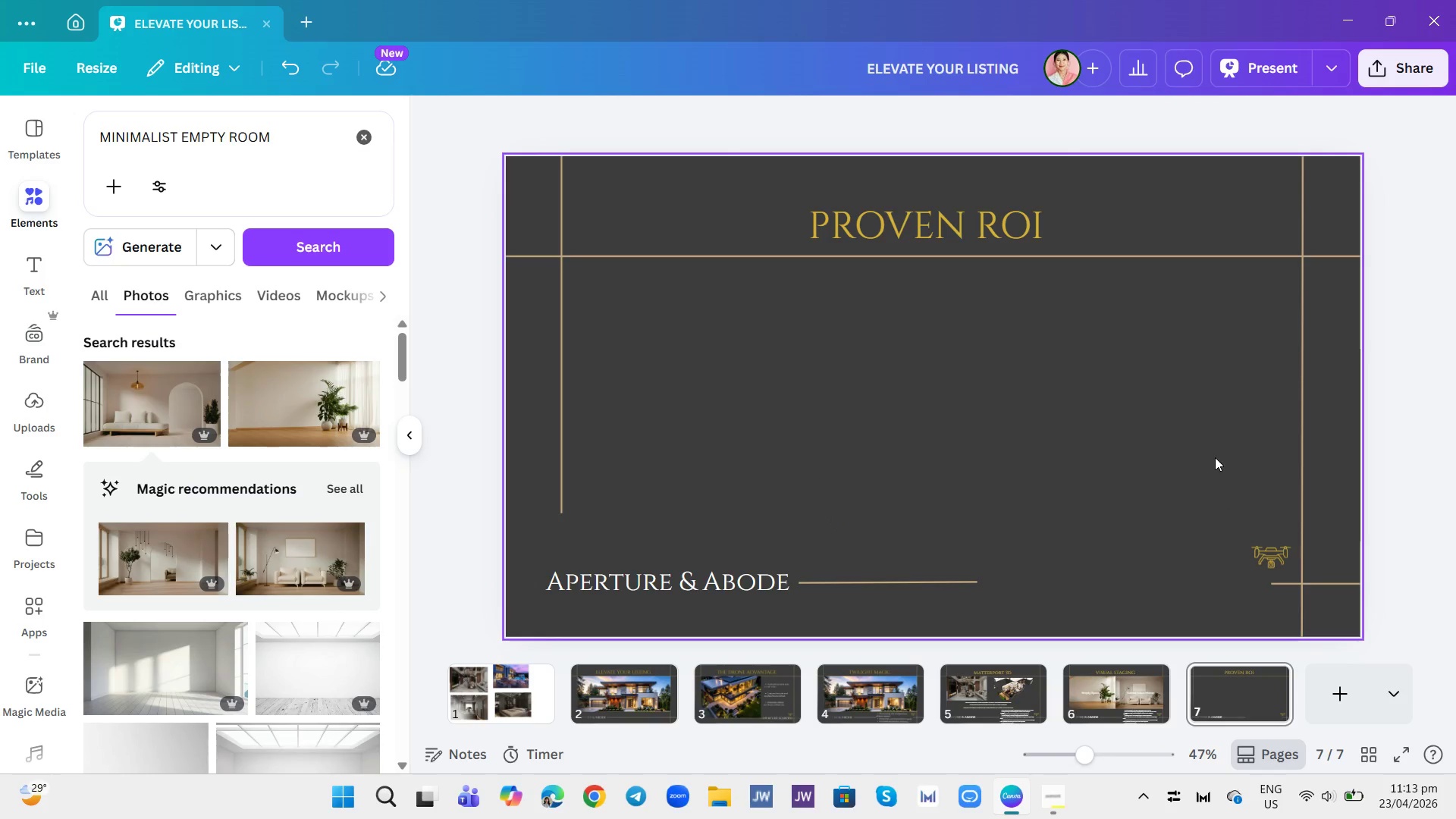 
left_click([1213, 457])
 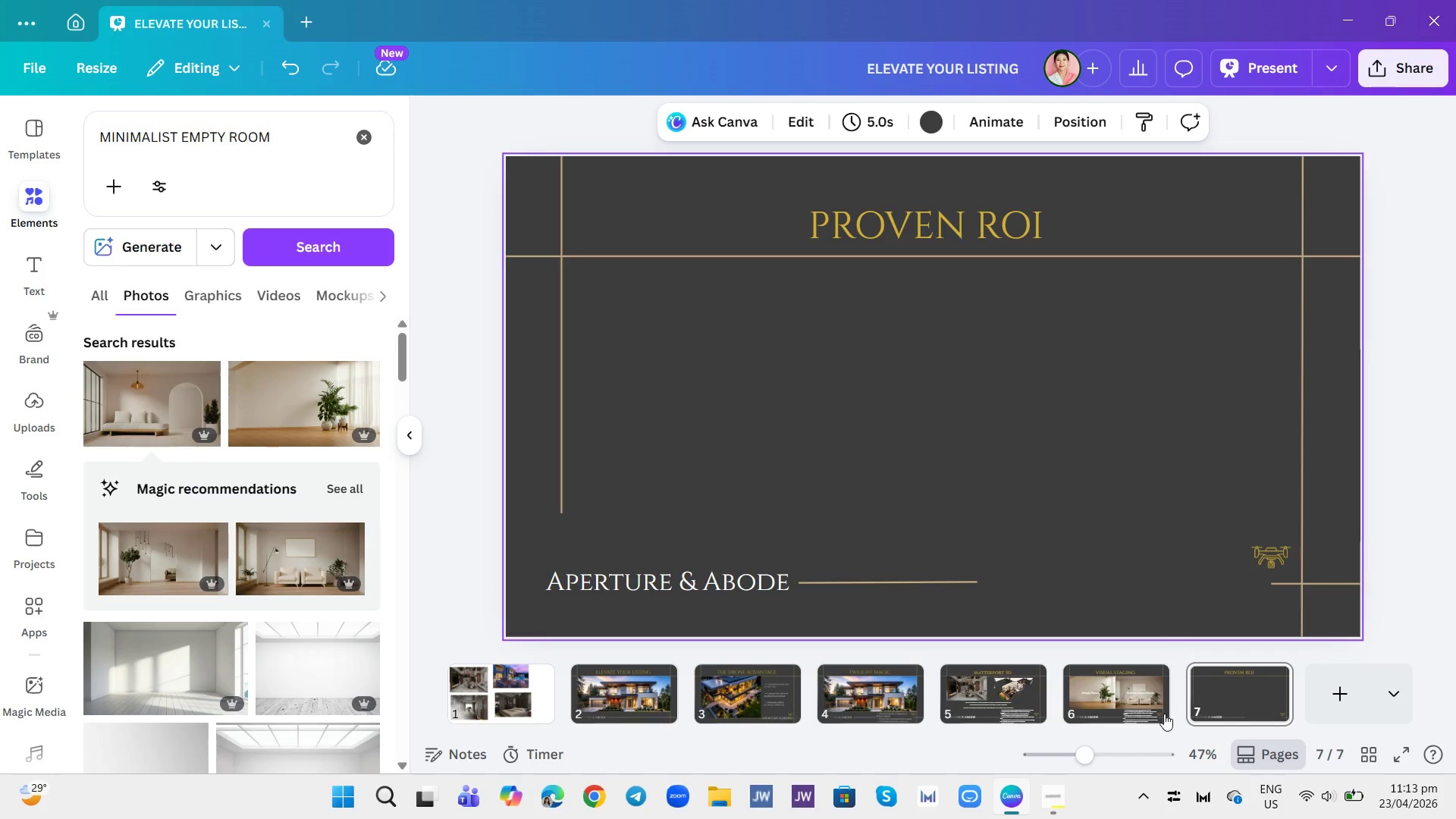 
left_click([1195, 699])
 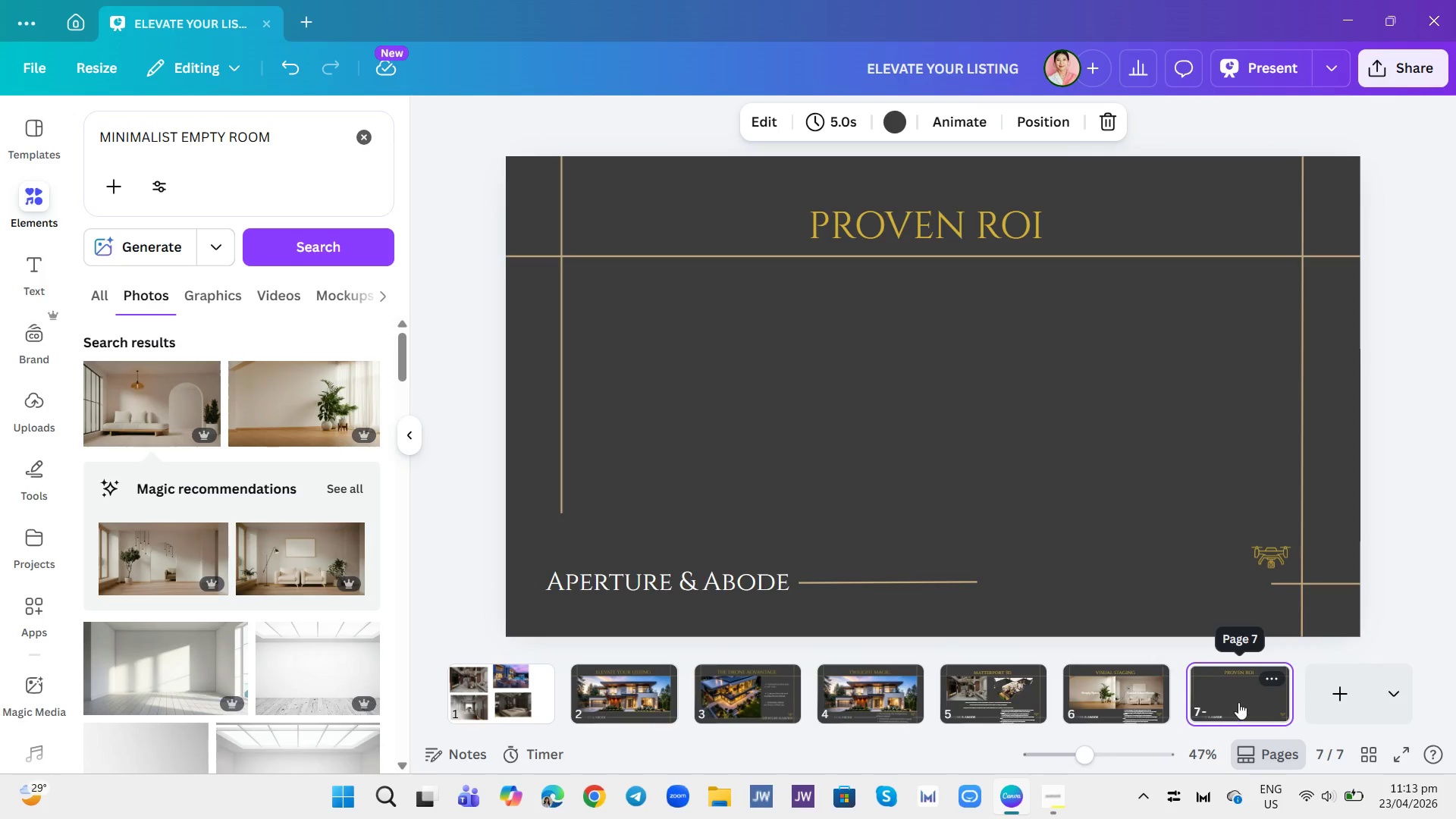 
key(ArrowLeft)
 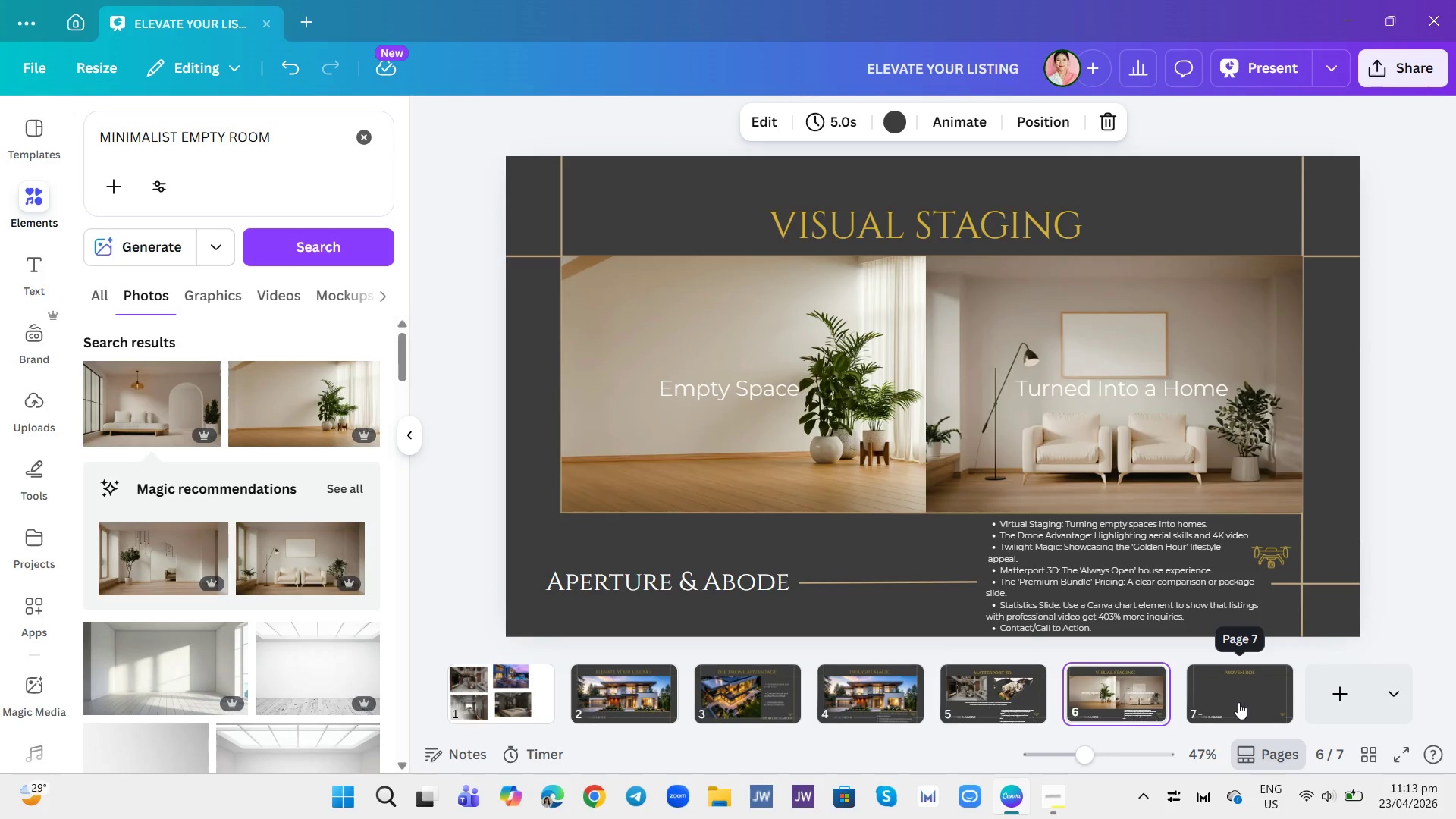 
key(ArrowLeft)
 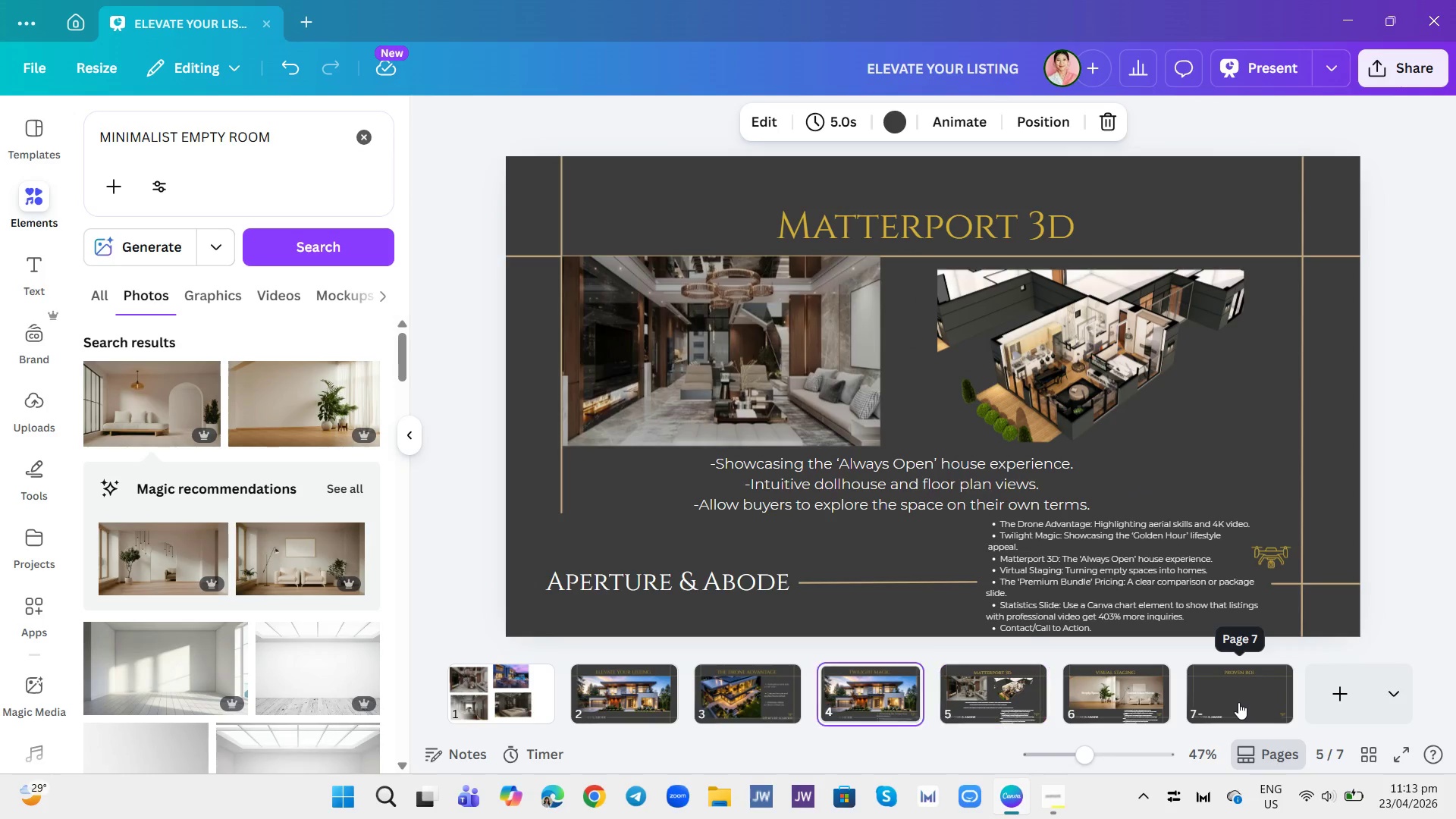 
key(ArrowLeft)
 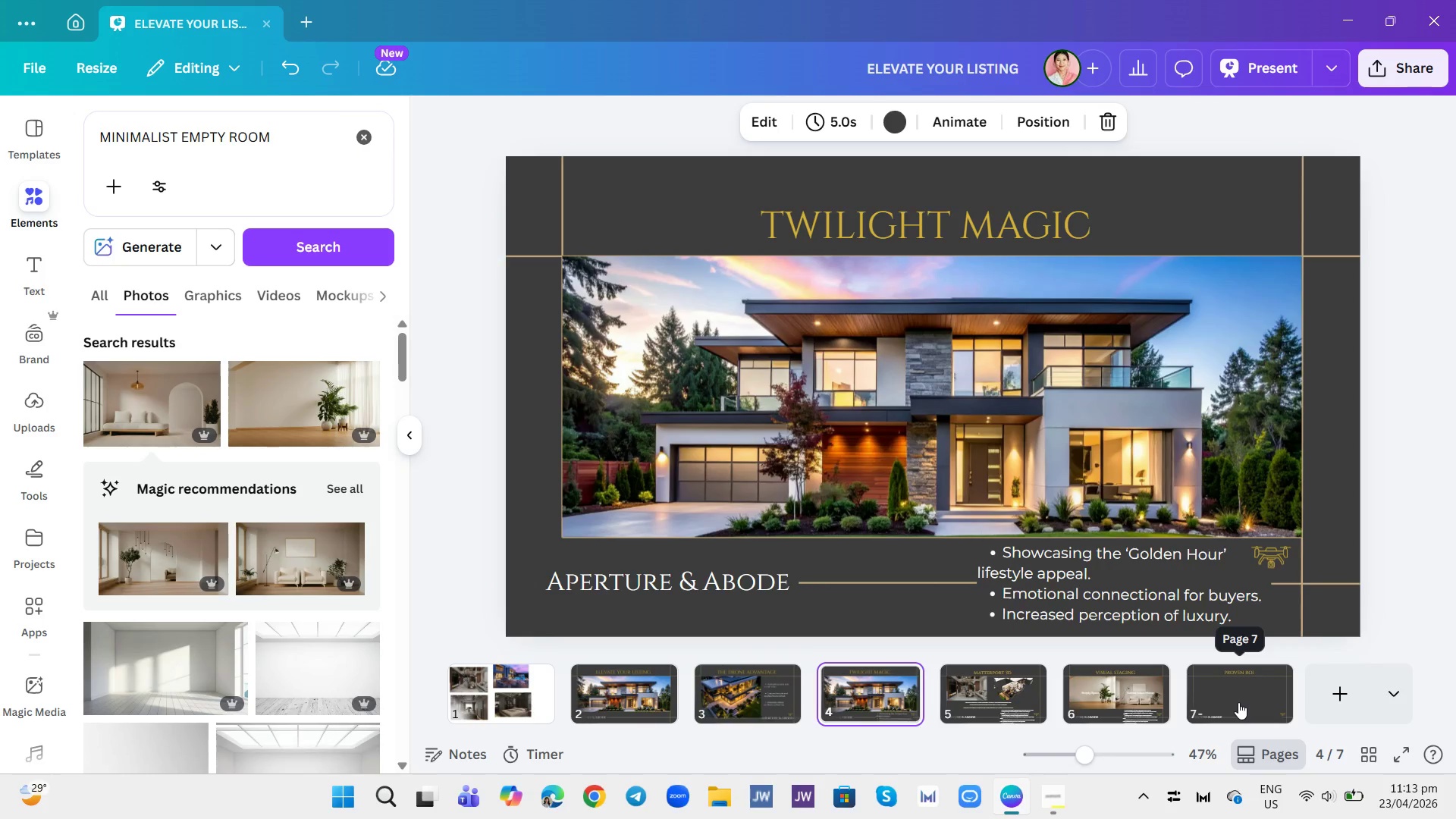 
key(ArrowLeft)
 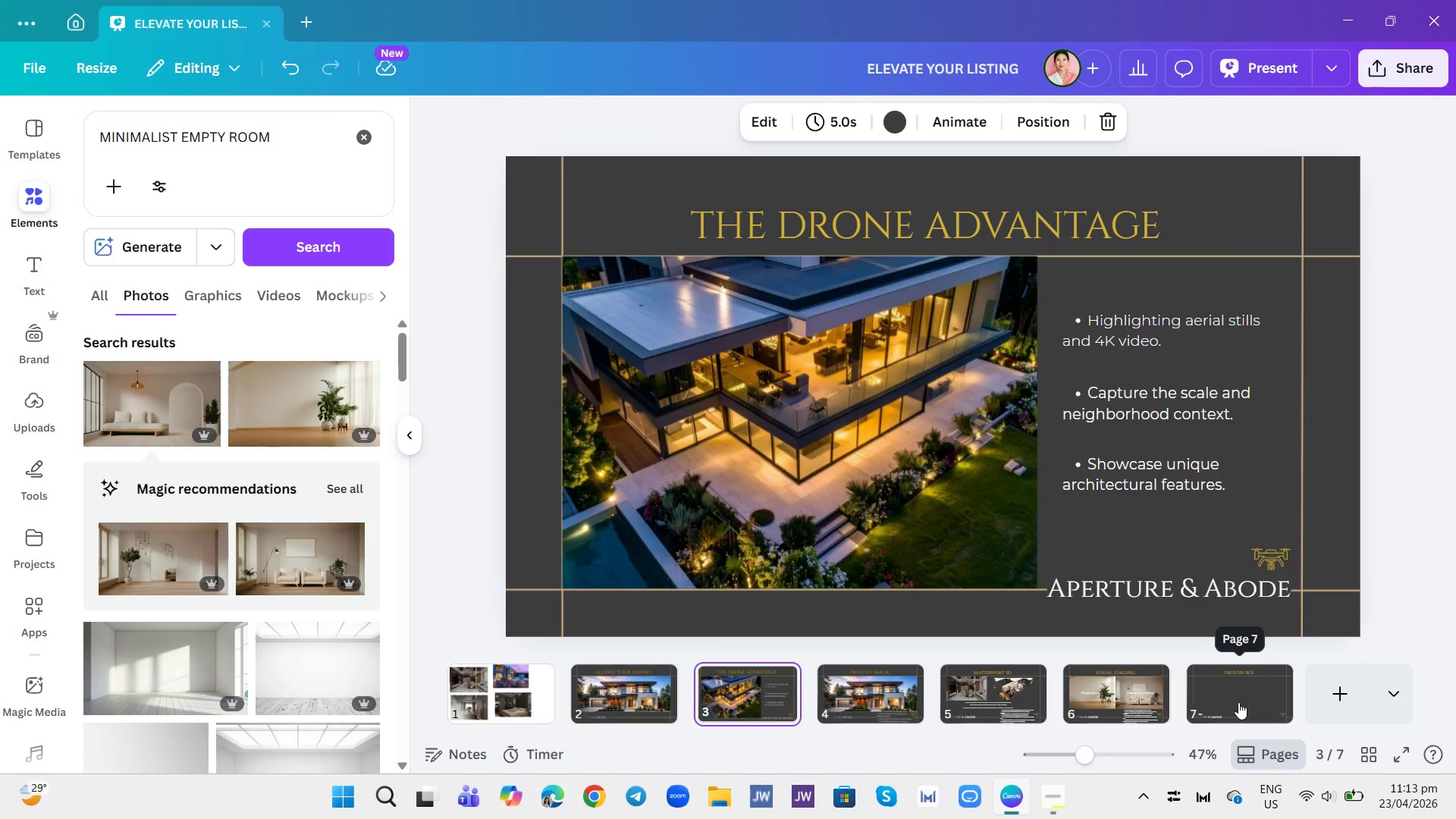 
key(ArrowLeft)
 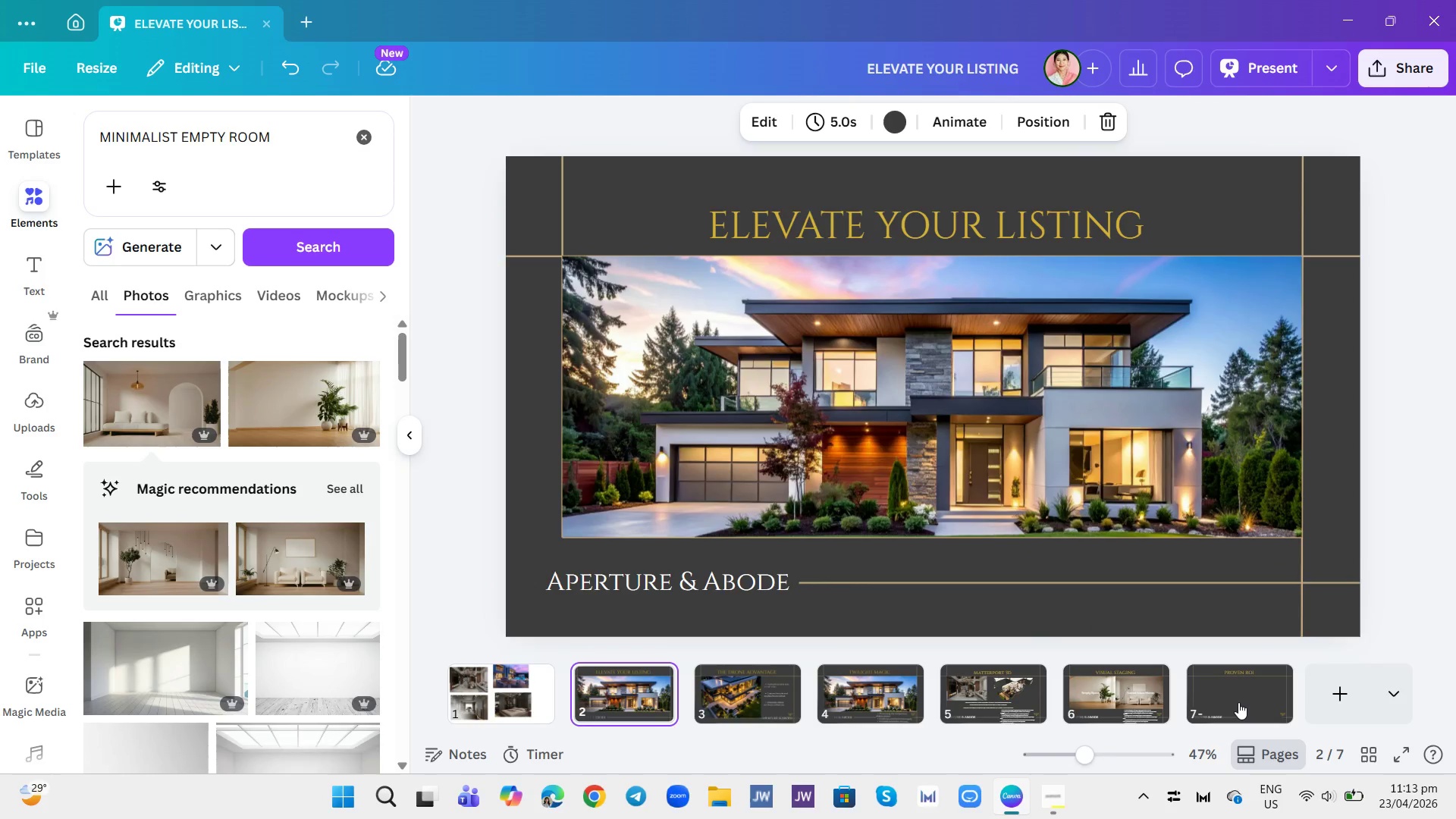 
key(ArrowLeft)
 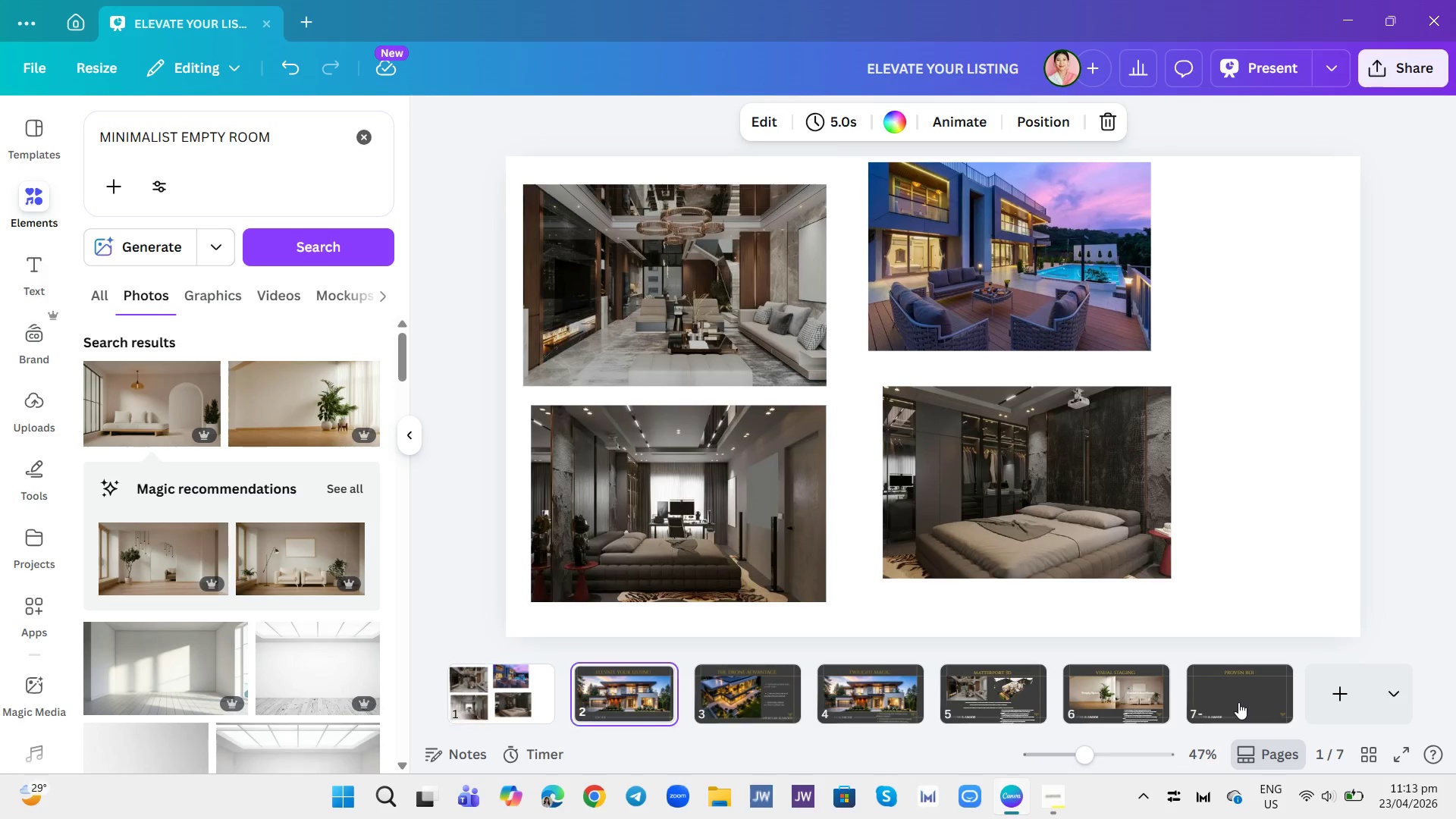 
key(ArrowRight)
 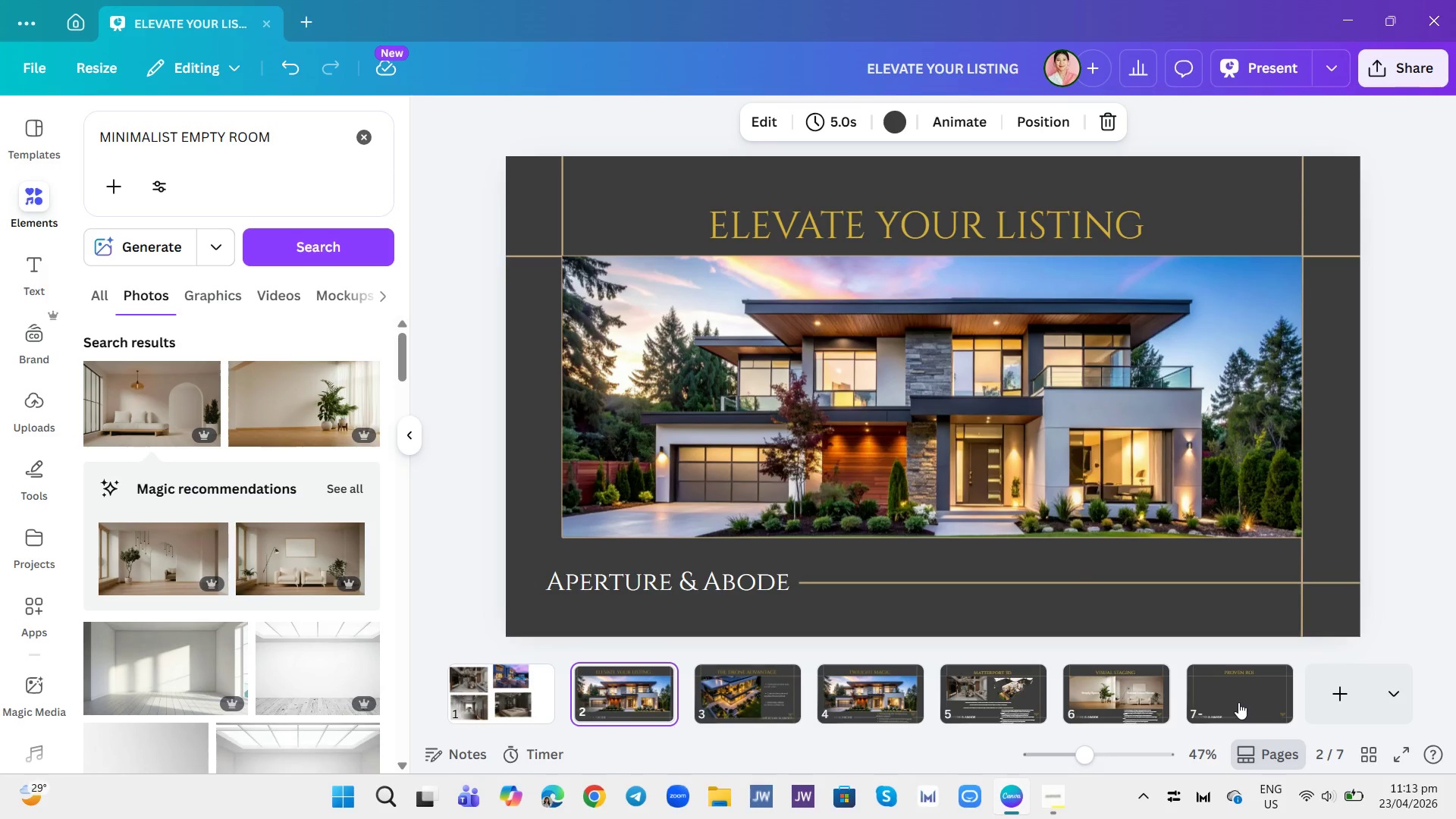 
key(ArrowRight)
 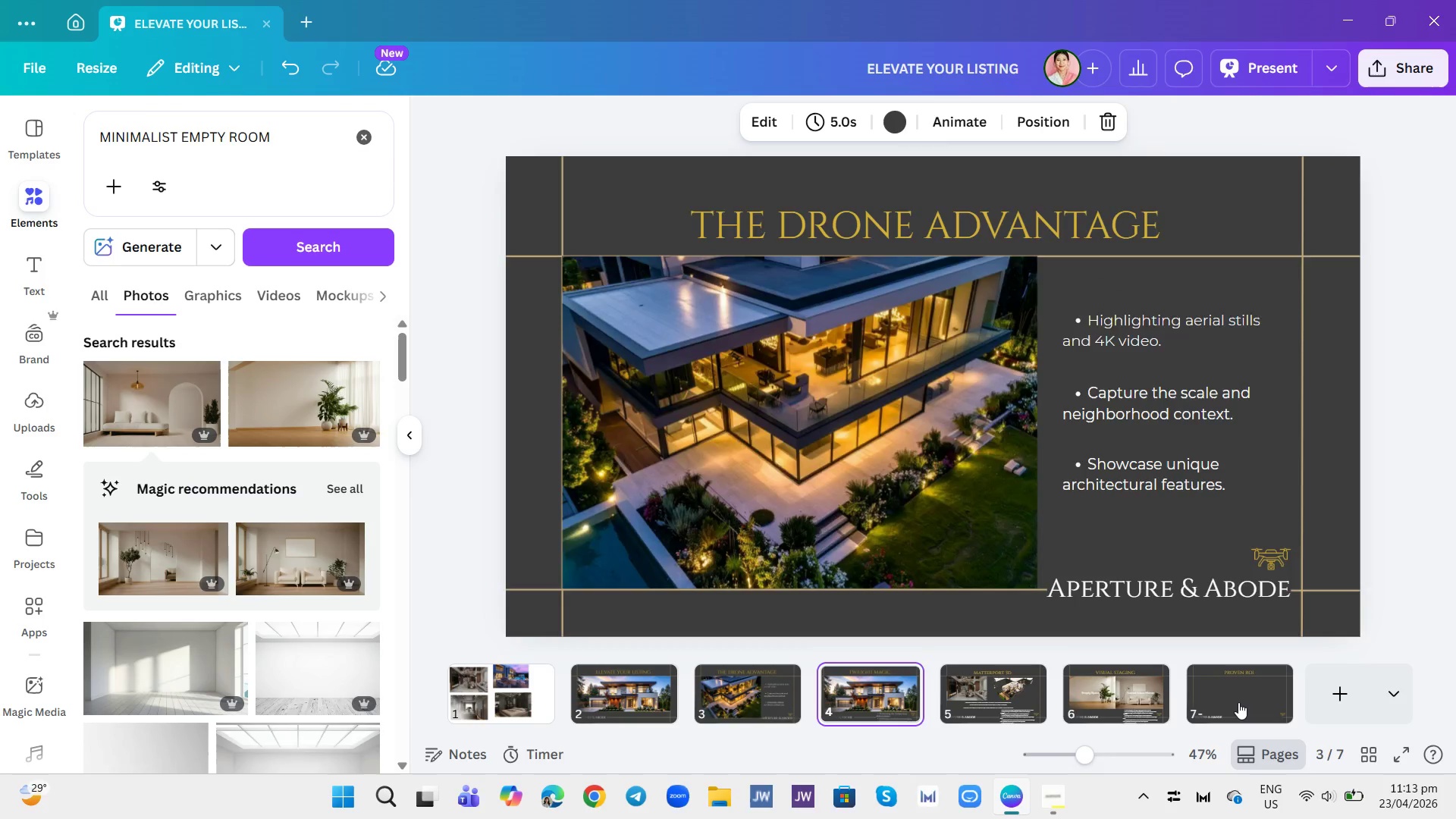 
key(ArrowRight)
 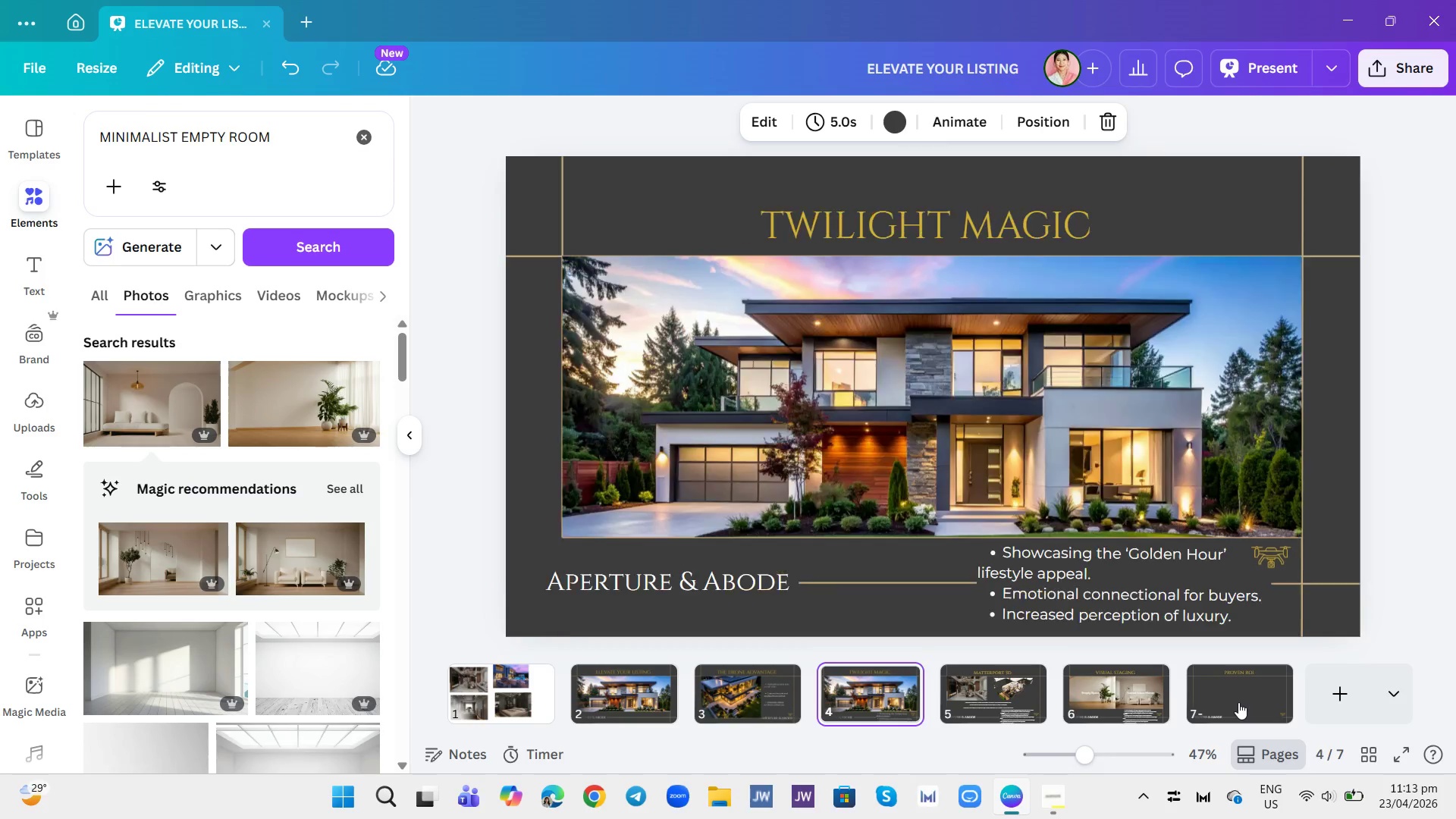 
key(ArrowRight)
 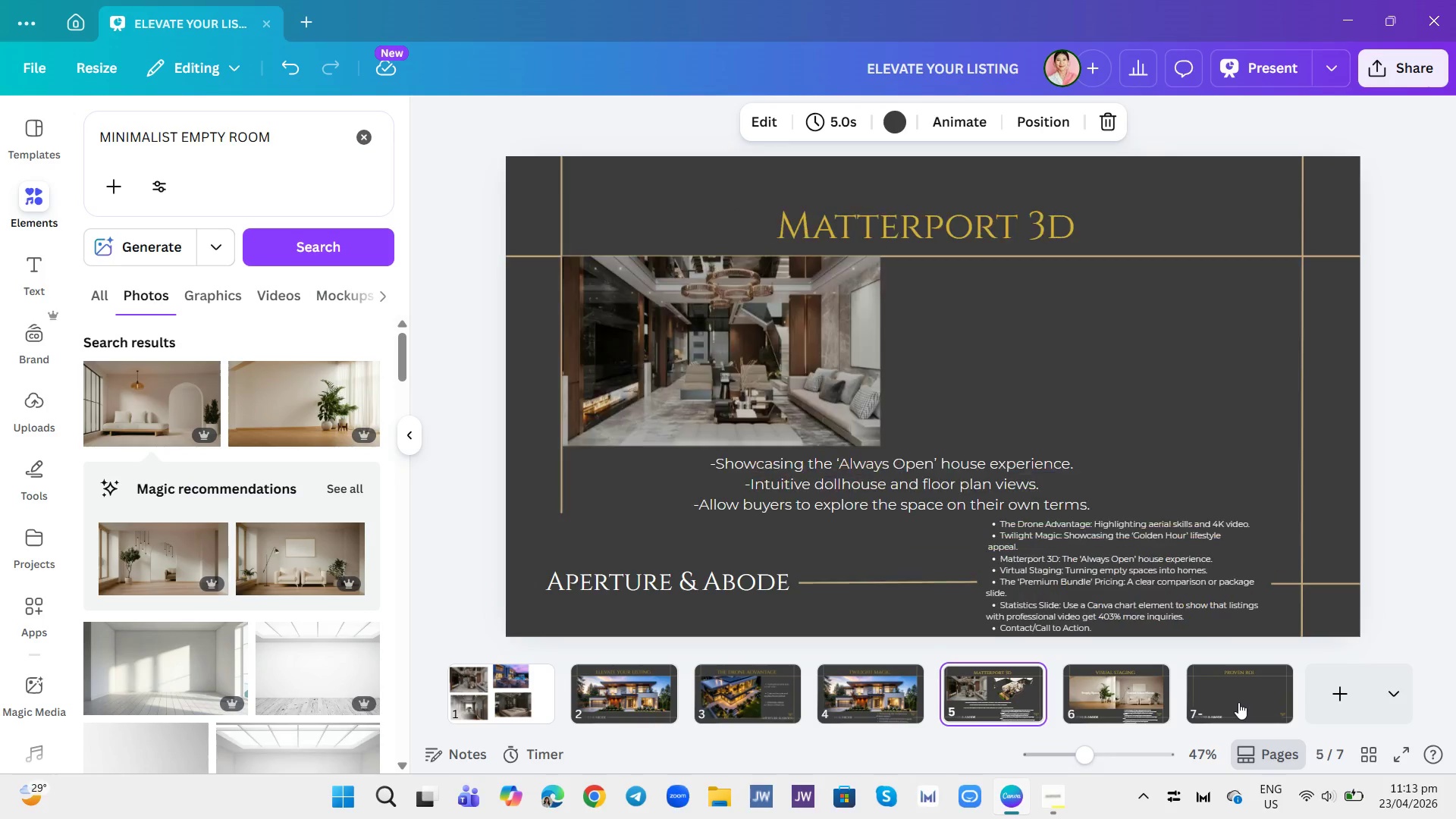 
key(ArrowRight)
 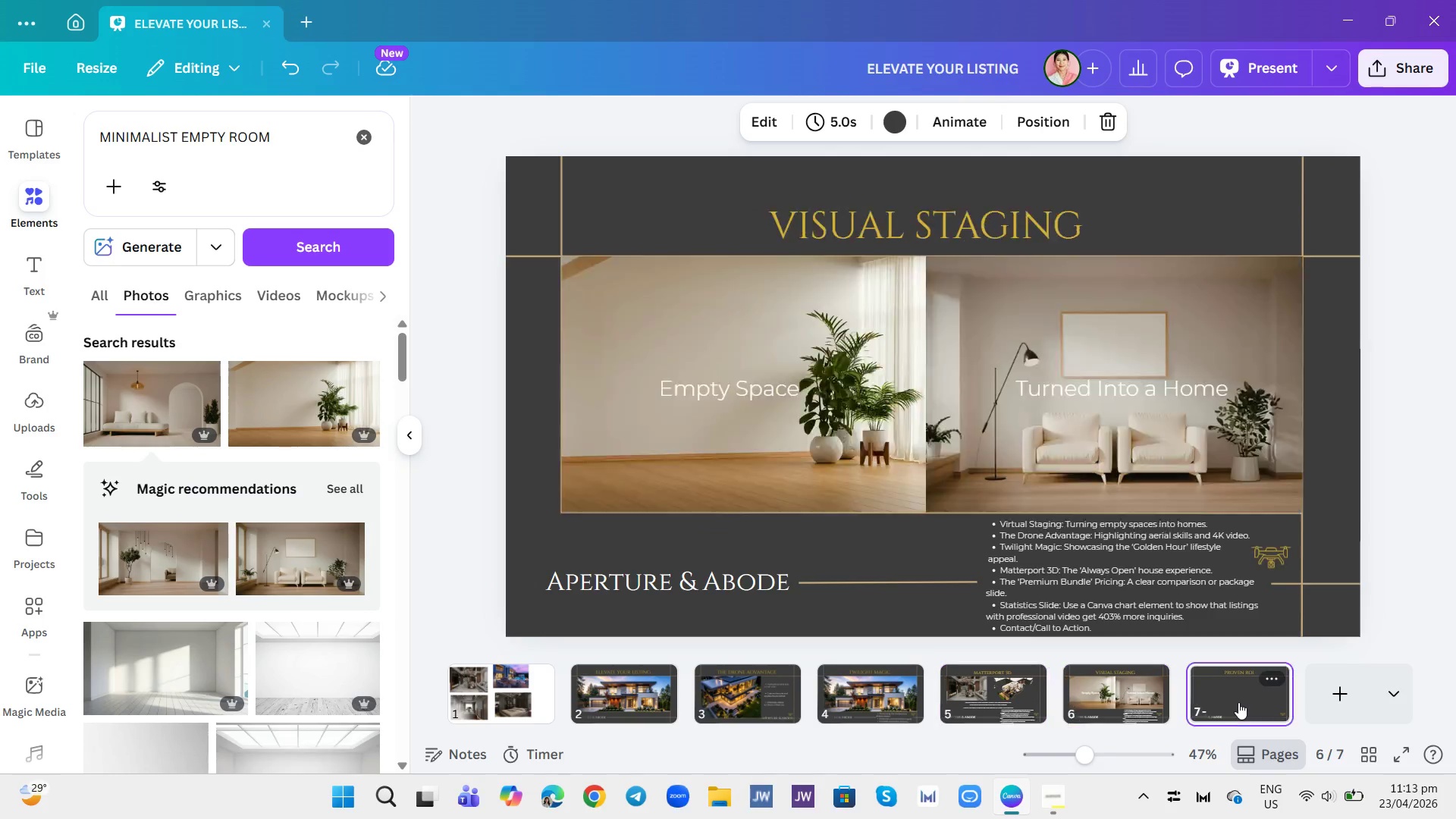 
key(ArrowRight)
 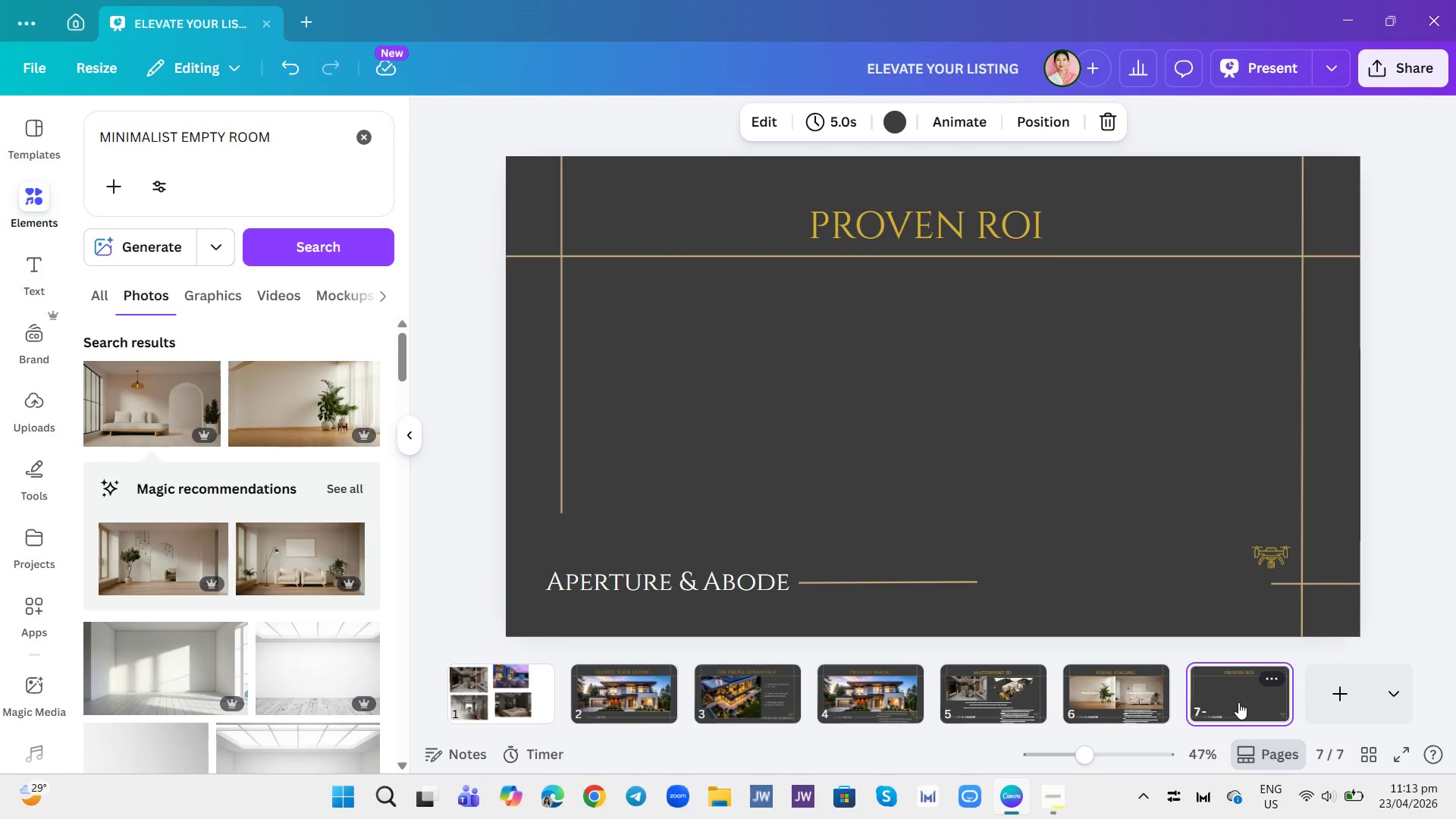 
key(ArrowRight)
 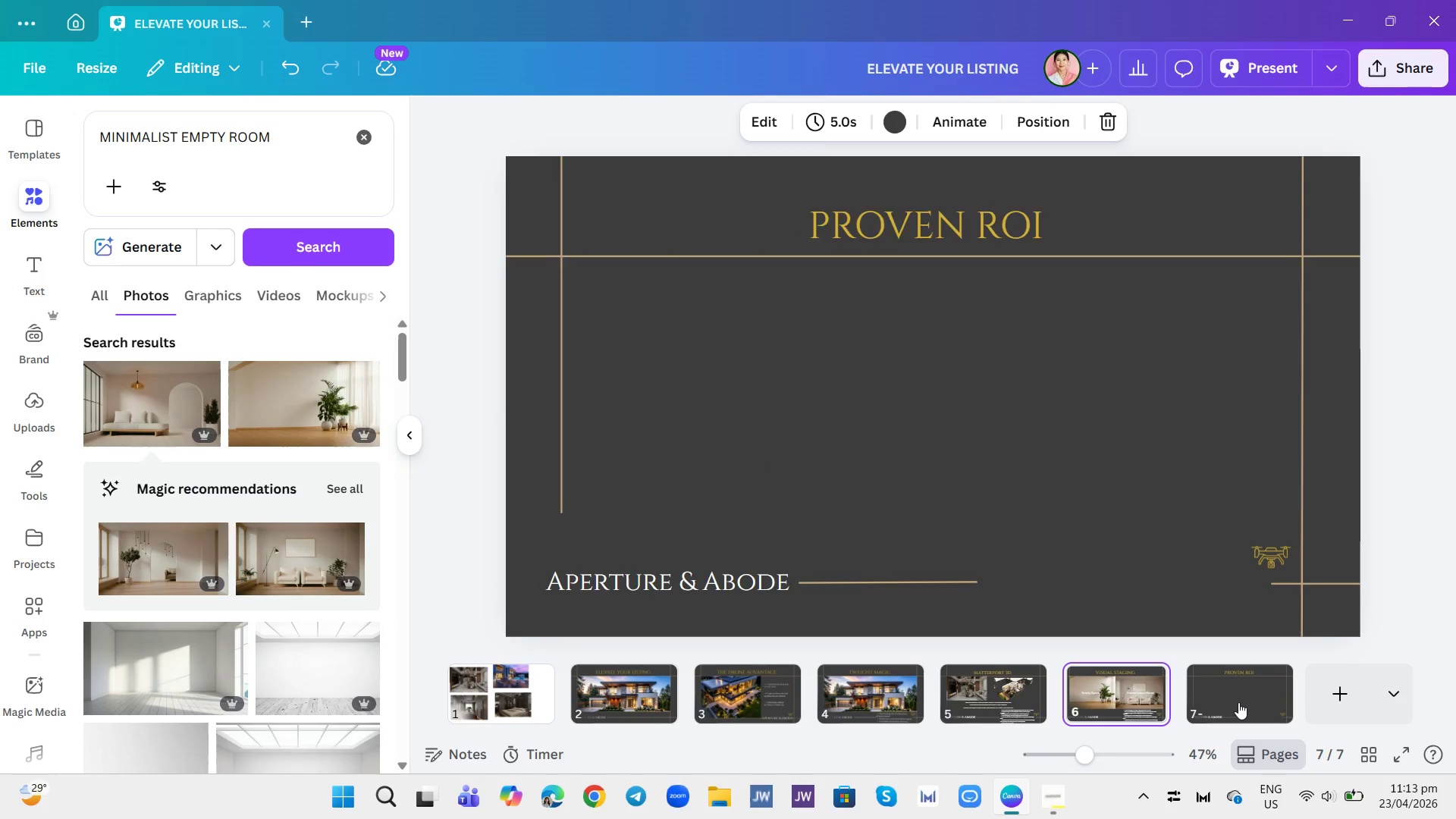 
key(ArrowLeft)
 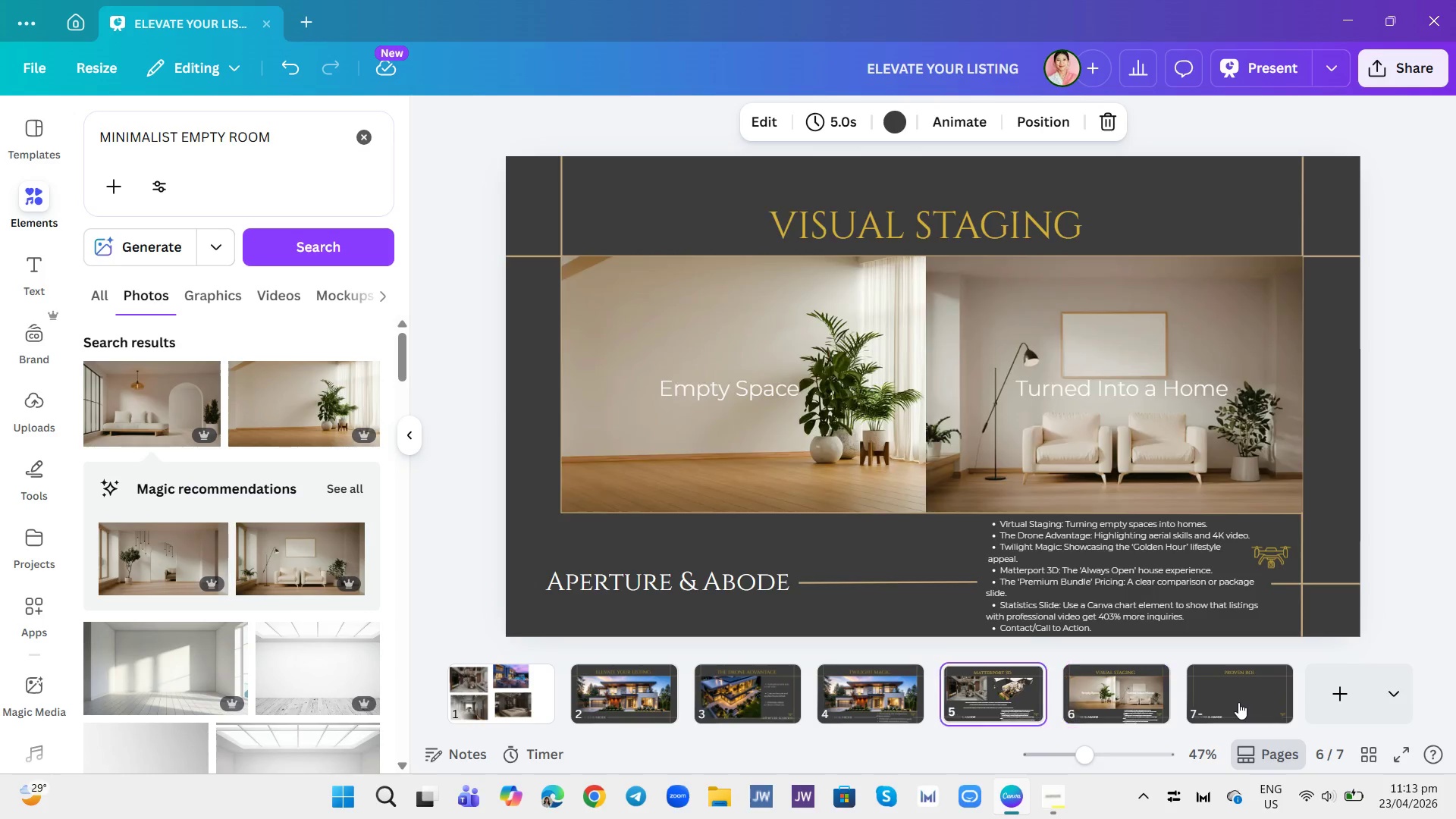 
key(ArrowLeft)
 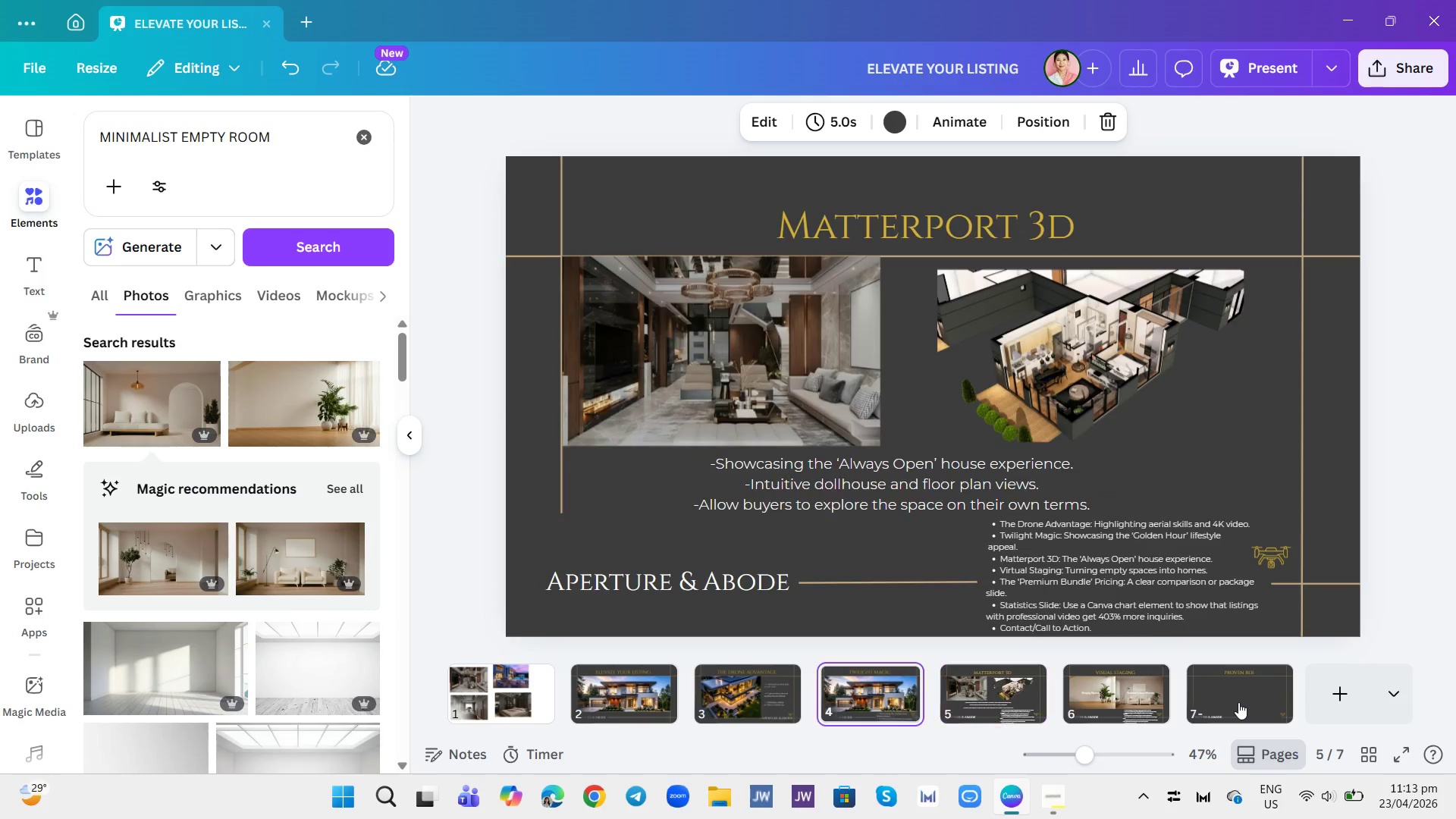 
key(ArrowLeft)
 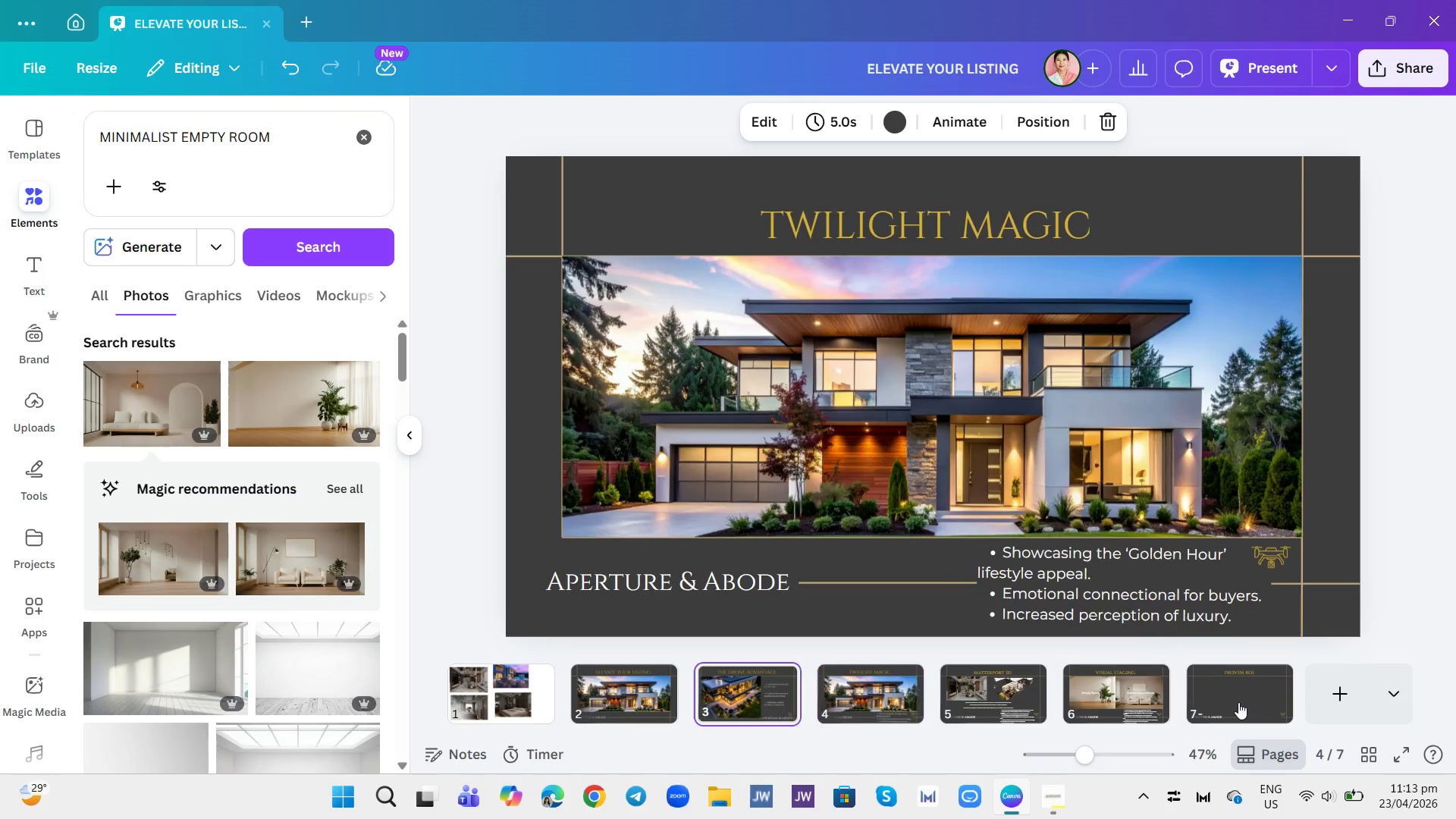 
key(ArrowLeft)
 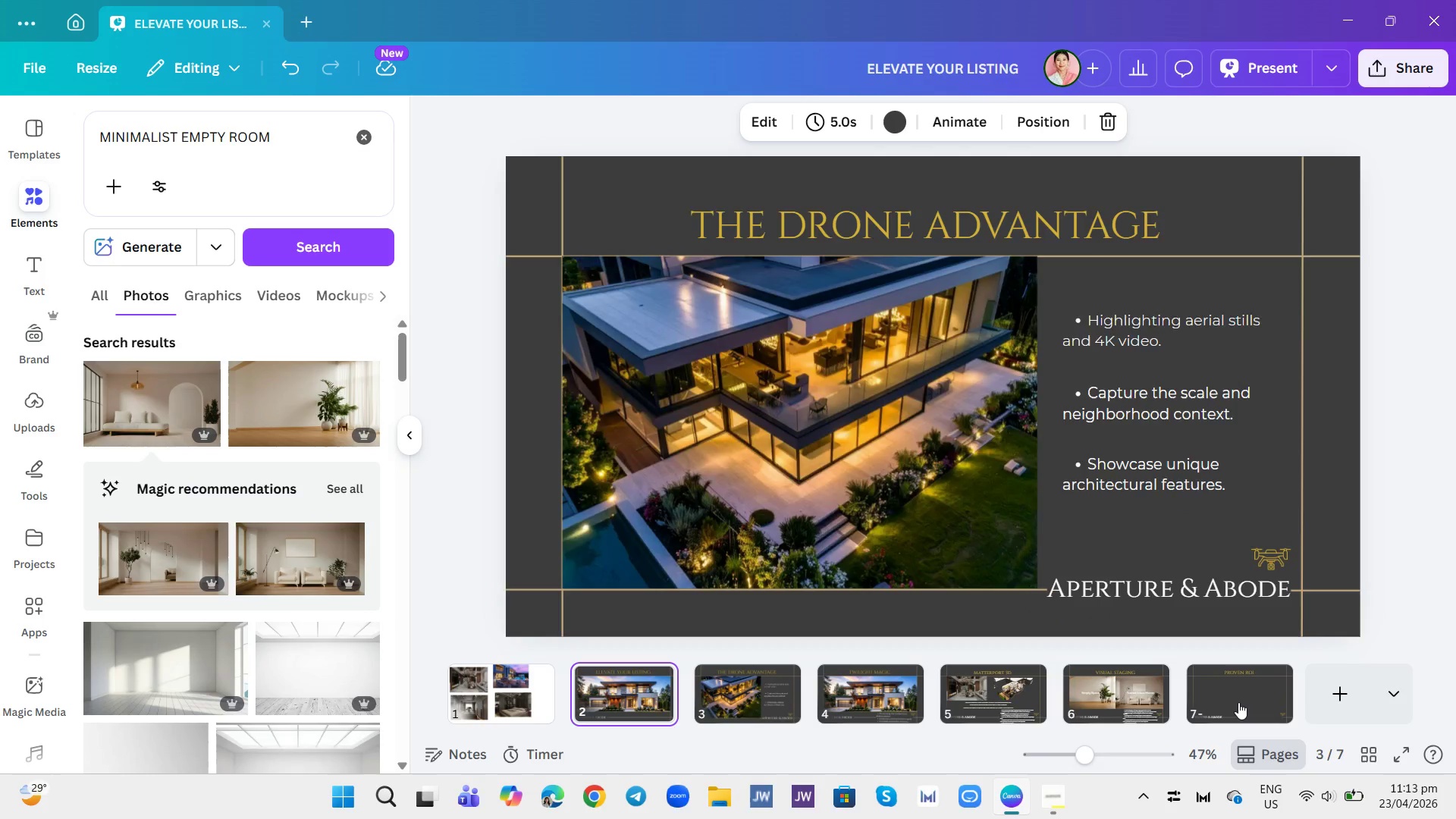 
key(ArrowLeft)
 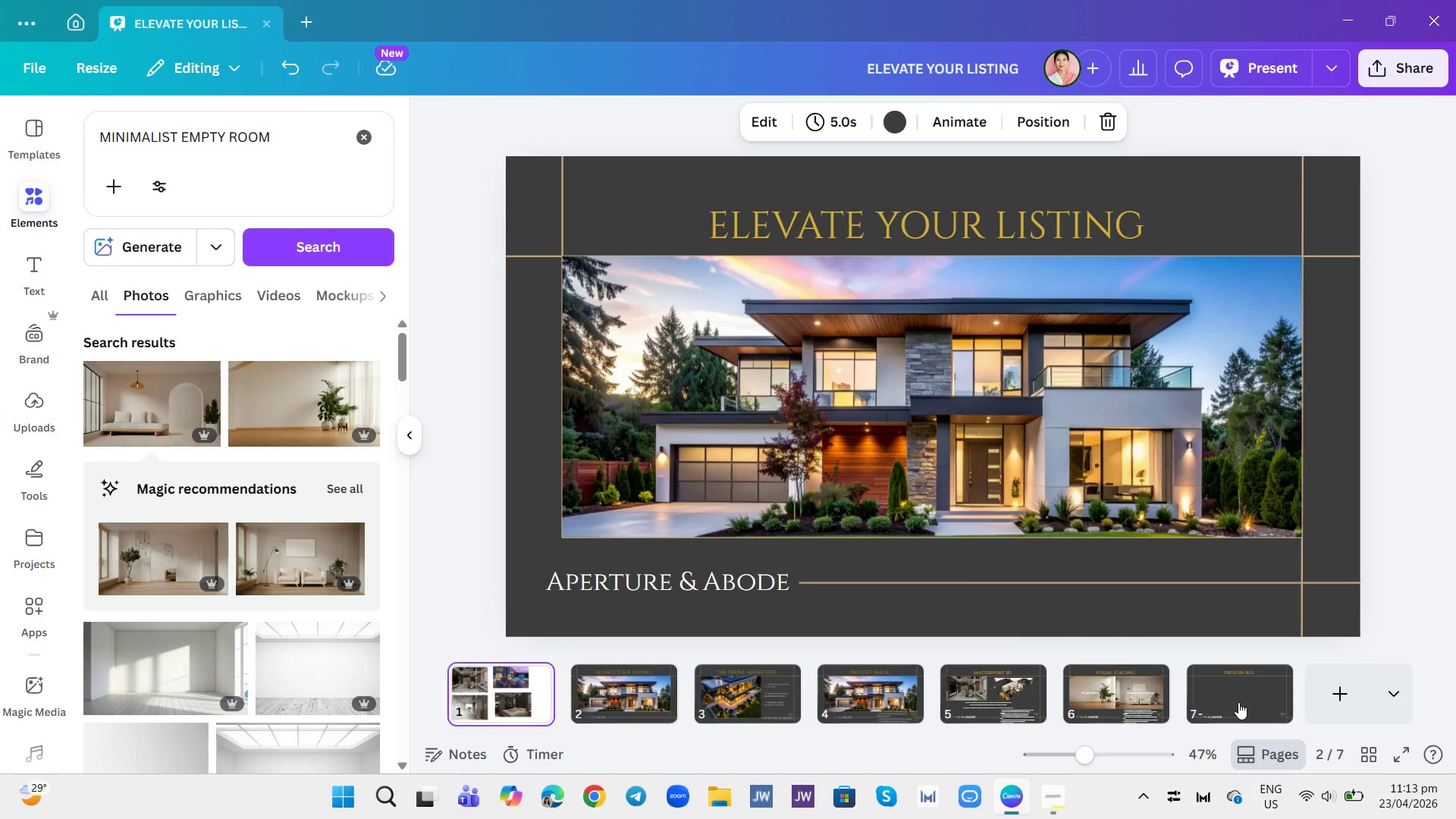 
key(ArrowLeft)
 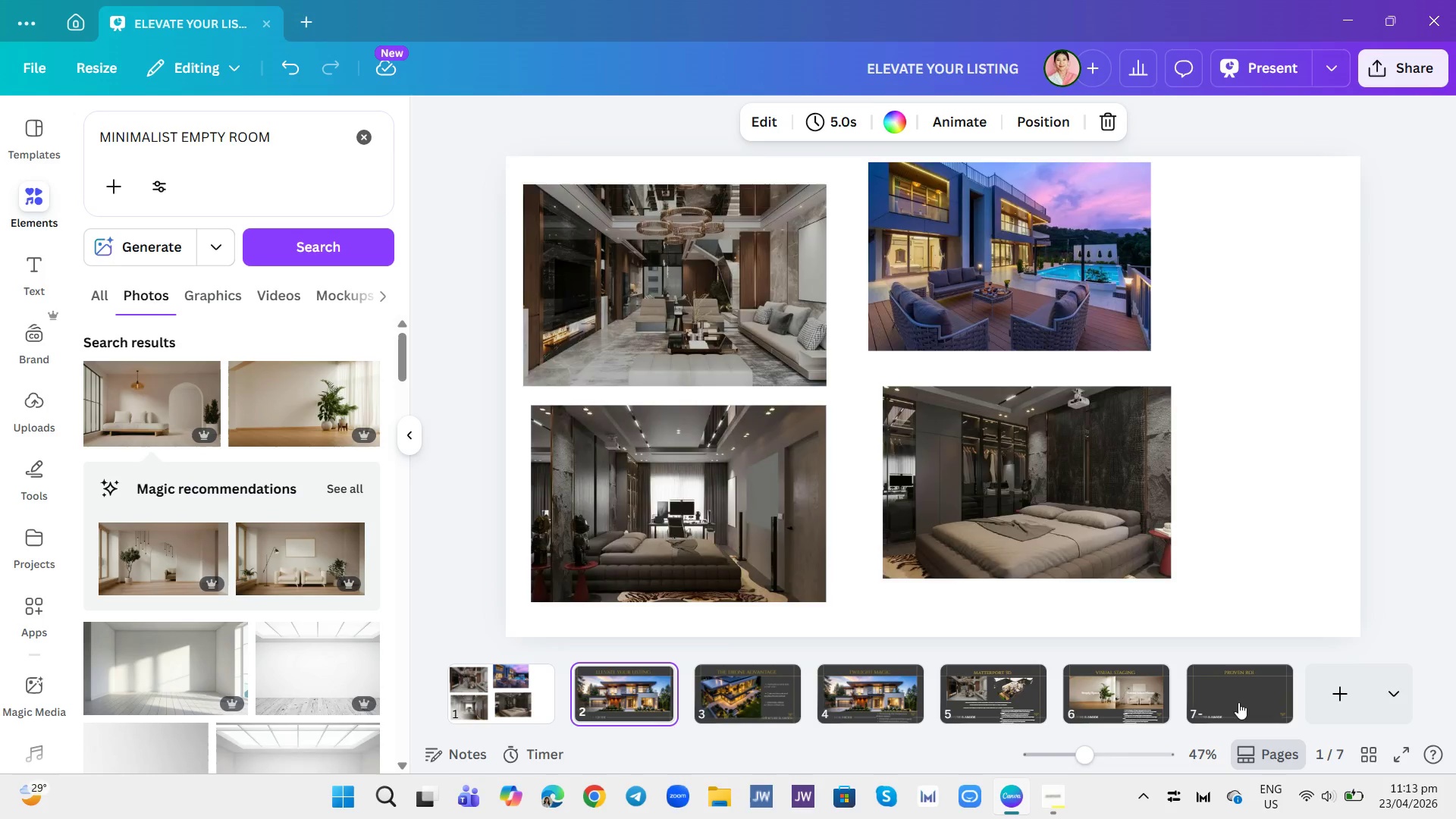 
key(ArrowRight)
 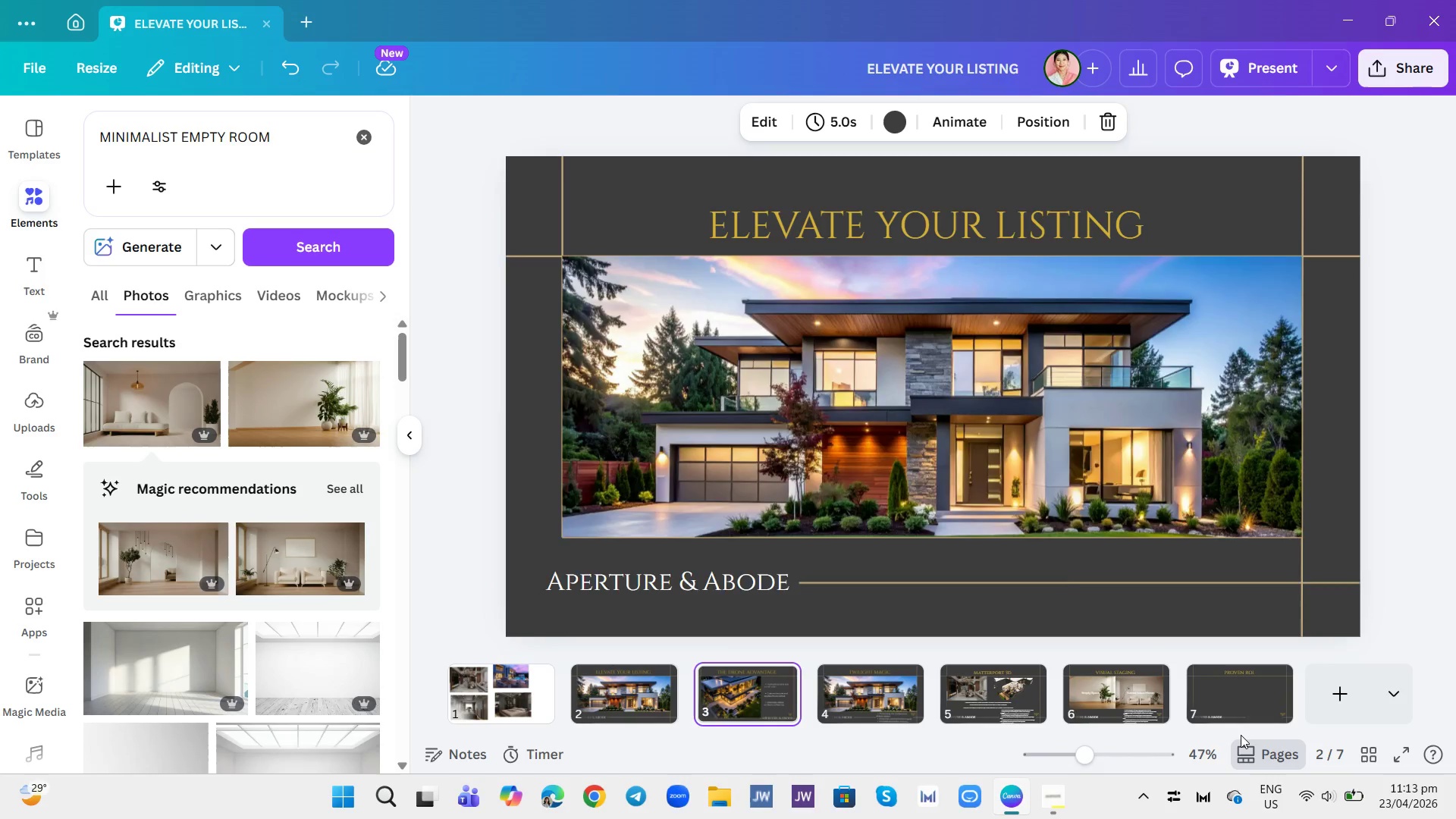 
key(ArrowRight)
 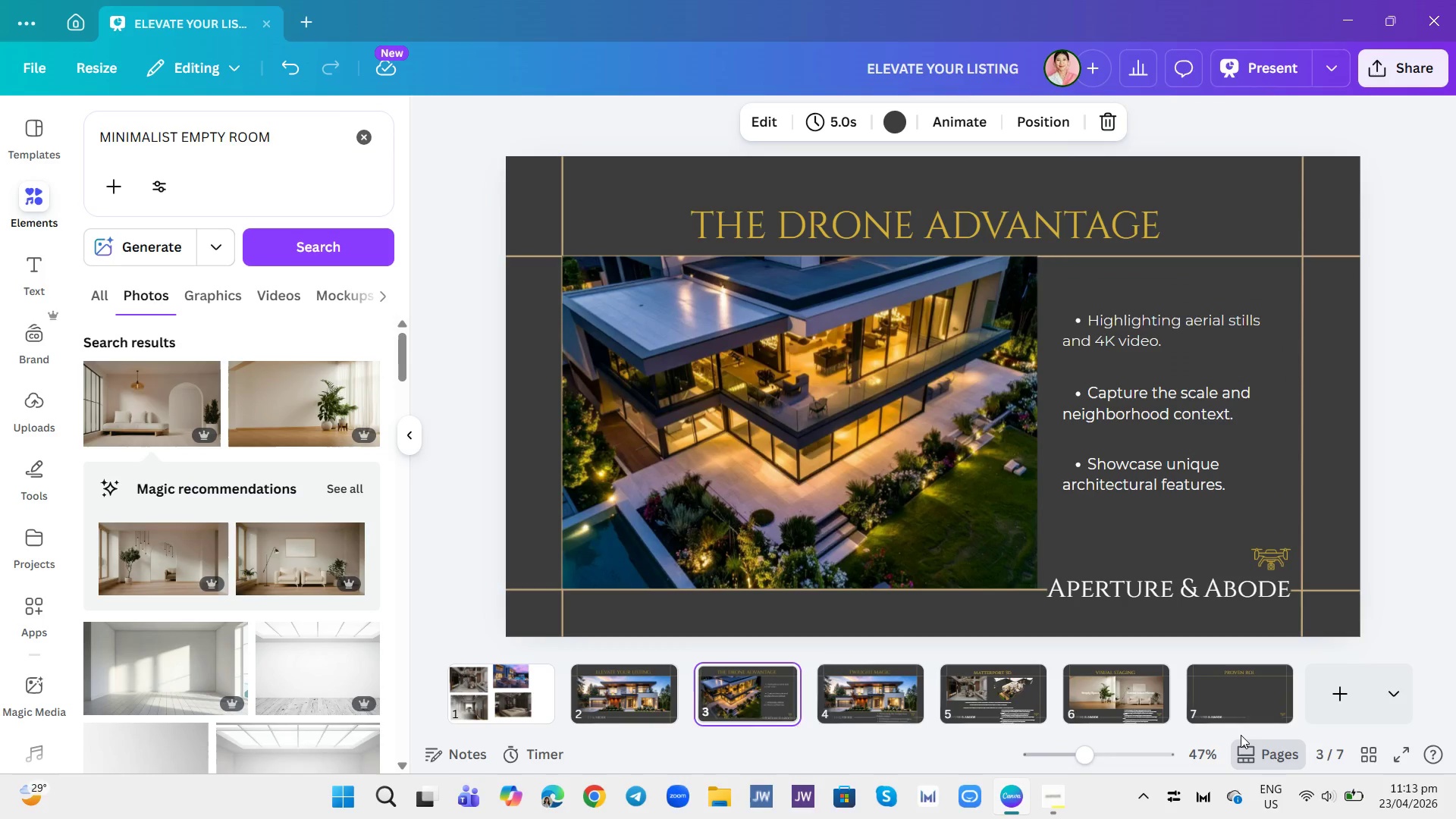 
key(ArrowRight)
 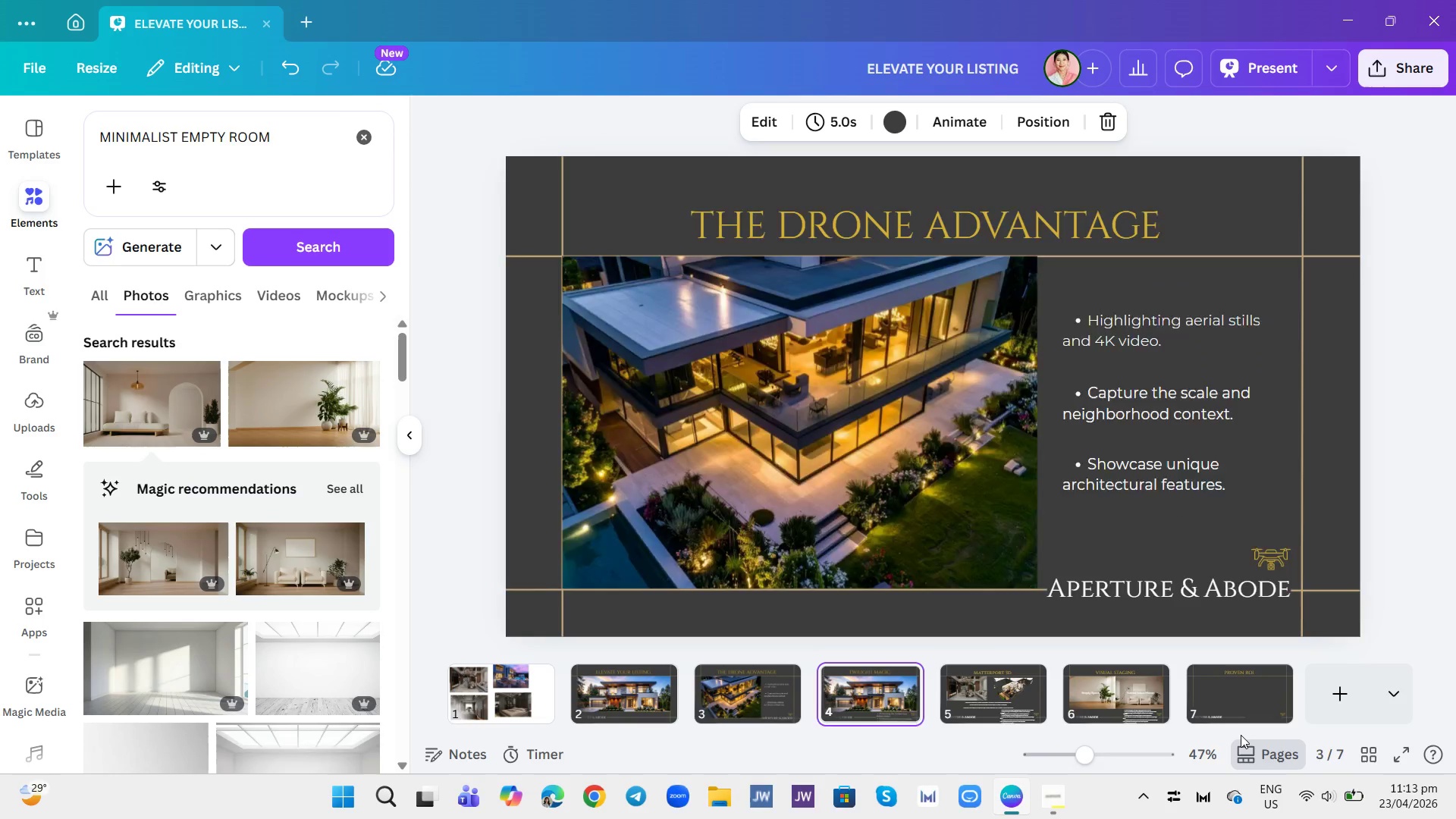 
key(ArrowRight)
 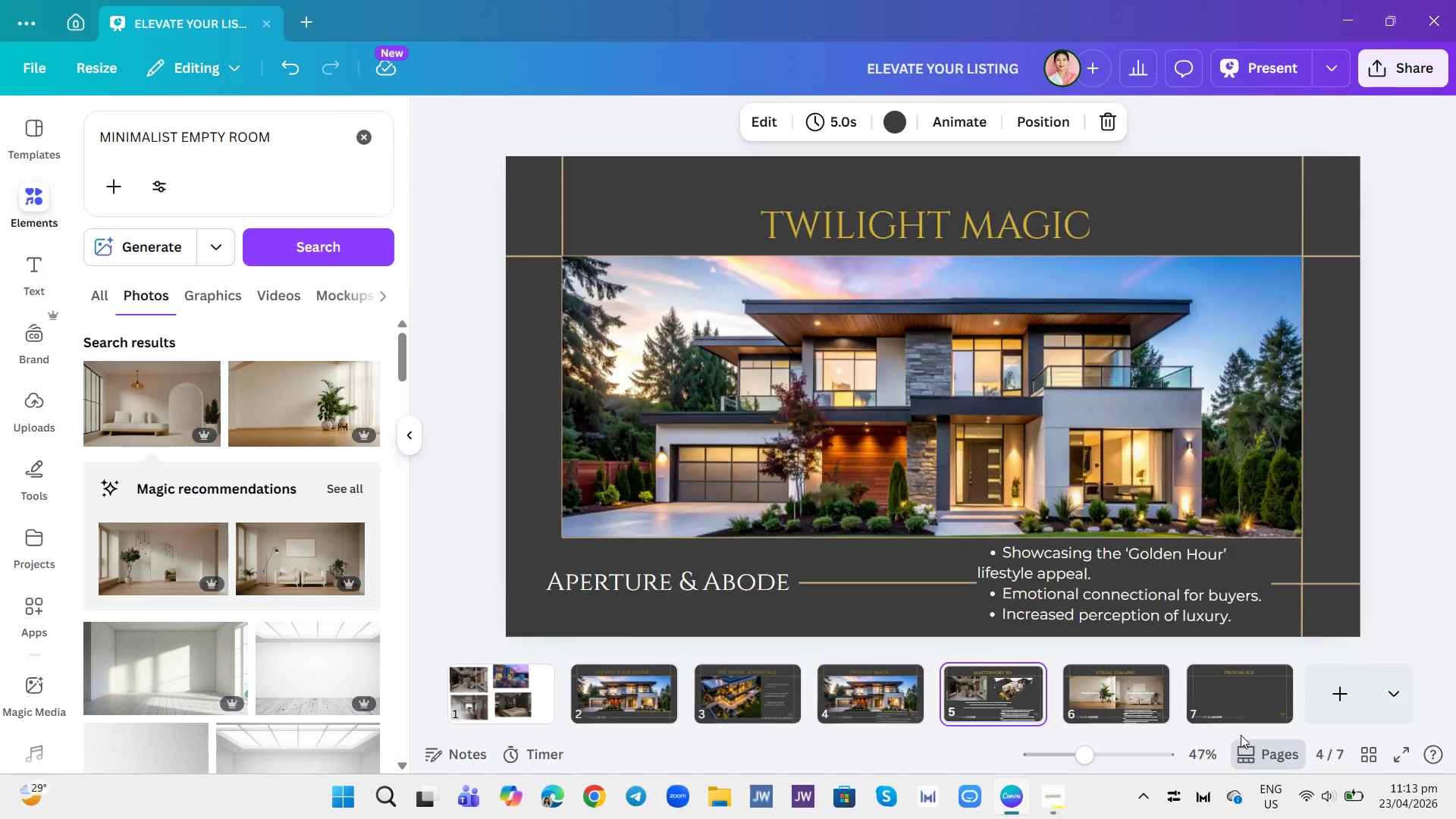 
key(ArrowRight)
 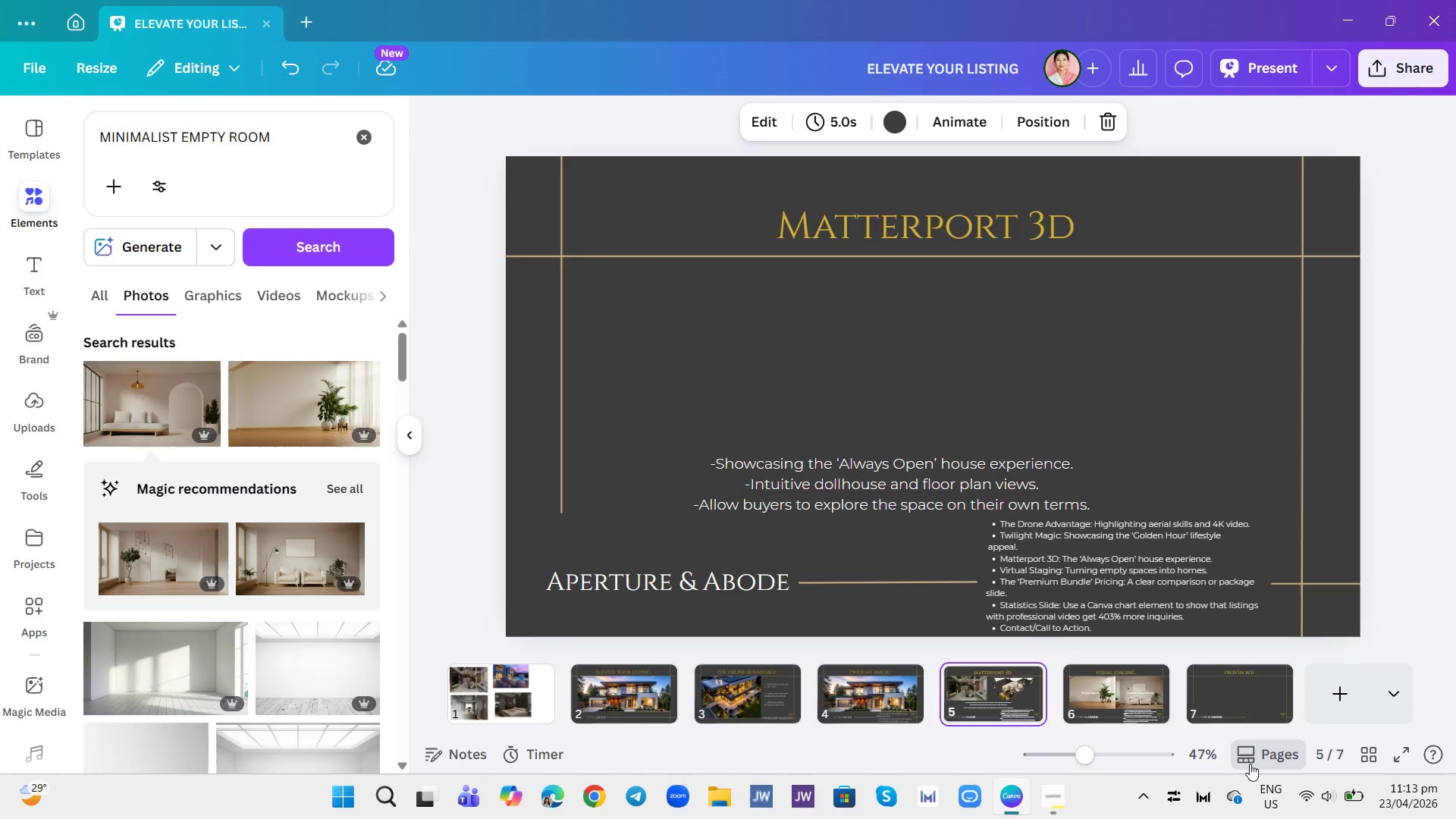 
key(ArrowRight)
 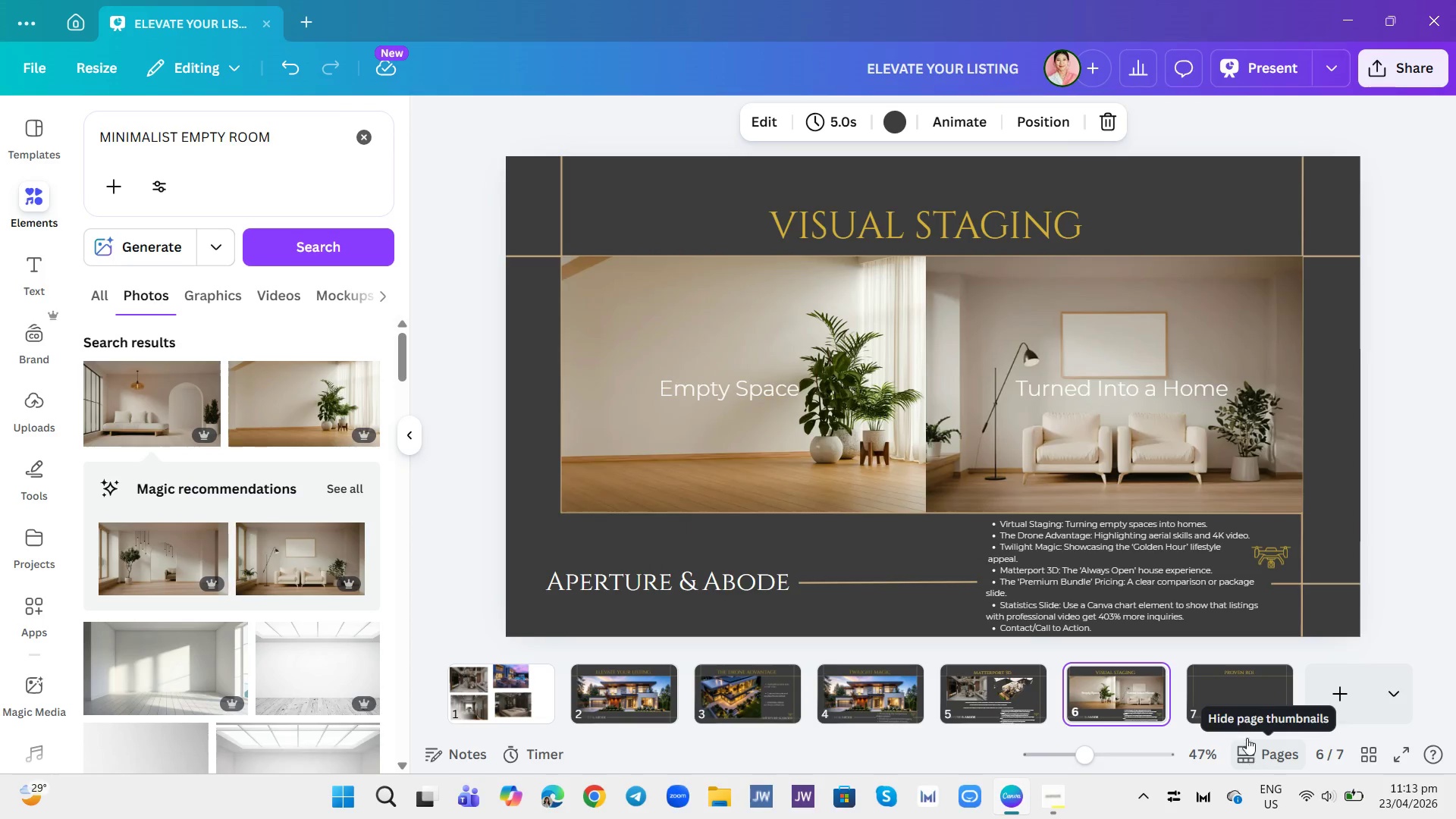 
key(ArrowRight)
 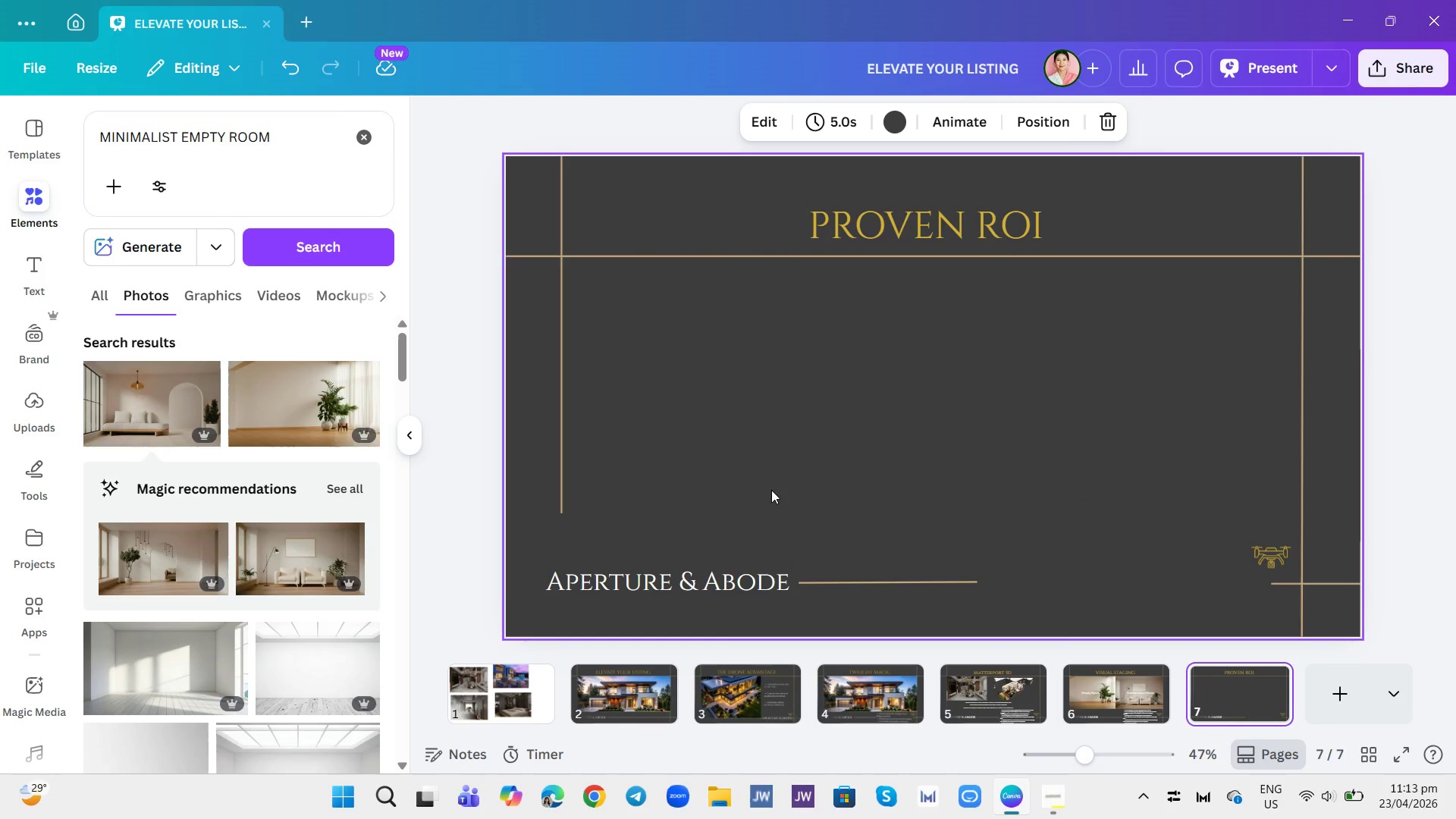 
wait(7.31)
 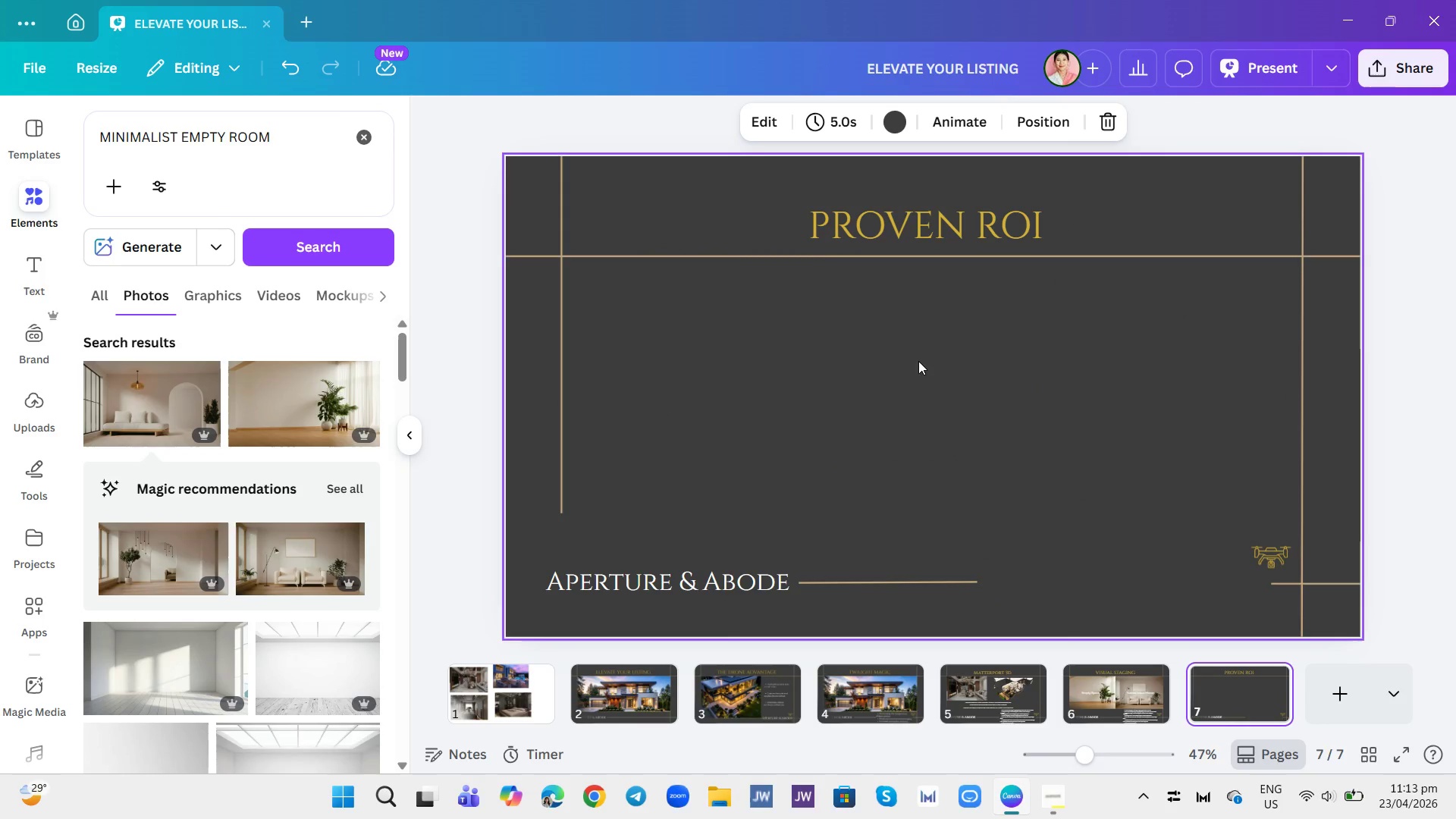 
left_click([744, 596])
 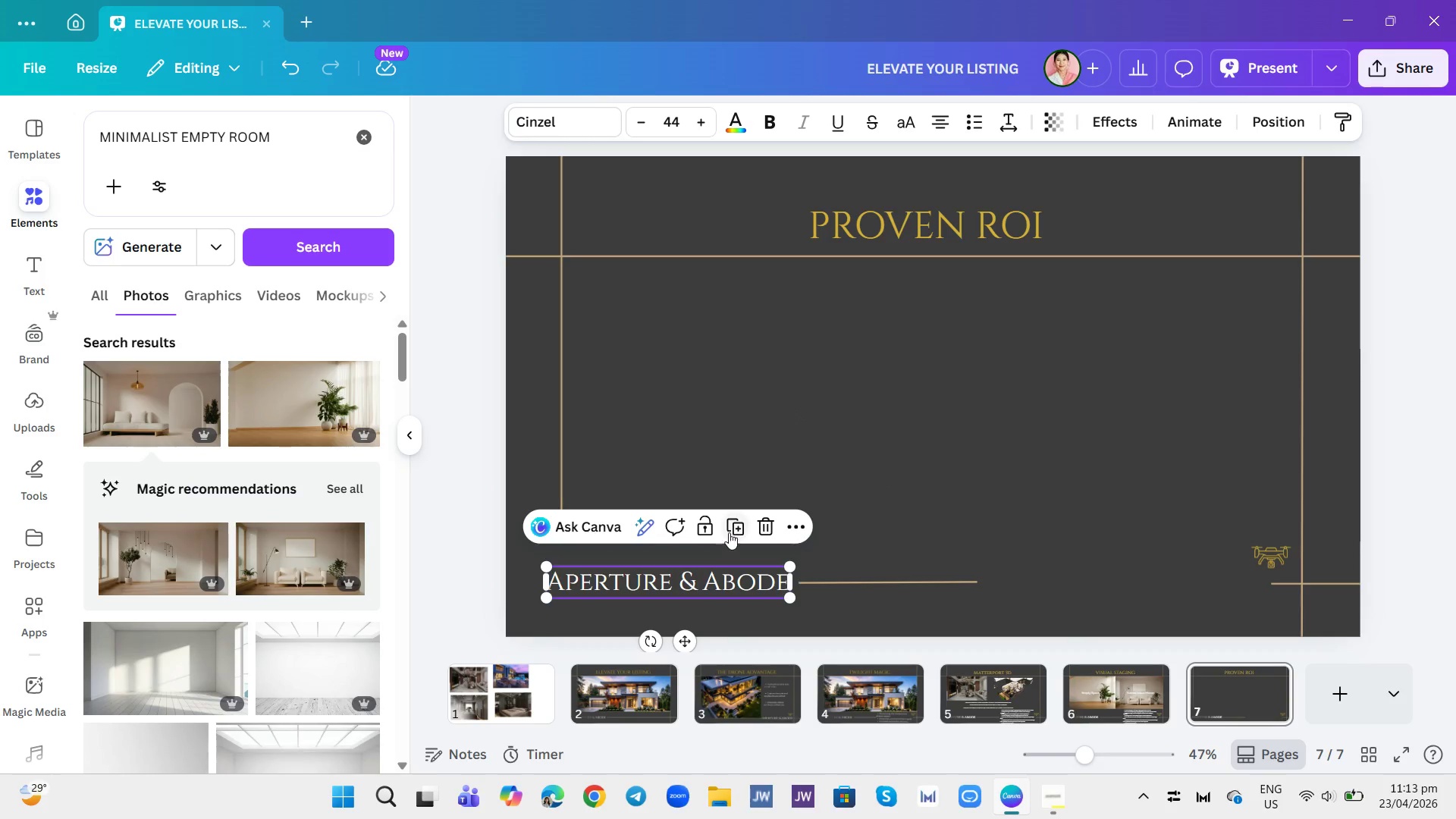 
left_click([736, 527])
 